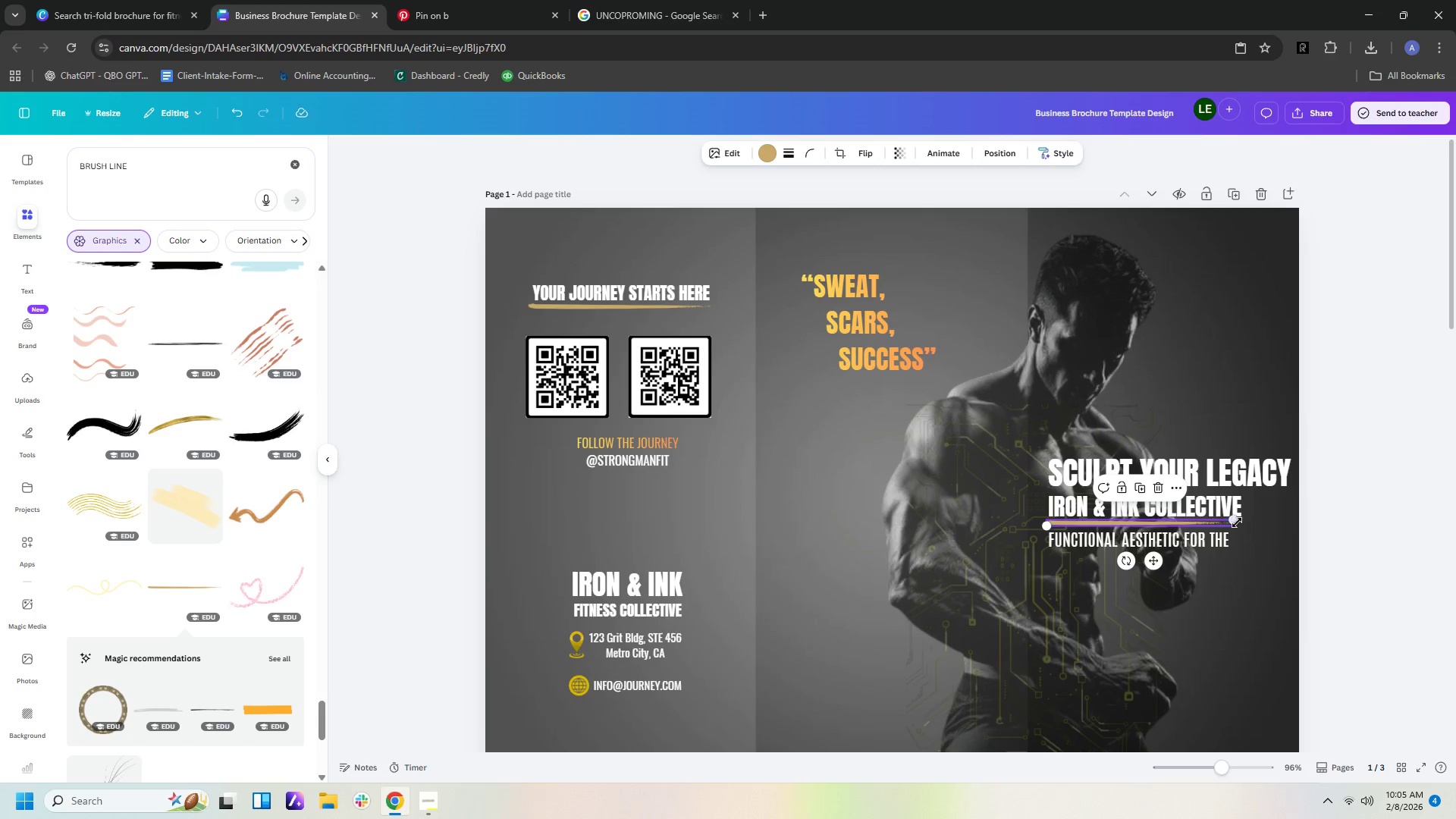 
left_click_drag(start_coordinate=[1237, 522], to_coordinate=[1293, 526])
 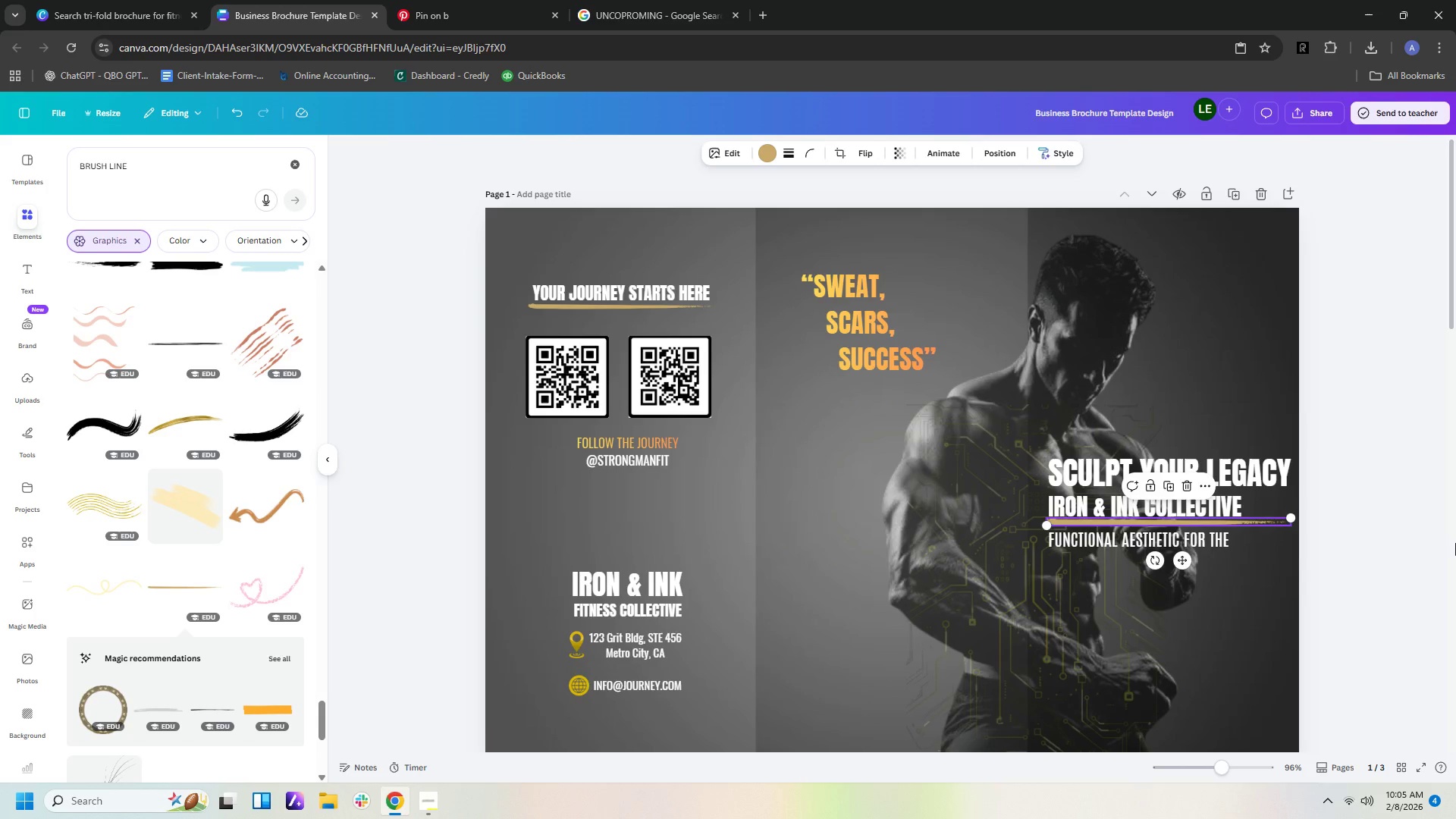 
key(ArrowDown)
 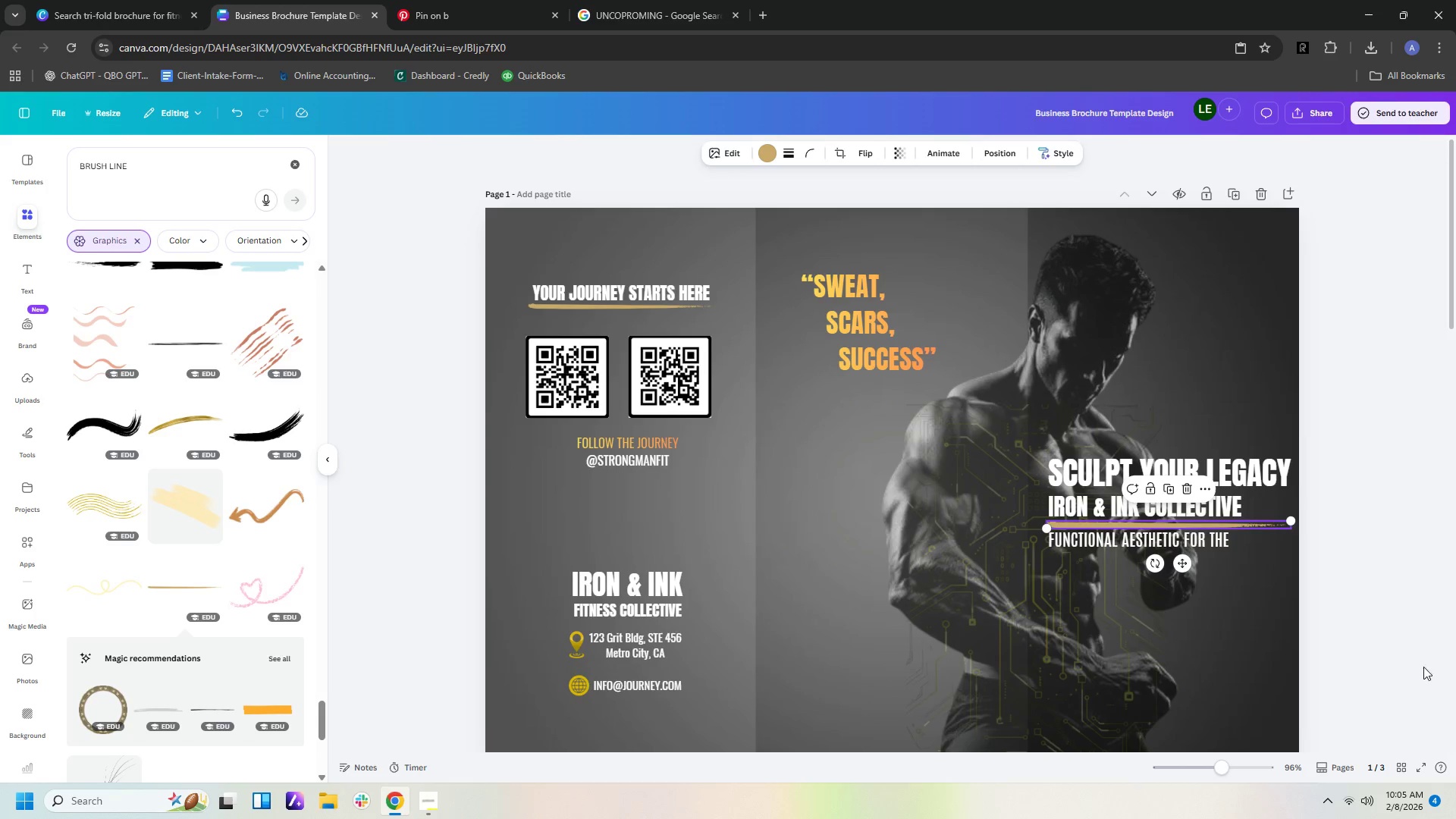 
left_click([1361, 607])
 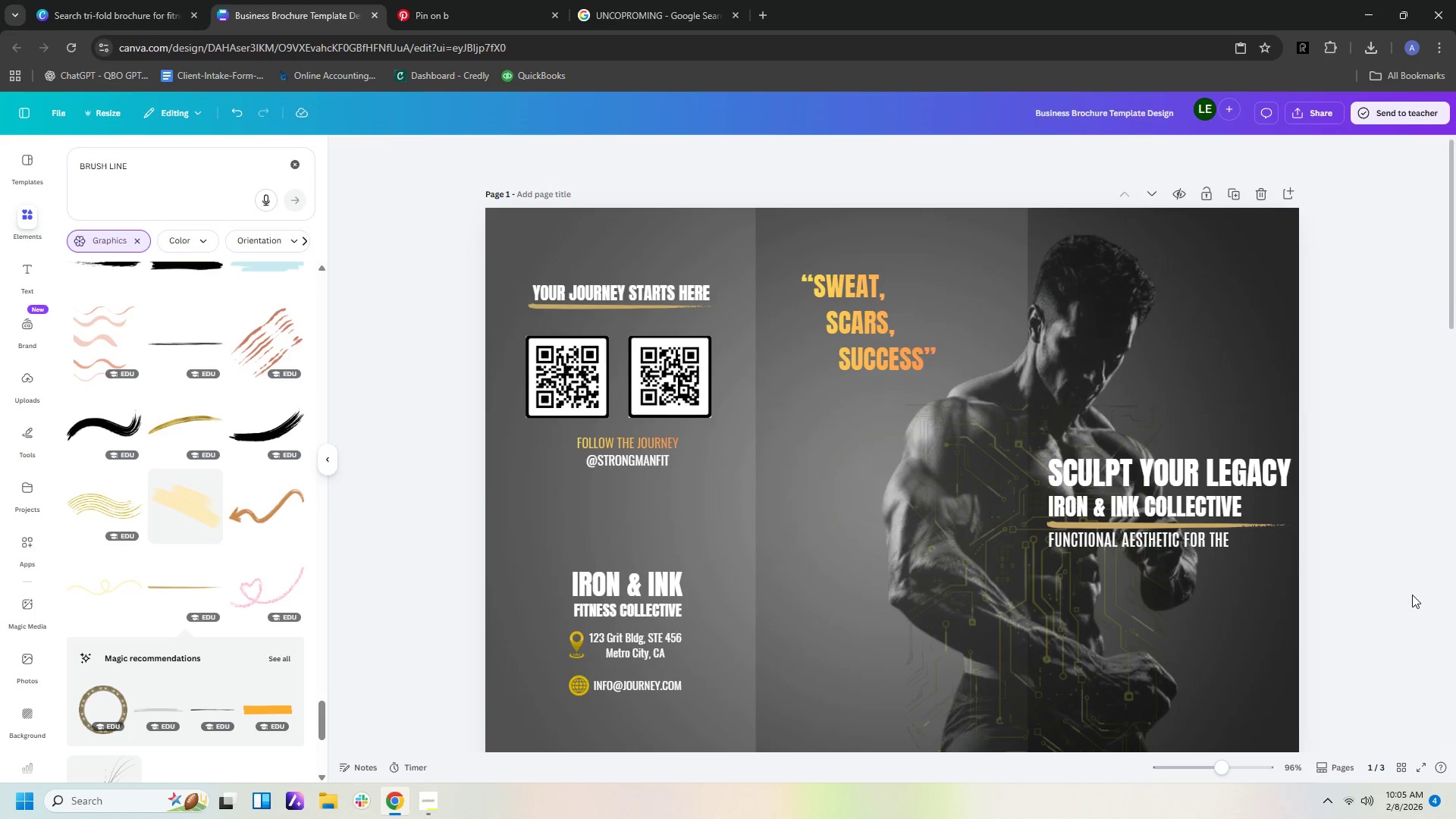 
scroll: coordinate [1412, 621], scroll_direction: down, amount: 8.0
 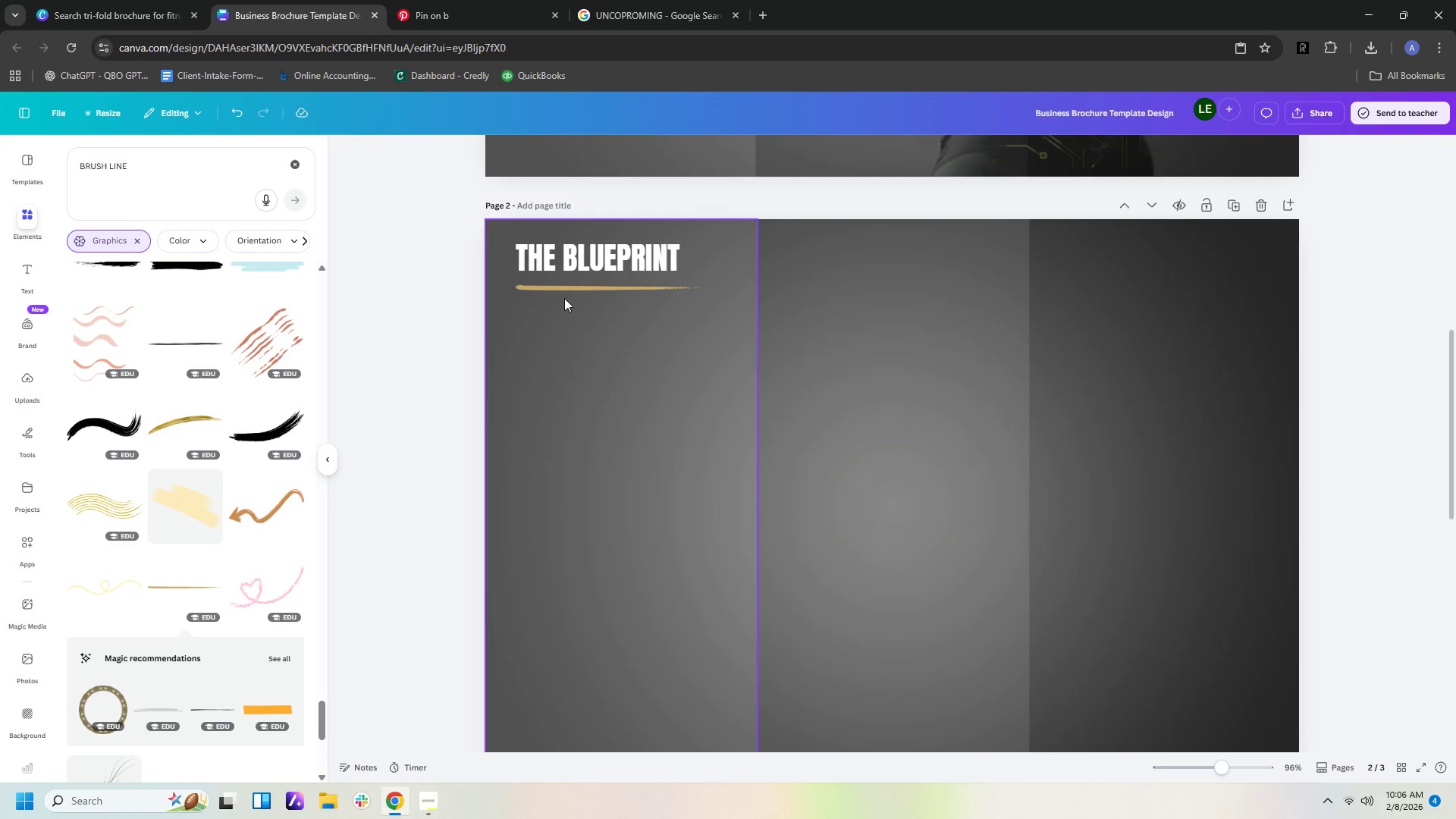 
left_click_drag(start_coordinate=[564, 289], to_coordinate=[564, 282])
 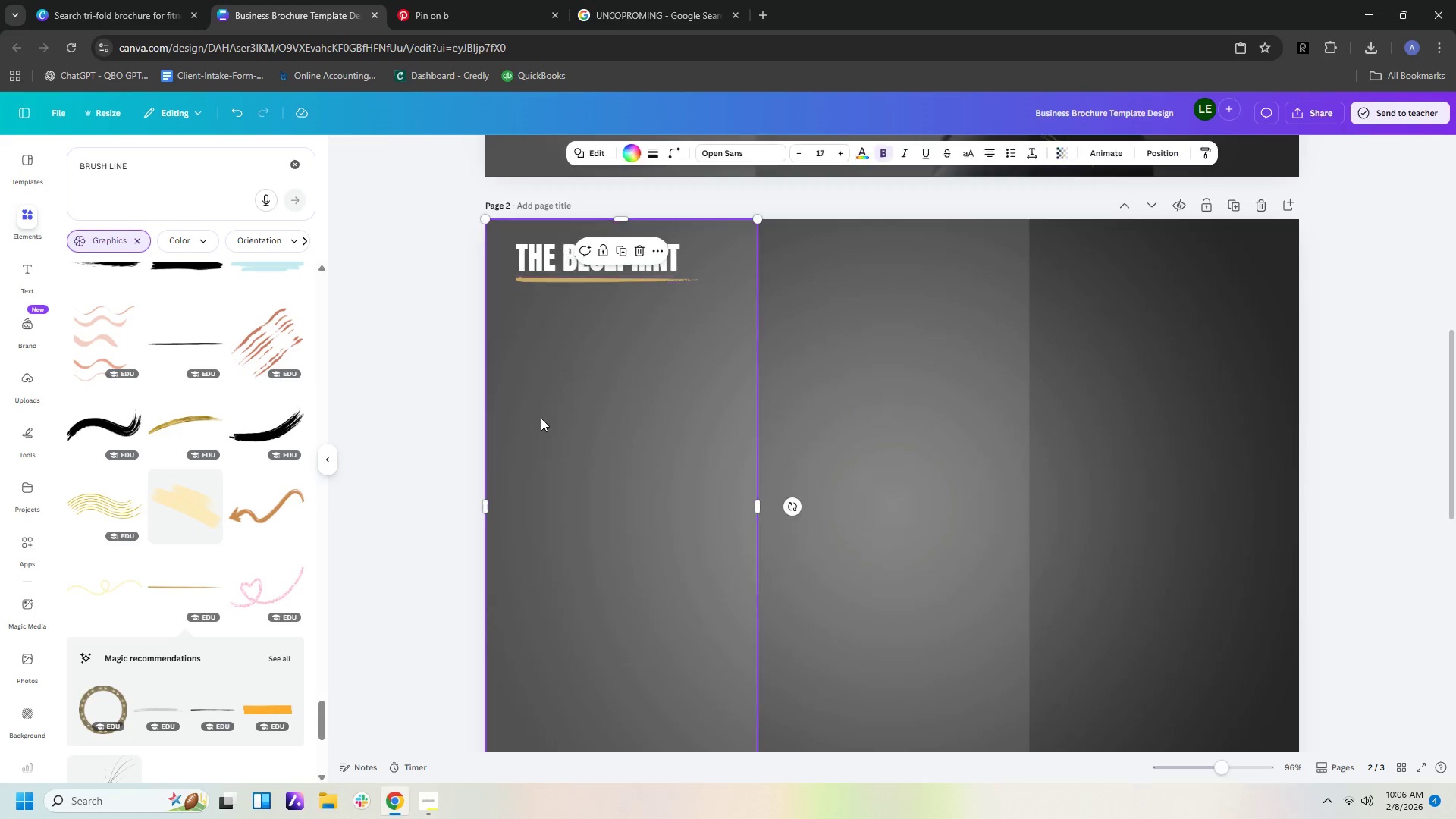 
left_click([541, 418])
 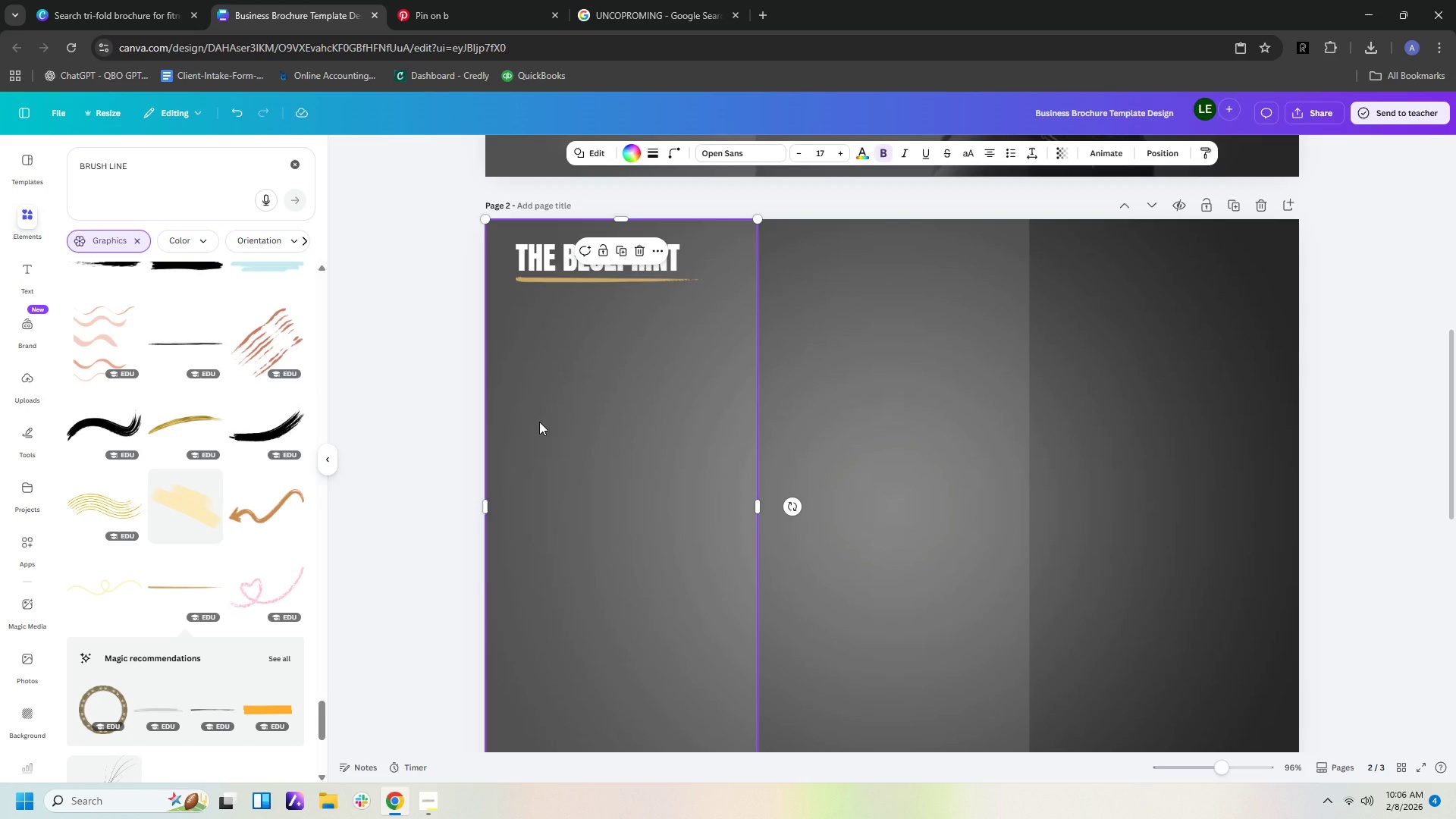 
wait(8.41)
 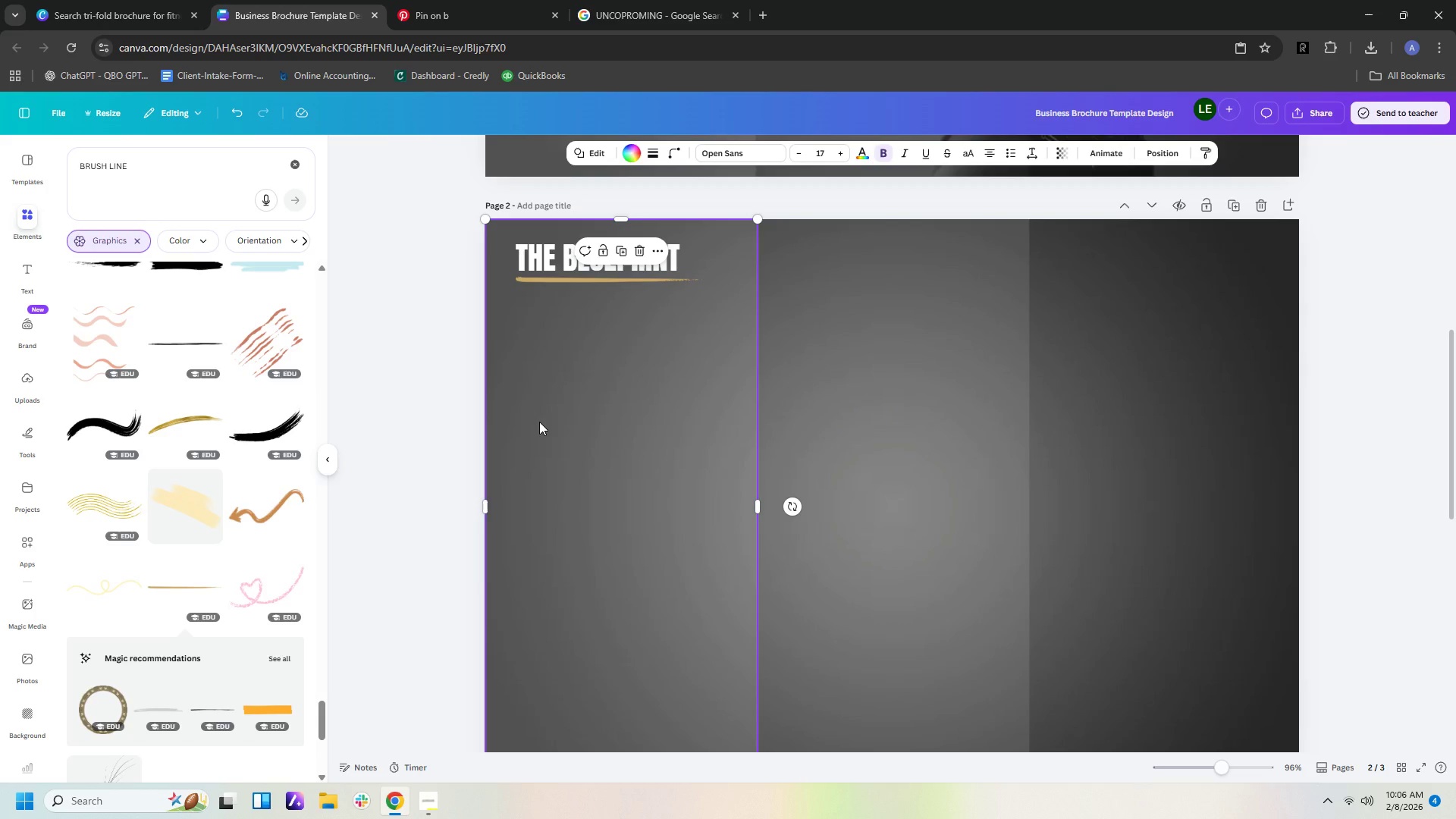 
left_click([563, 263])
 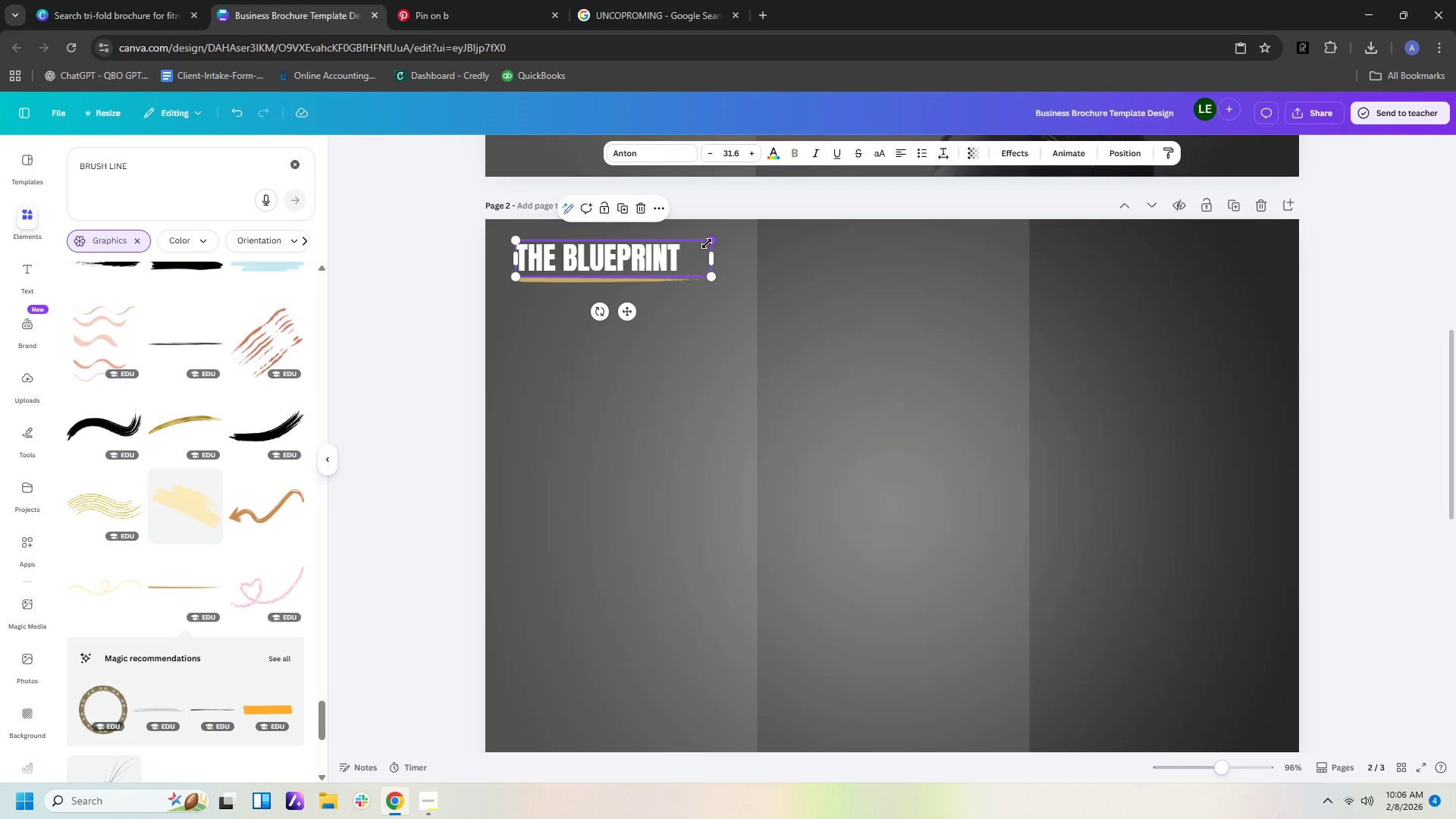 
left_click_drag(start_coordinate=[710, 239], to_coordinate=[665, 256])
 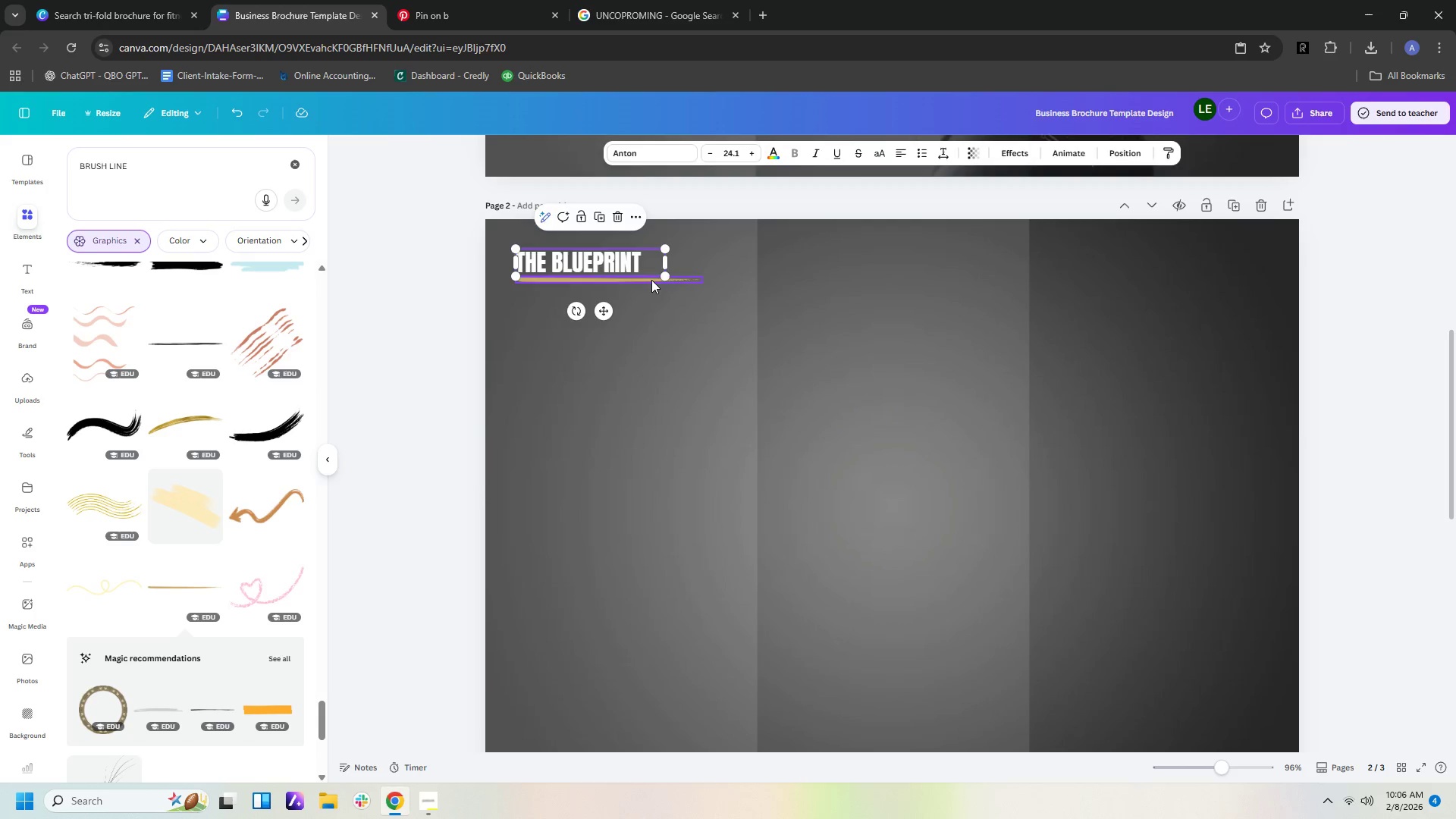 
left_click([650, 280])
 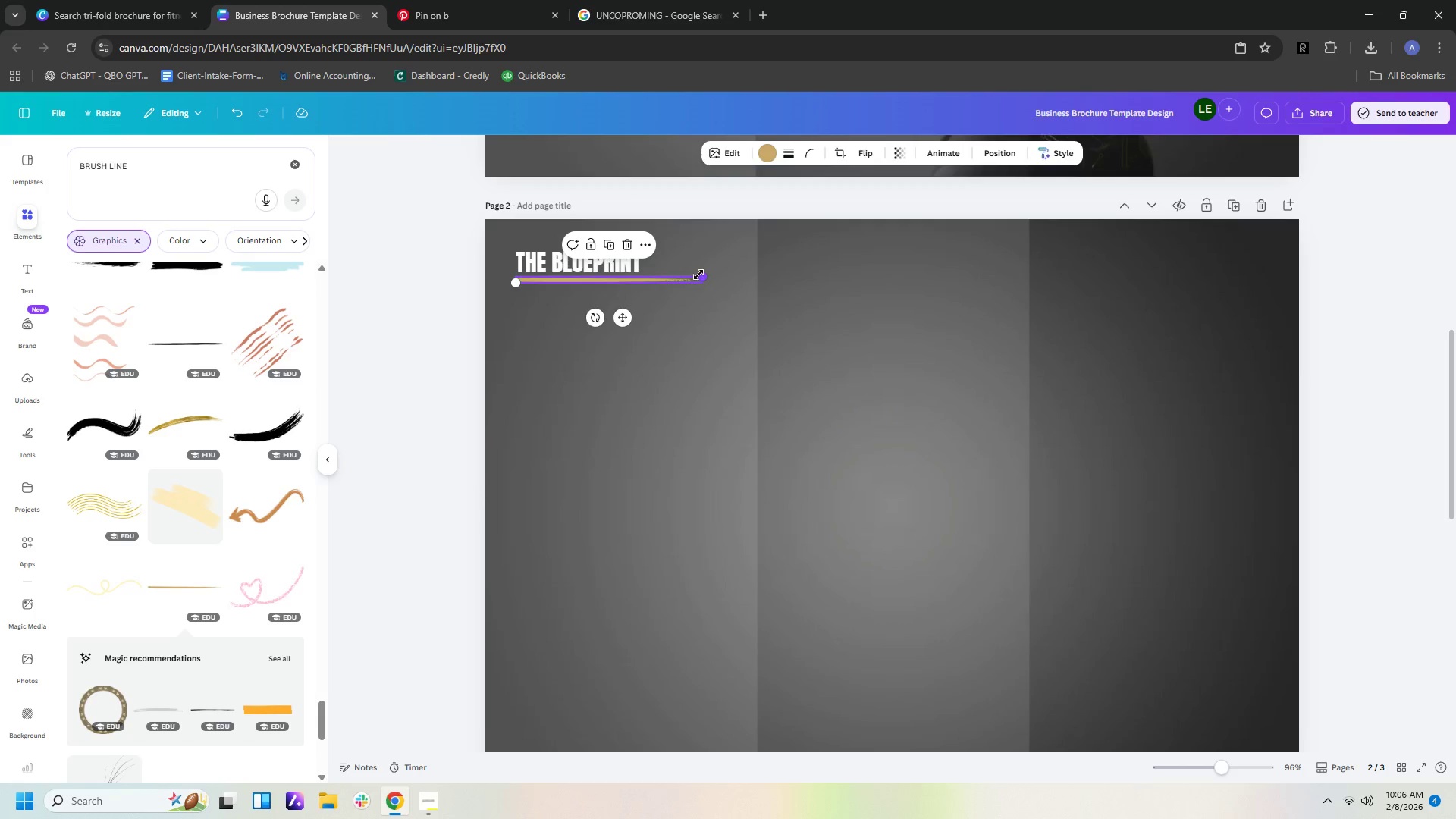 
left_click_drag(start_coordinate=[700, 275], to_coordinate=[651, 276])
 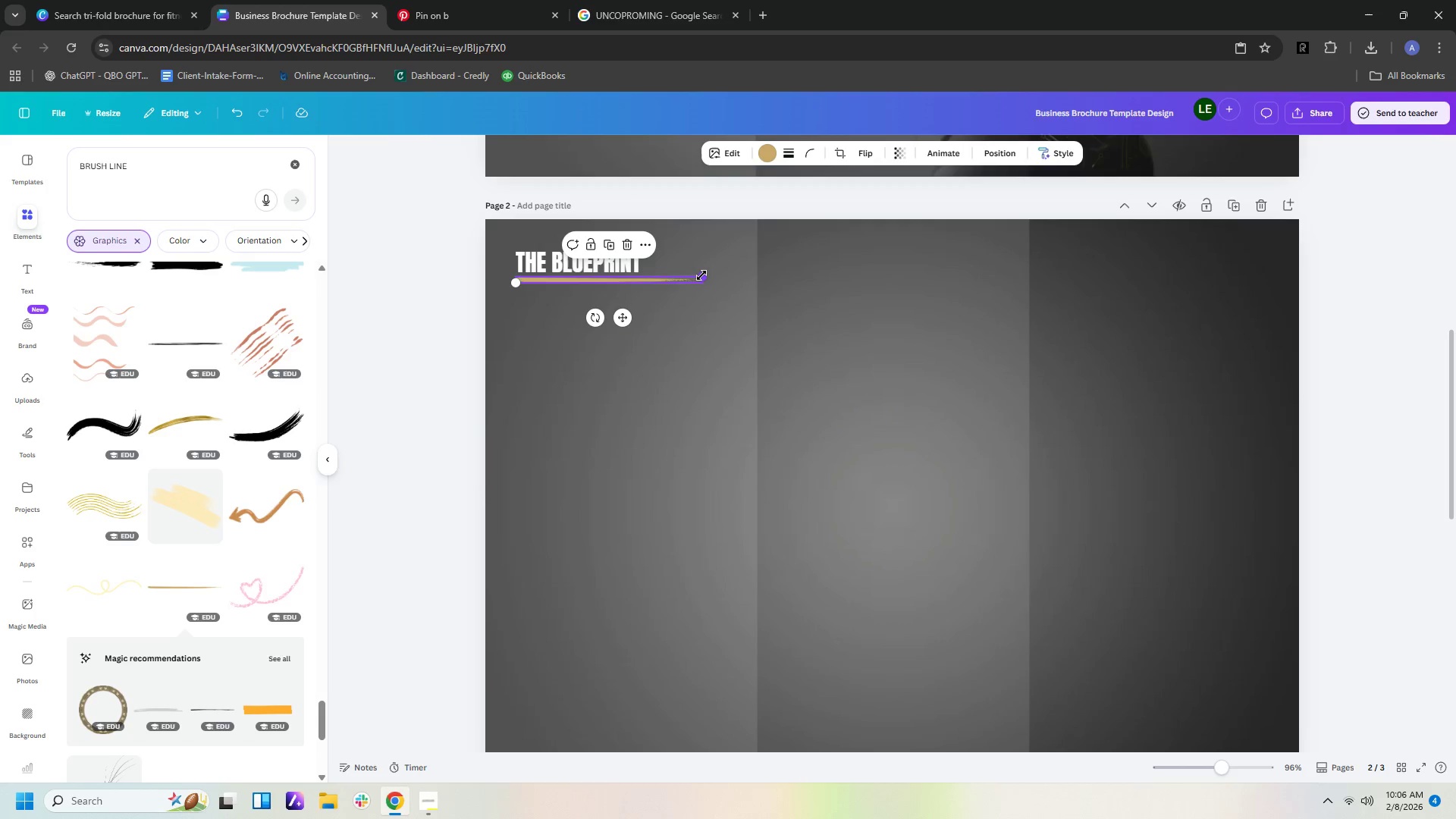 
left_click_drag(start_coordinate=[705, 275], to_coordinate=[624, 287])
 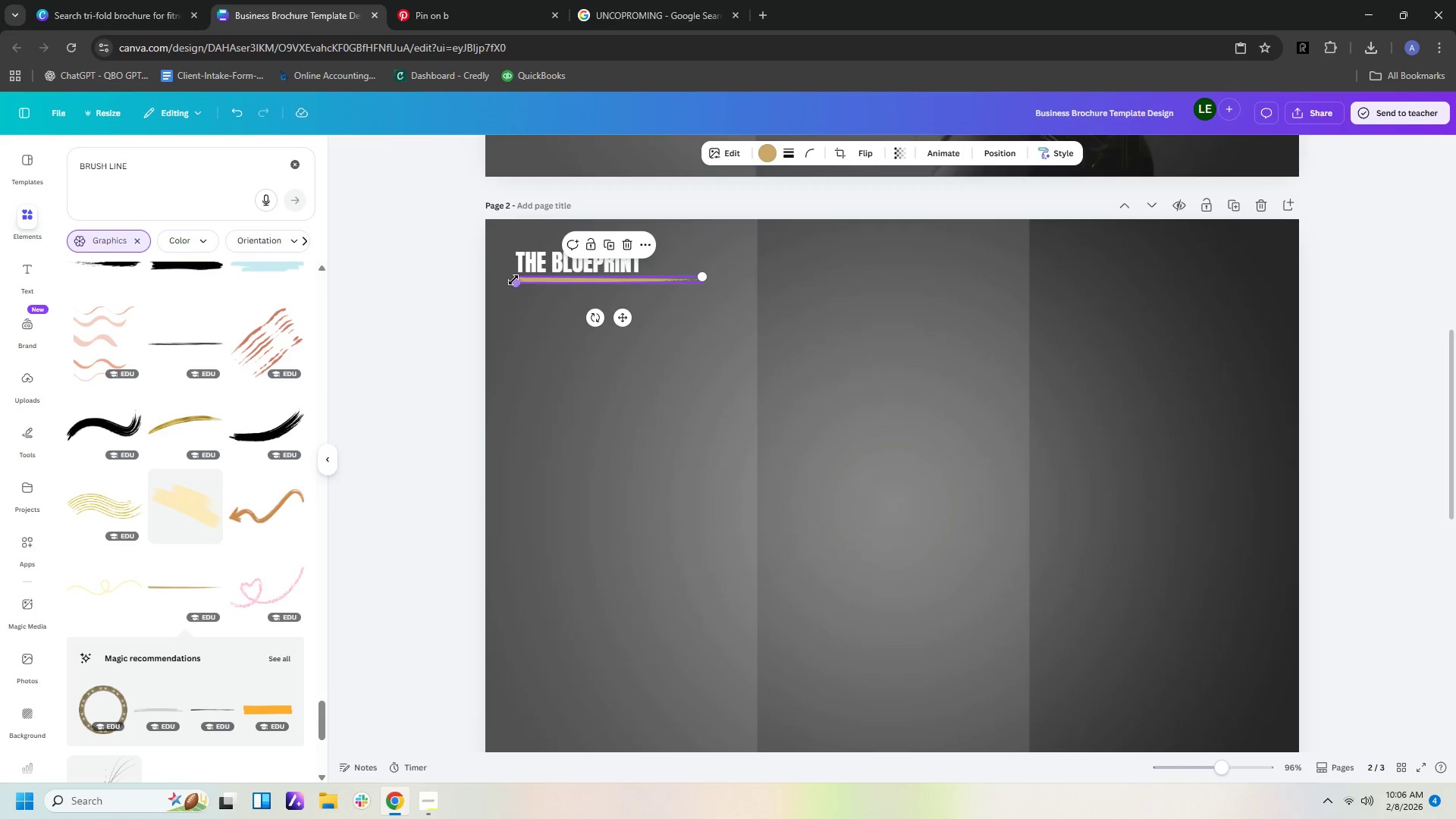 
left_click_drag(start_coordinate=[513, 281], to_coordinate=[615, 287])
 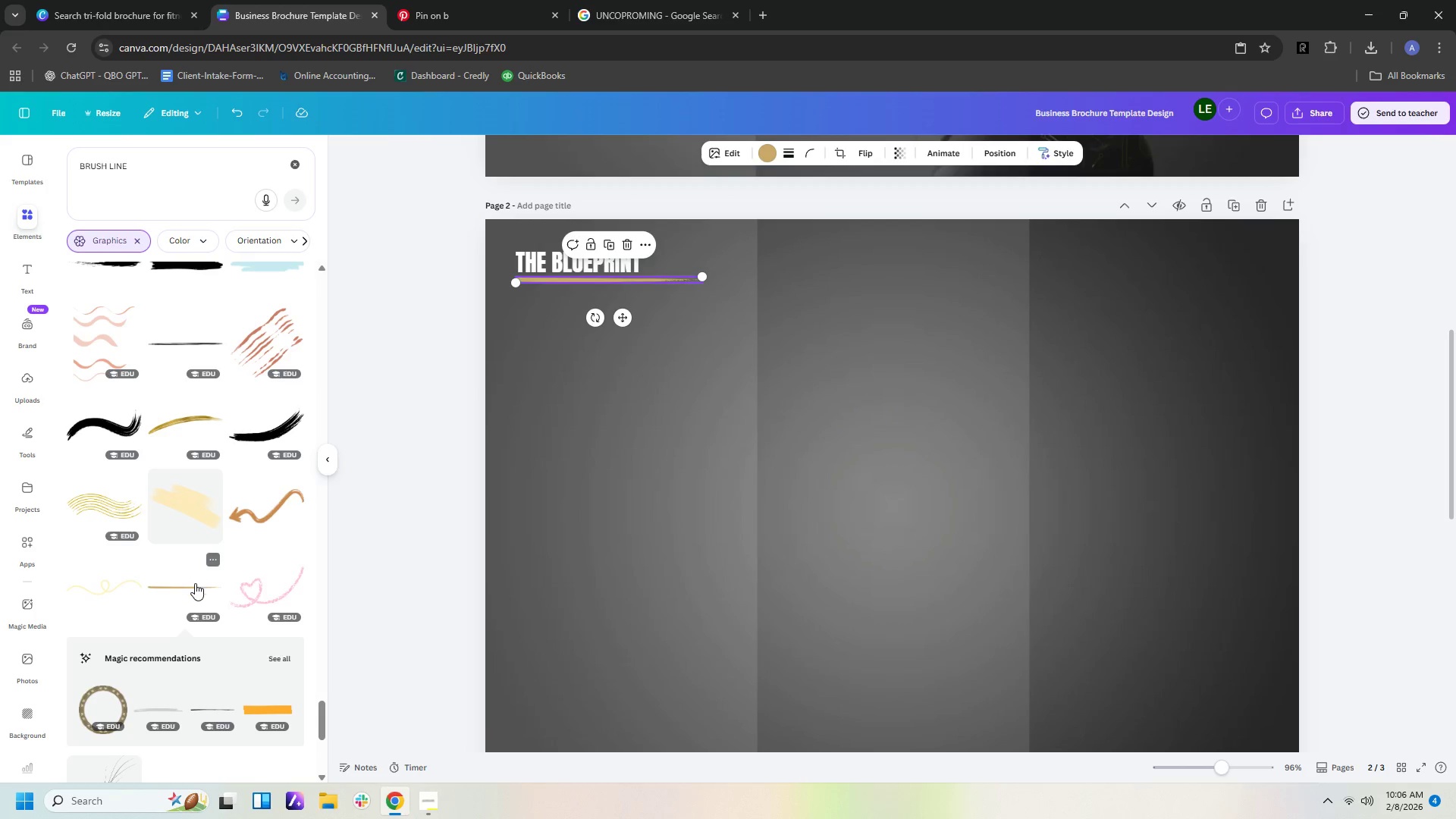 
left_click([193, 585])
 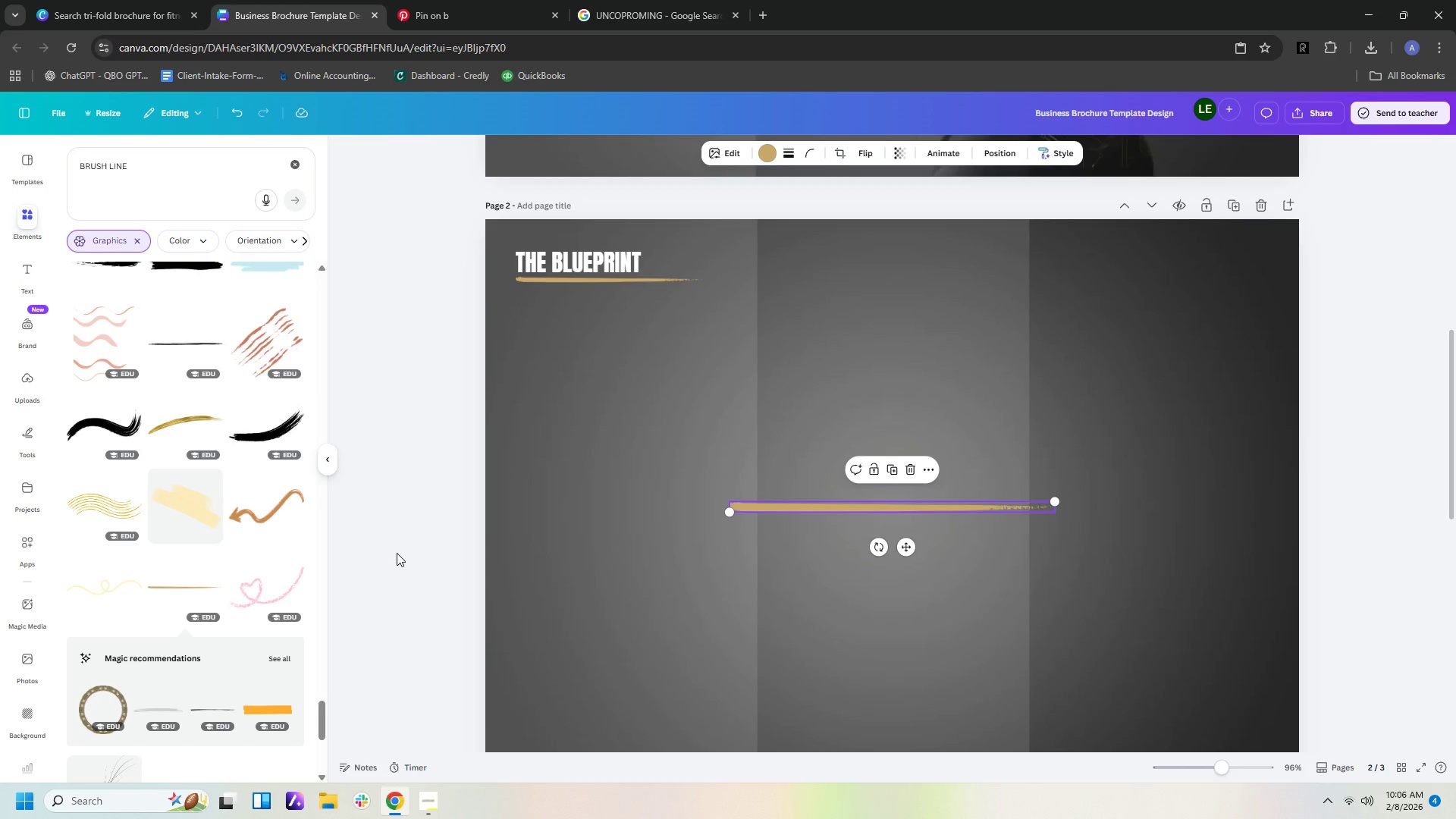 
key(Delete)
 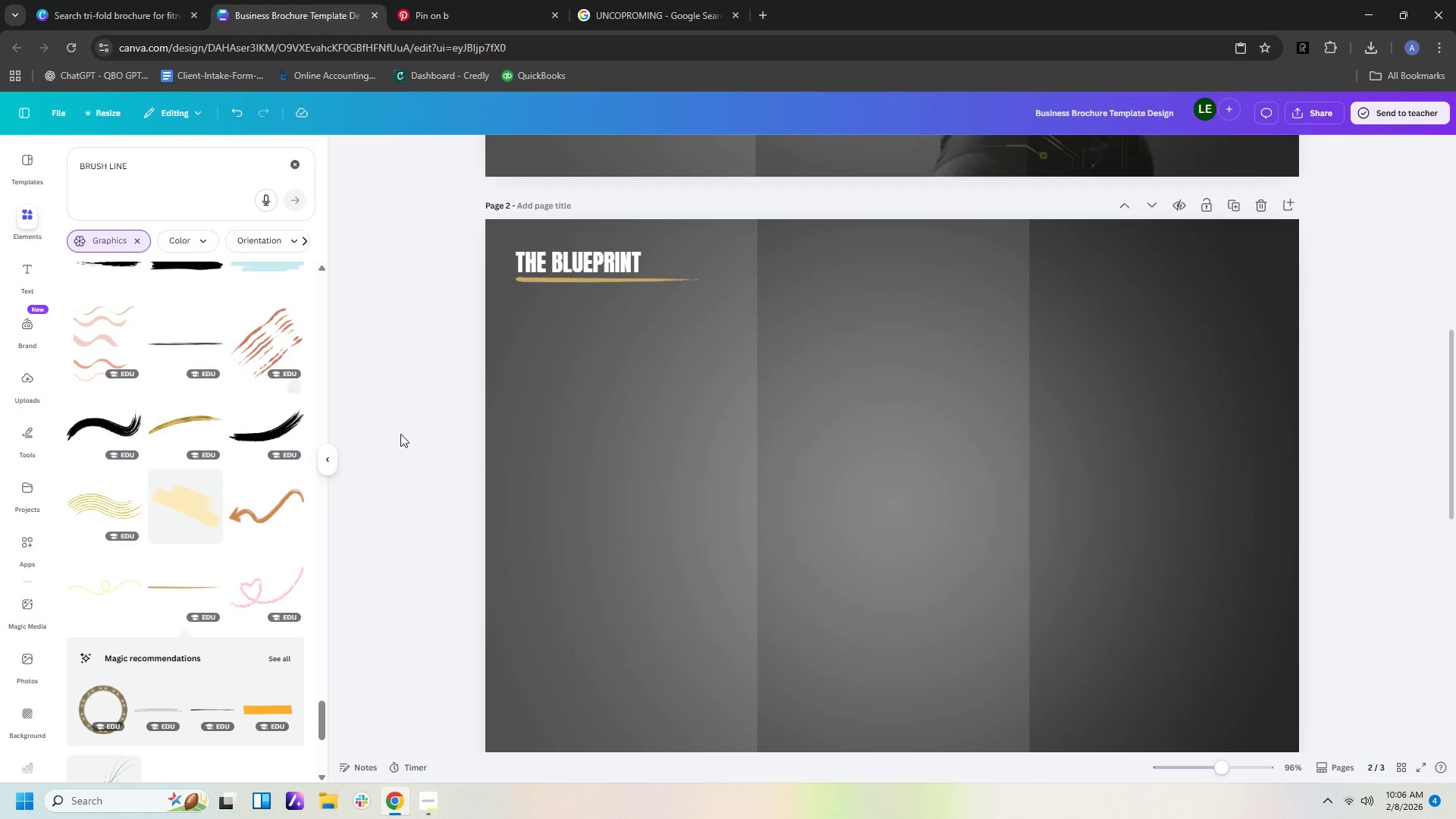 
left_click([628, 435])
 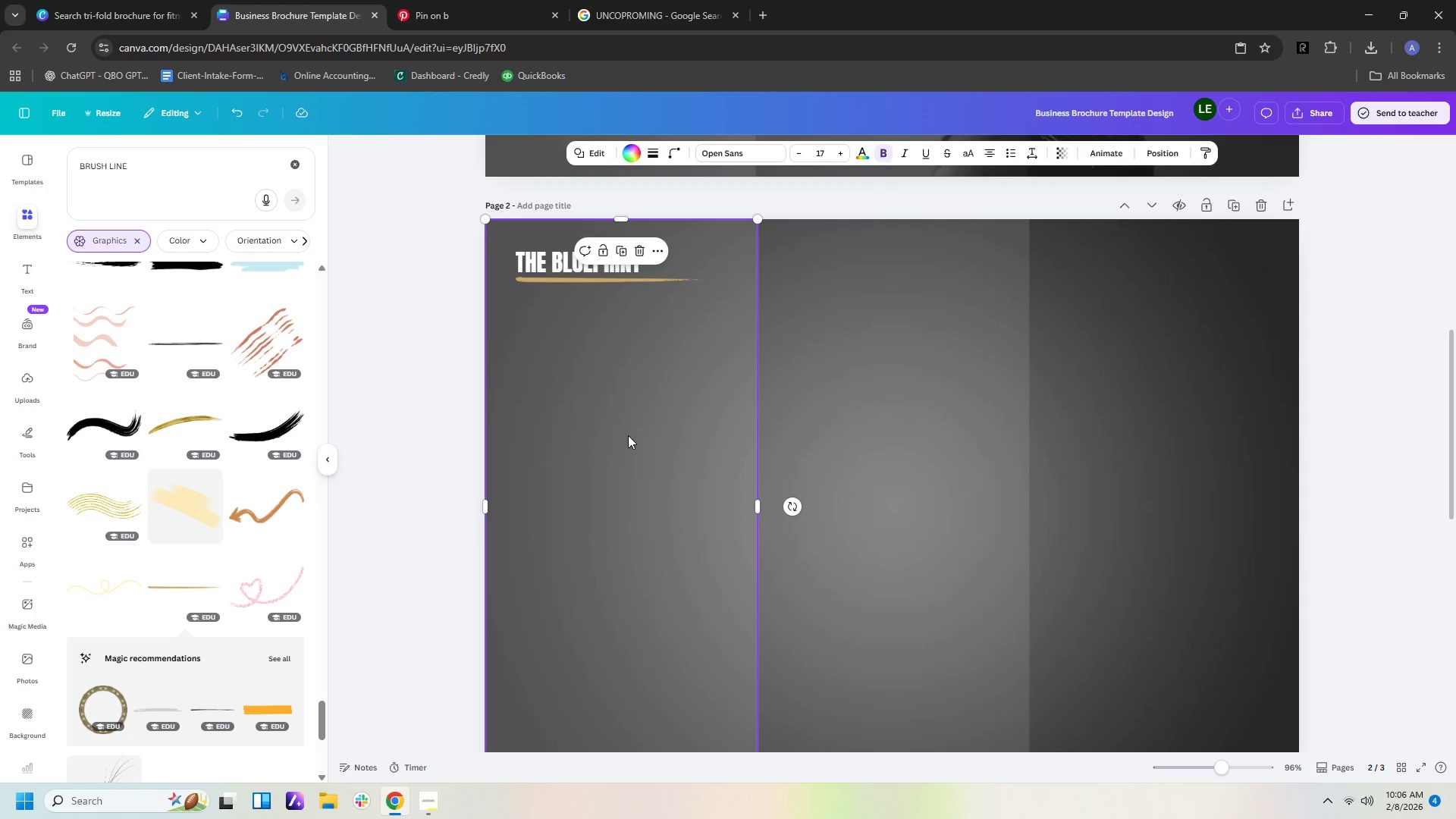 
wait(14.52)
 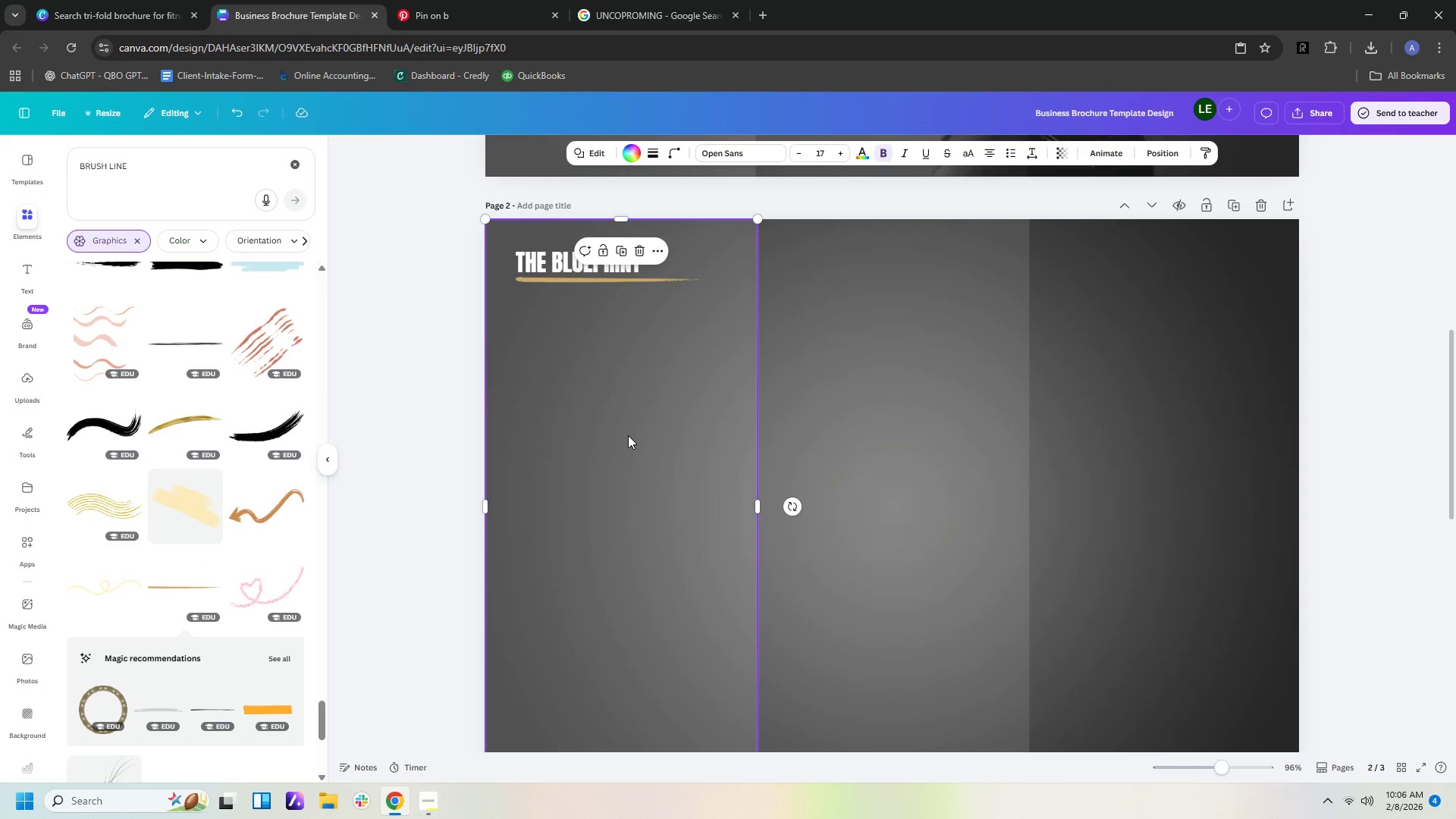 
left_click_drag(start_coordinate=[183, 171], to_coordinate=[0, 152])
 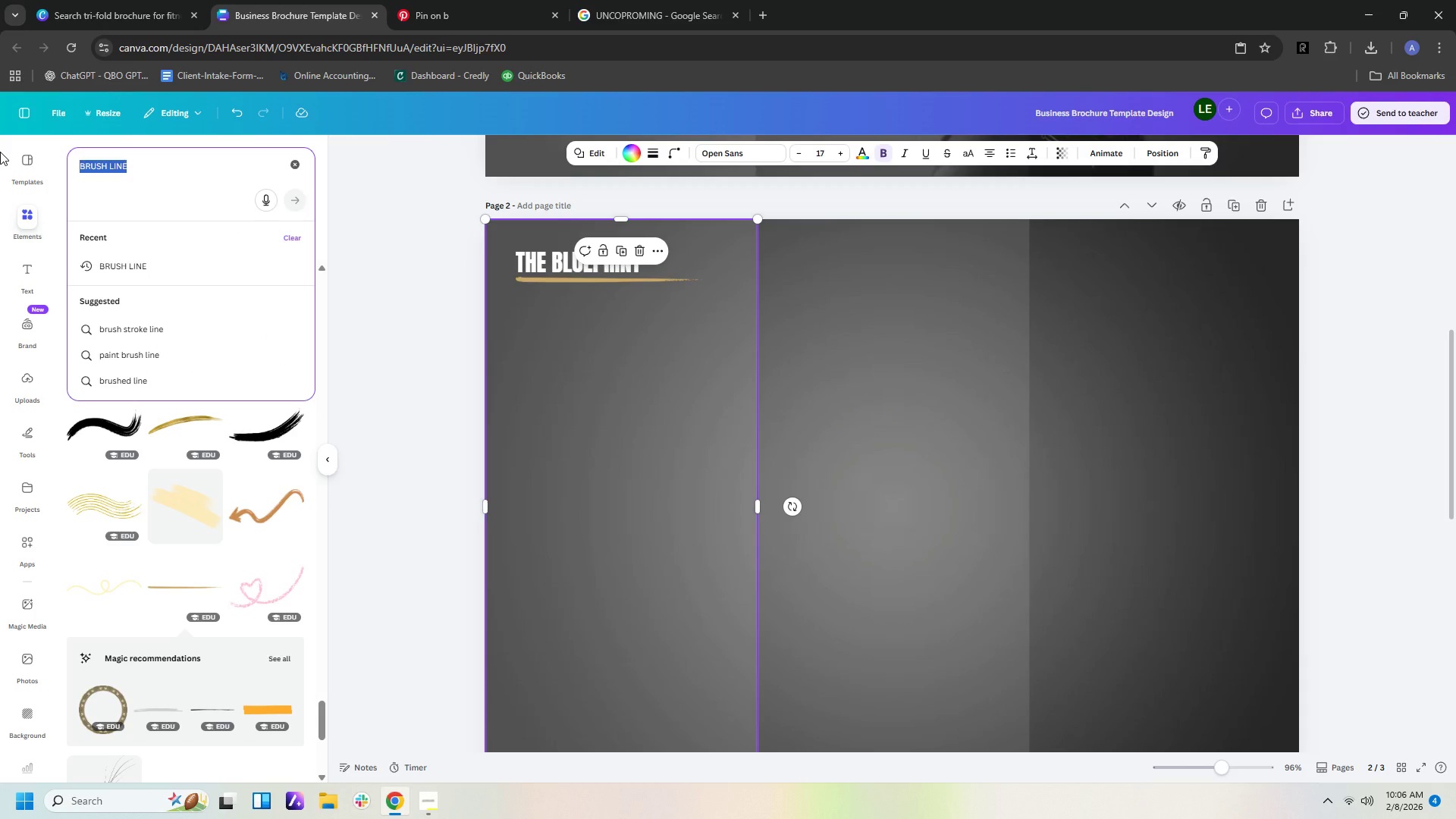 
type(gold numbers)
 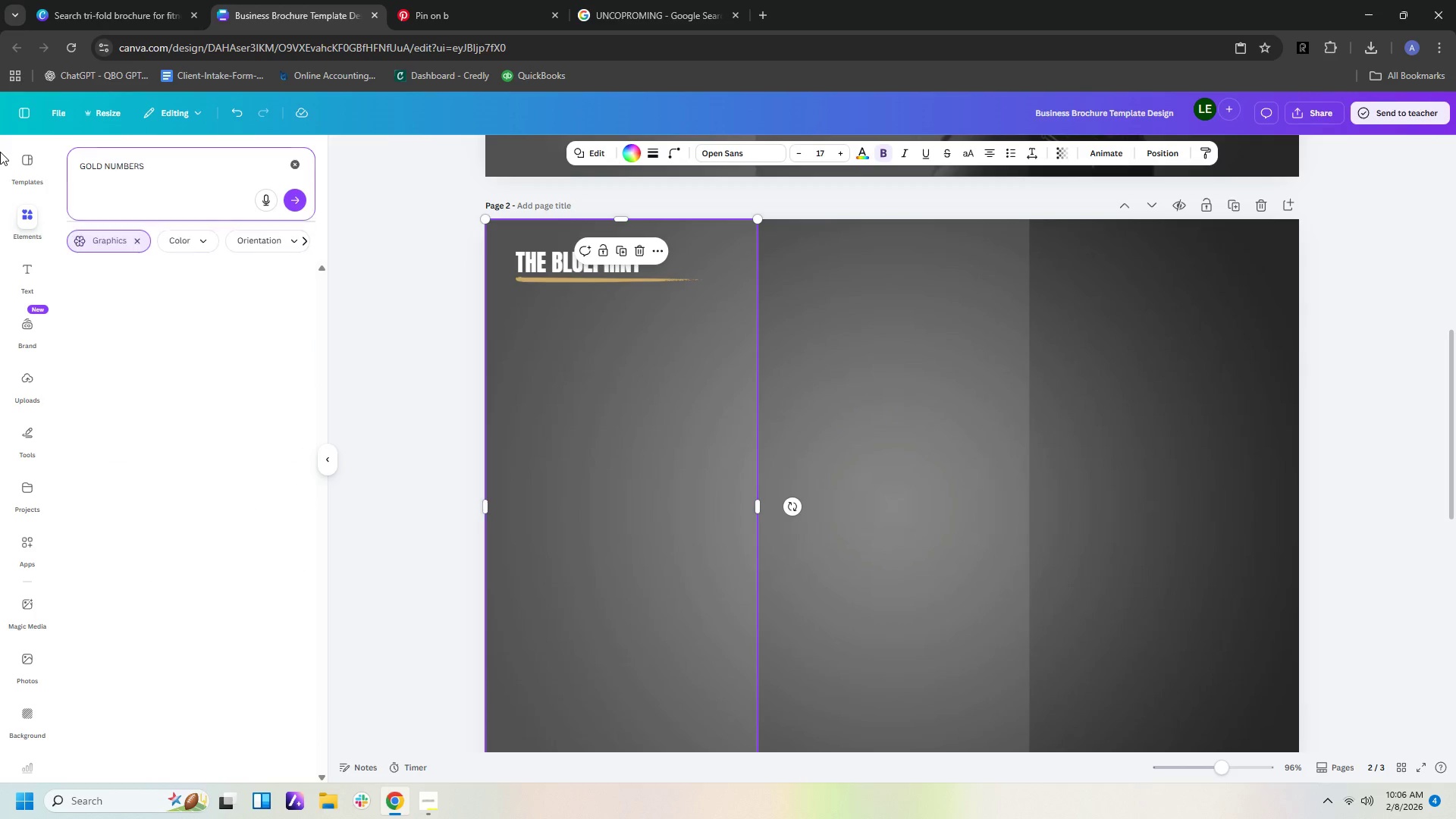 
key(Enter)
 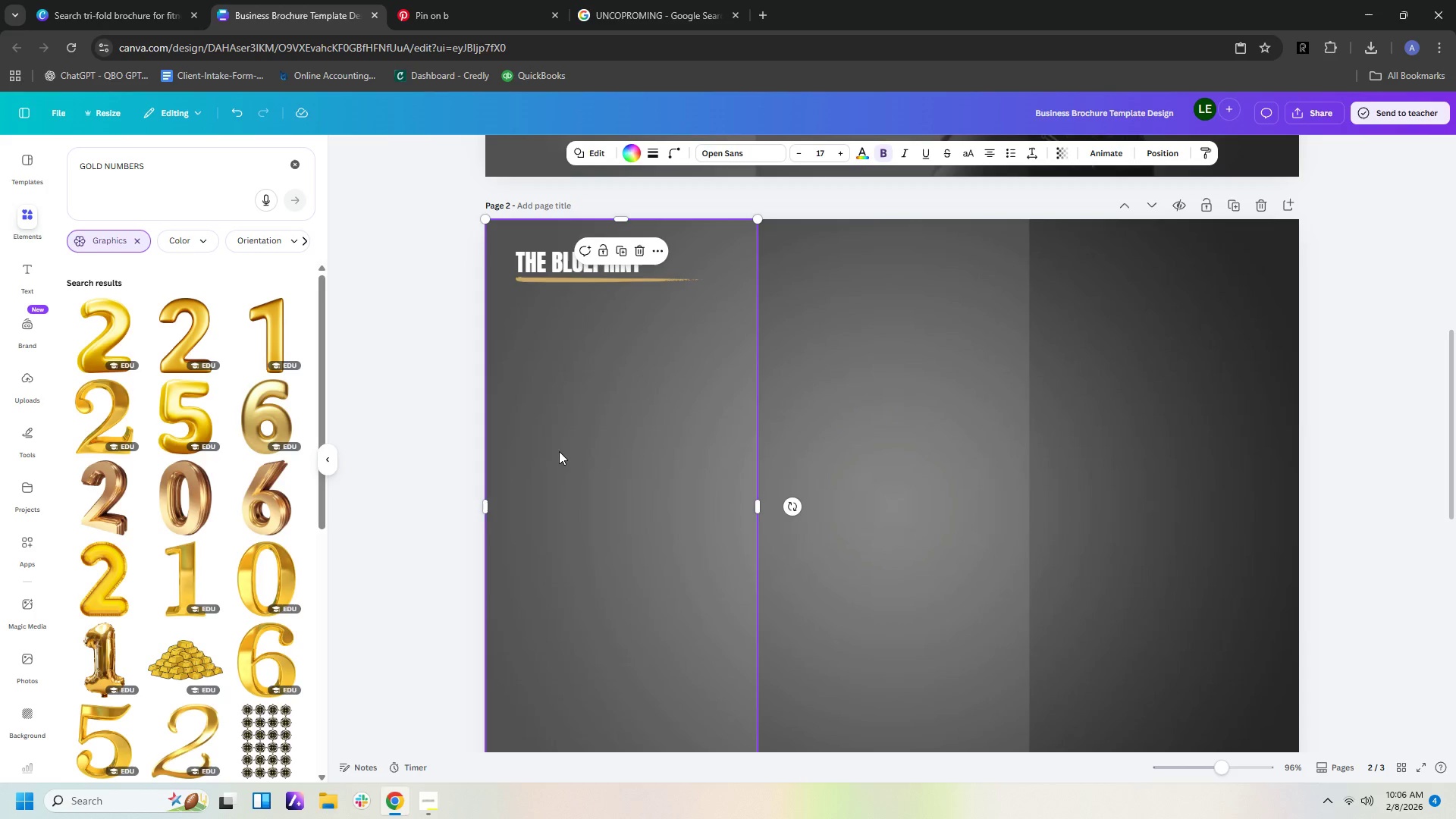 
scroll: coordinate [246, 532], scroll_direction: down, amount: 9.0
 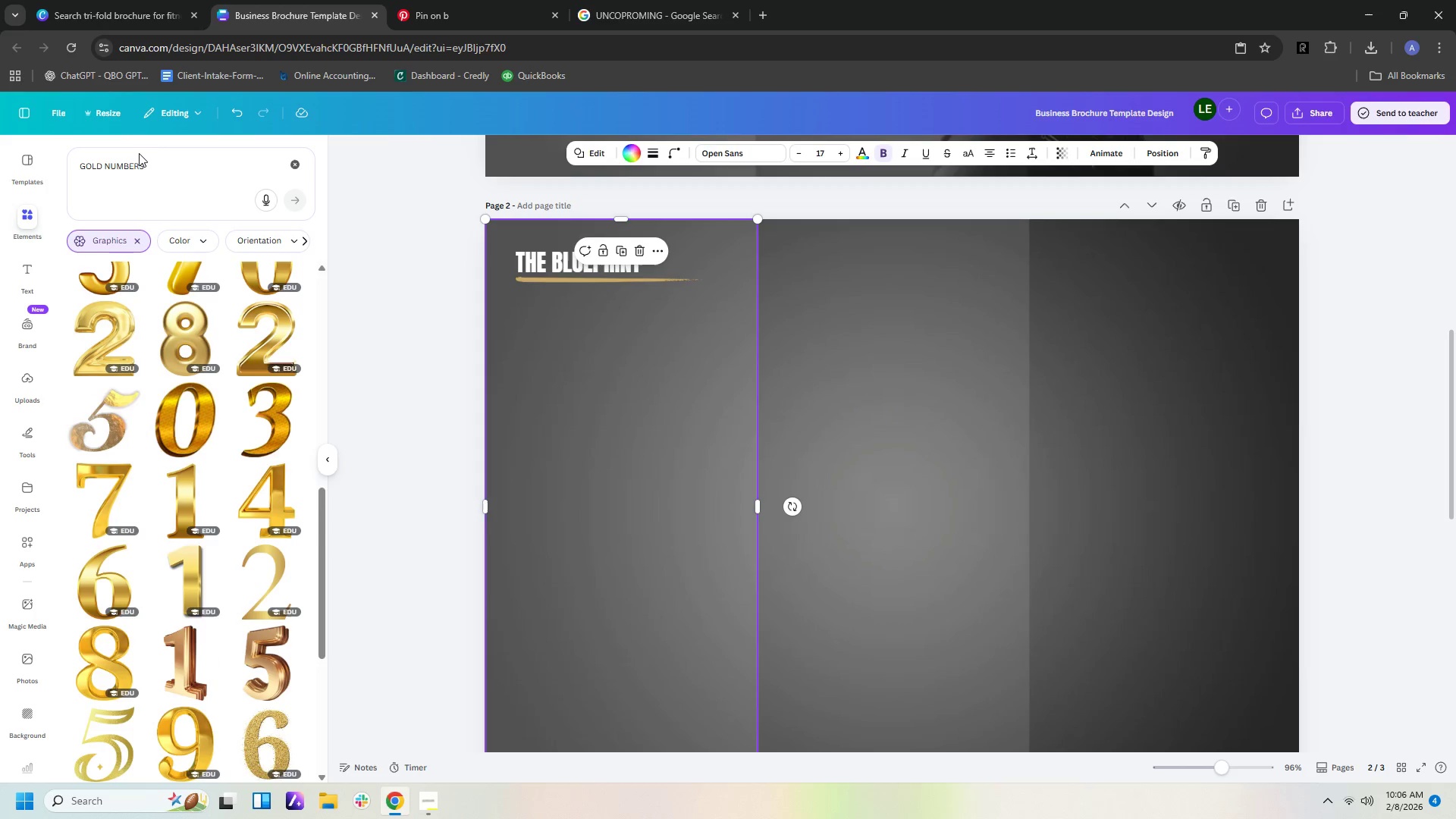 
left_click([172, 172])
 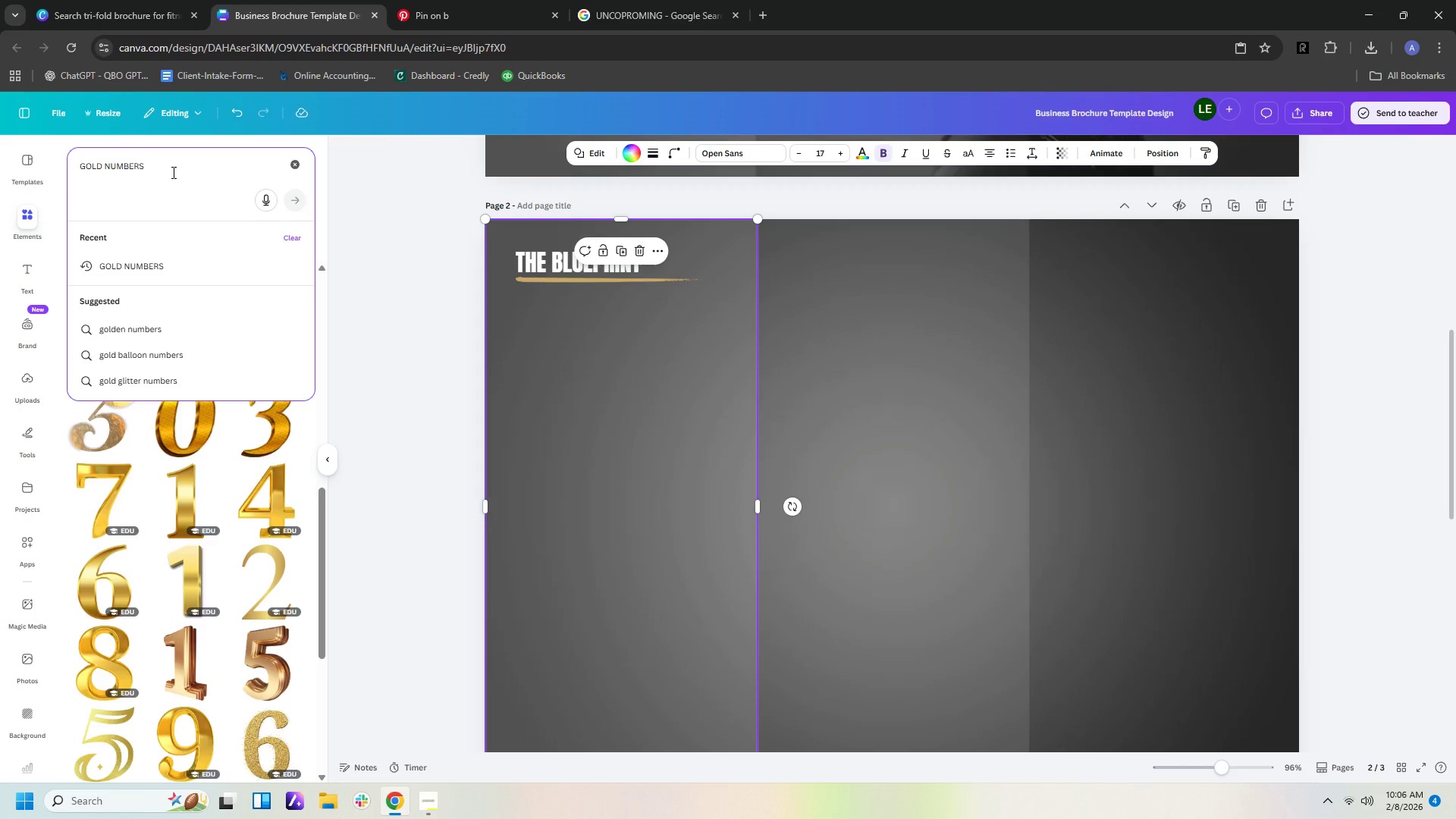 
type( circlr)
 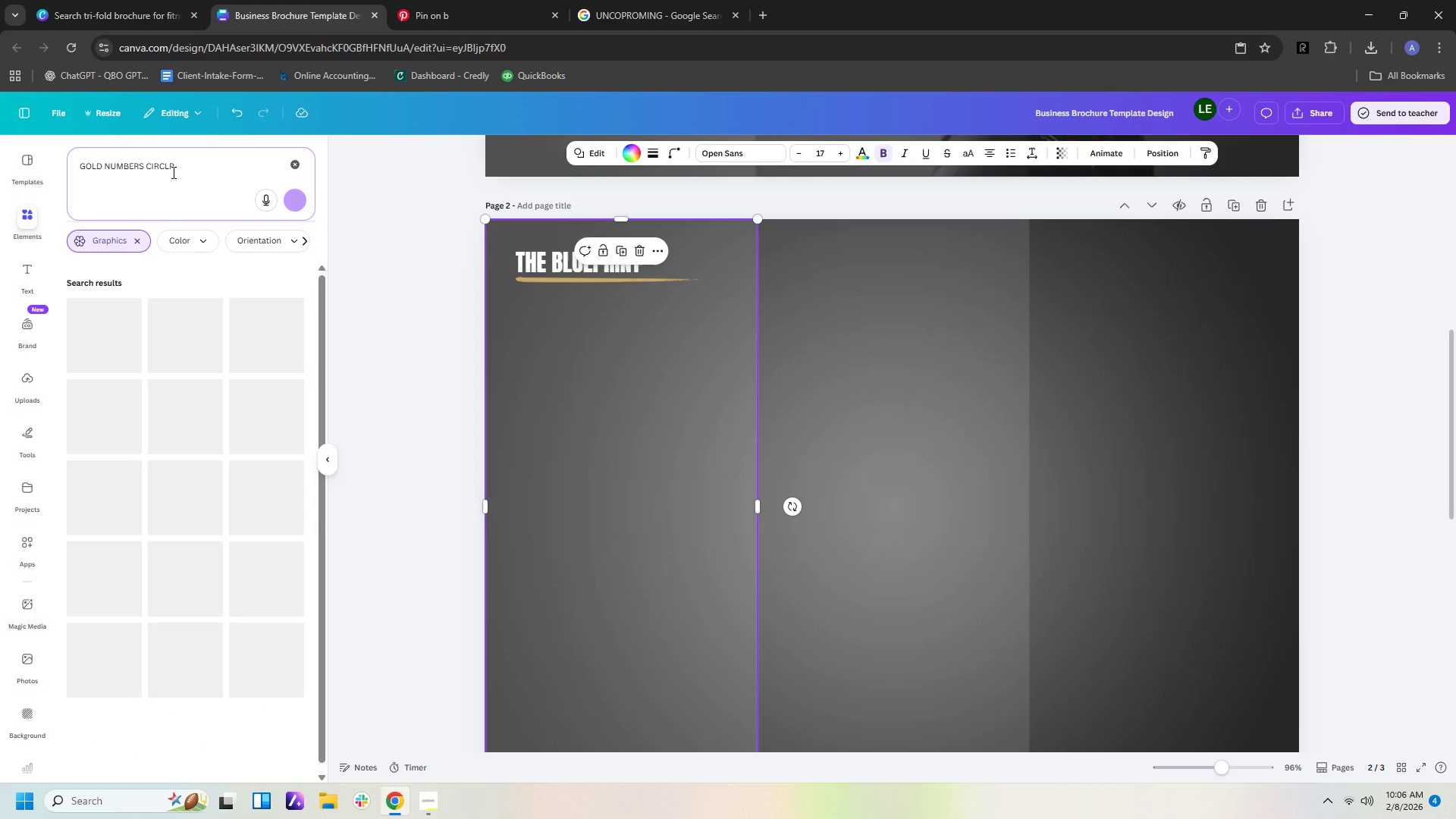 
key(Enter)
 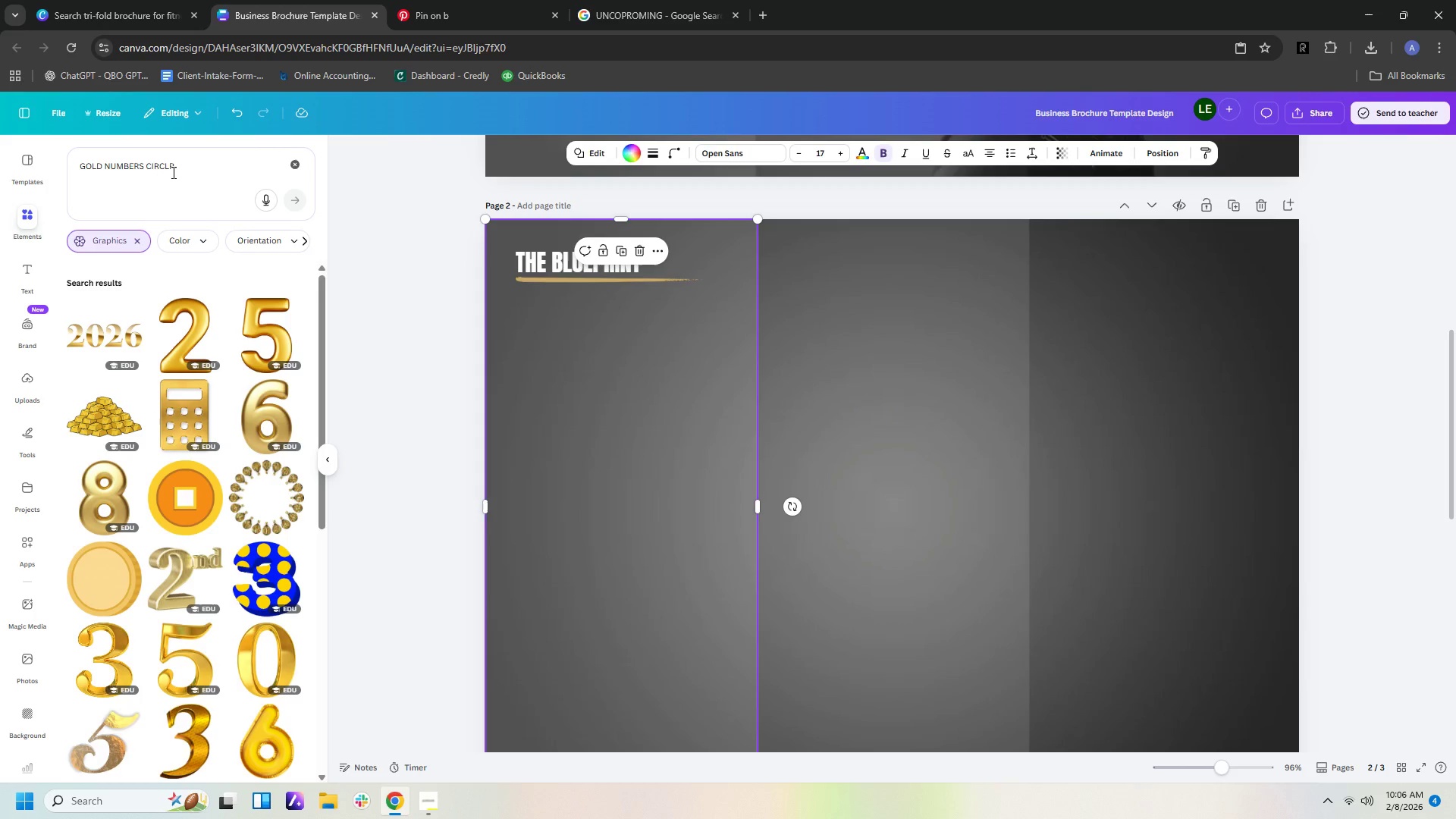 
left_click([180, 161])
 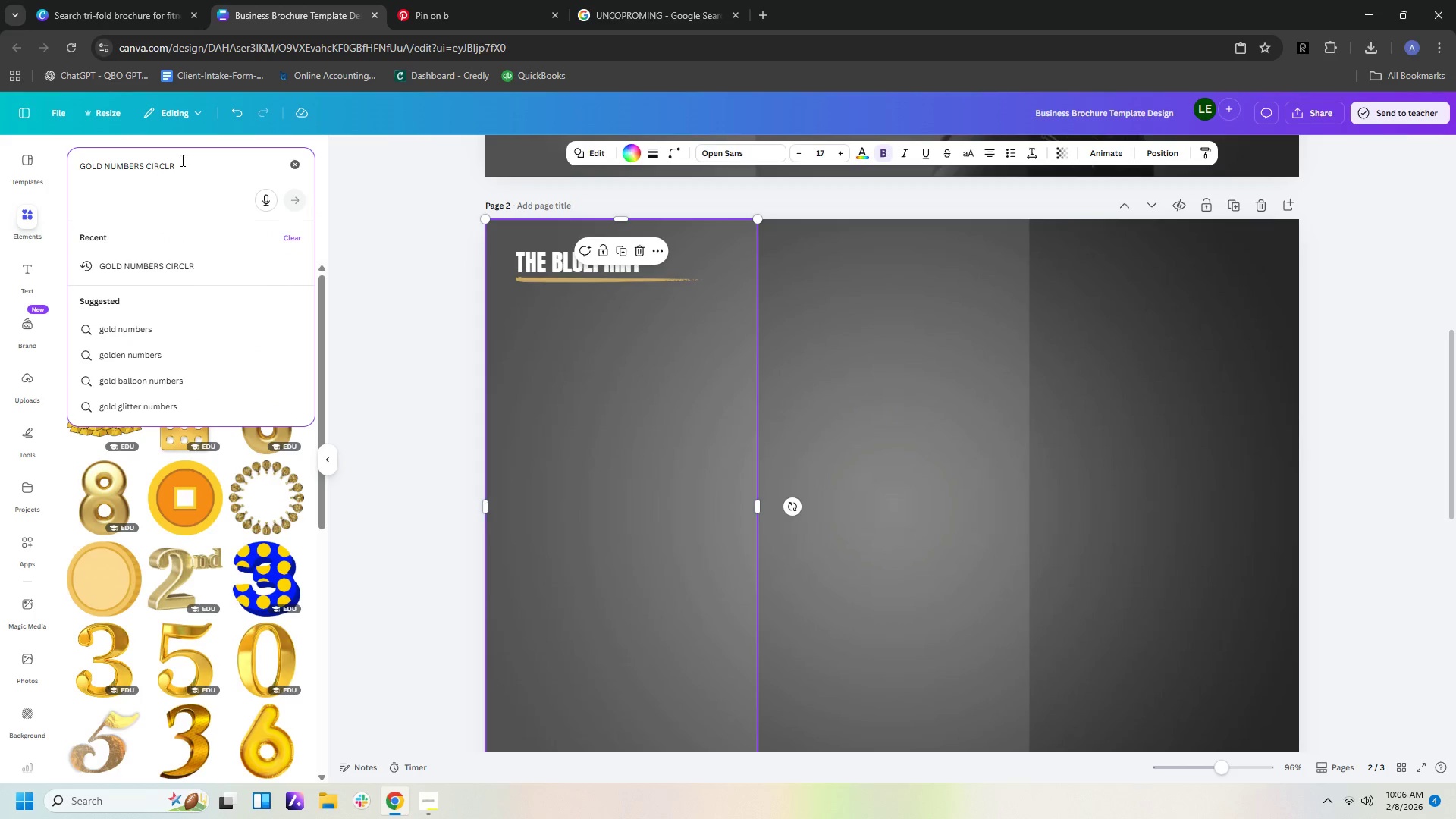 
key(Backspace)
 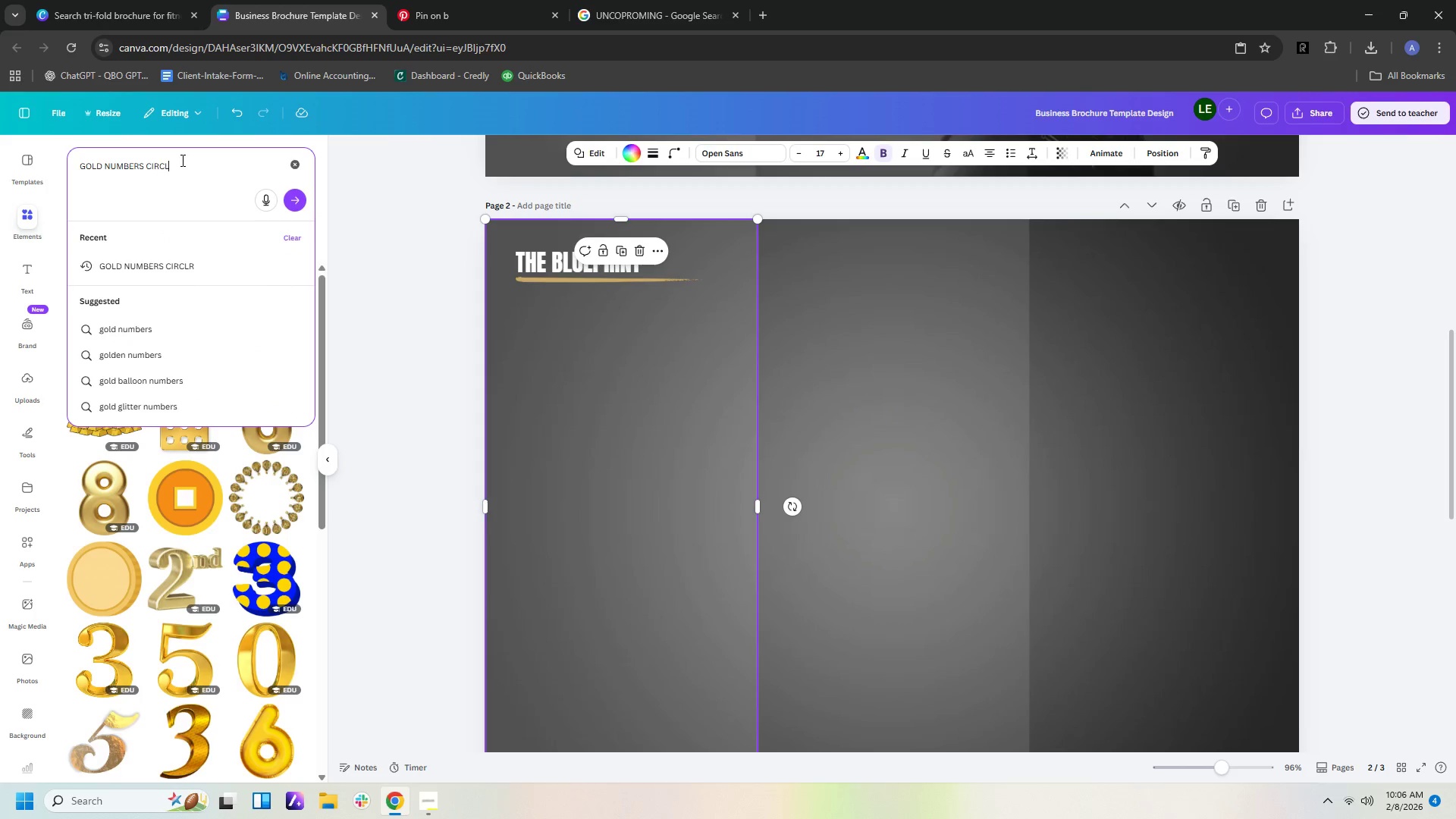 
key(E)
 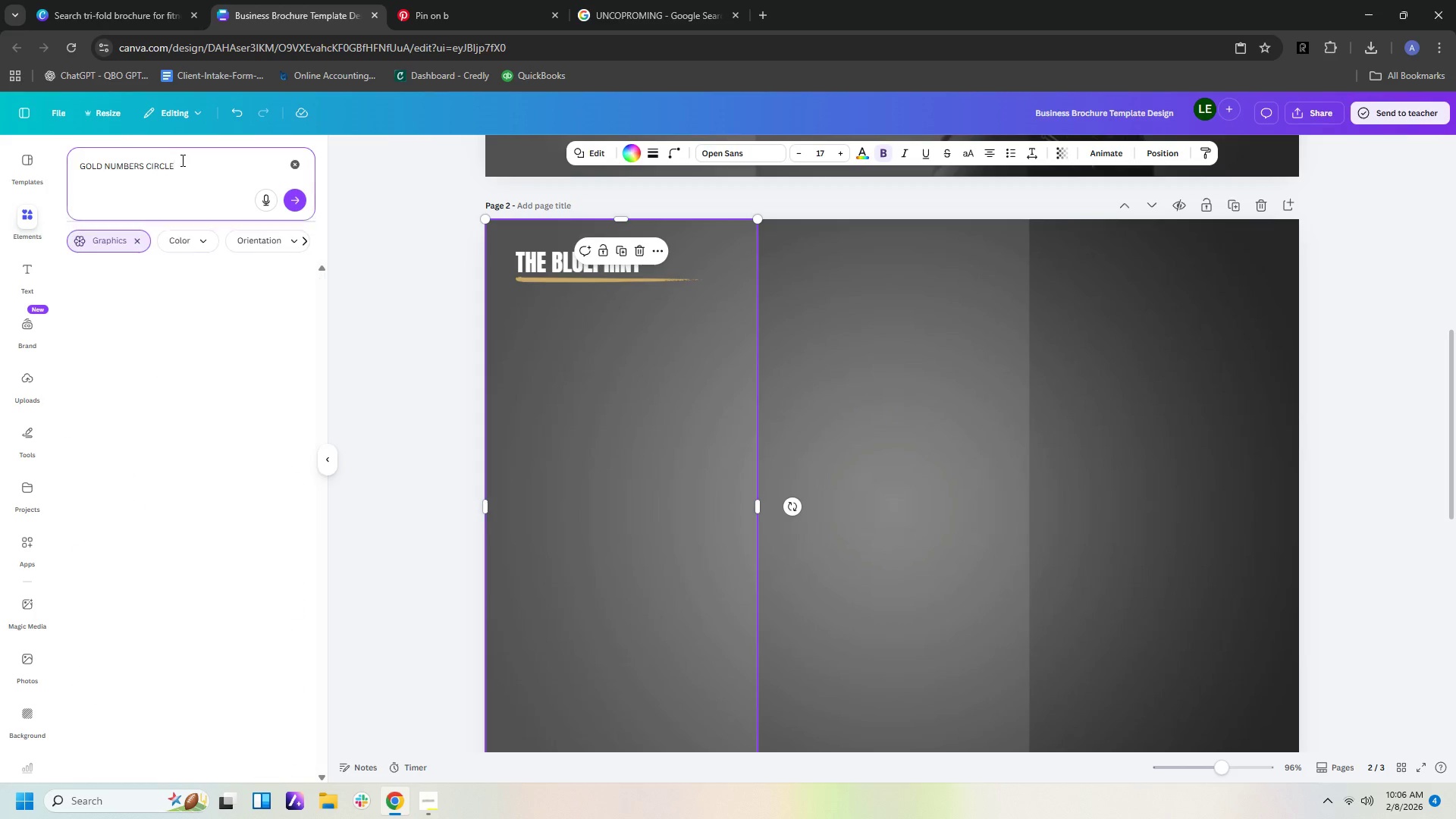 
key(Enter)
 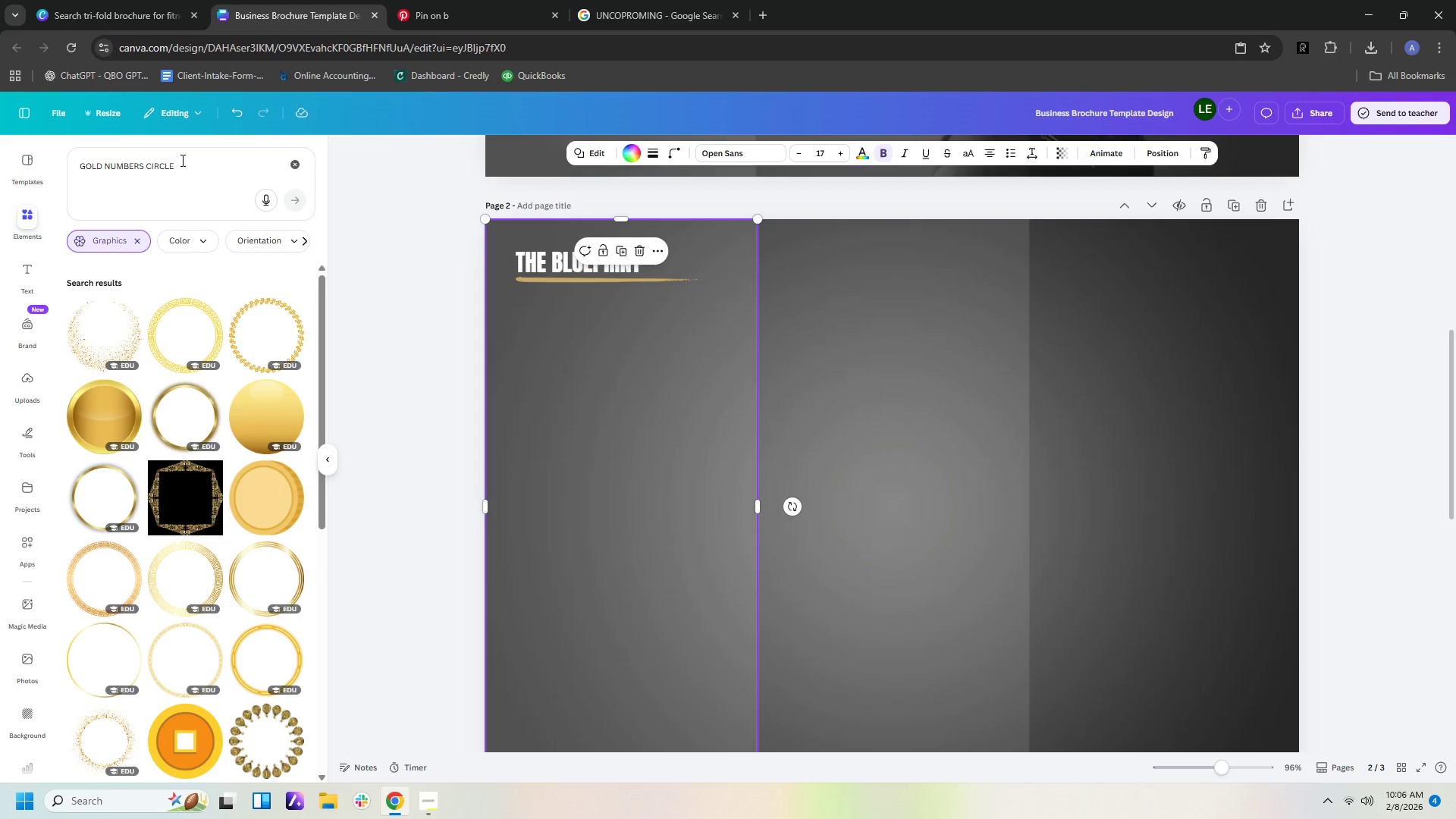 
scroll: coordinate [215, 394], scroll_direction: down, amount: 17.0
 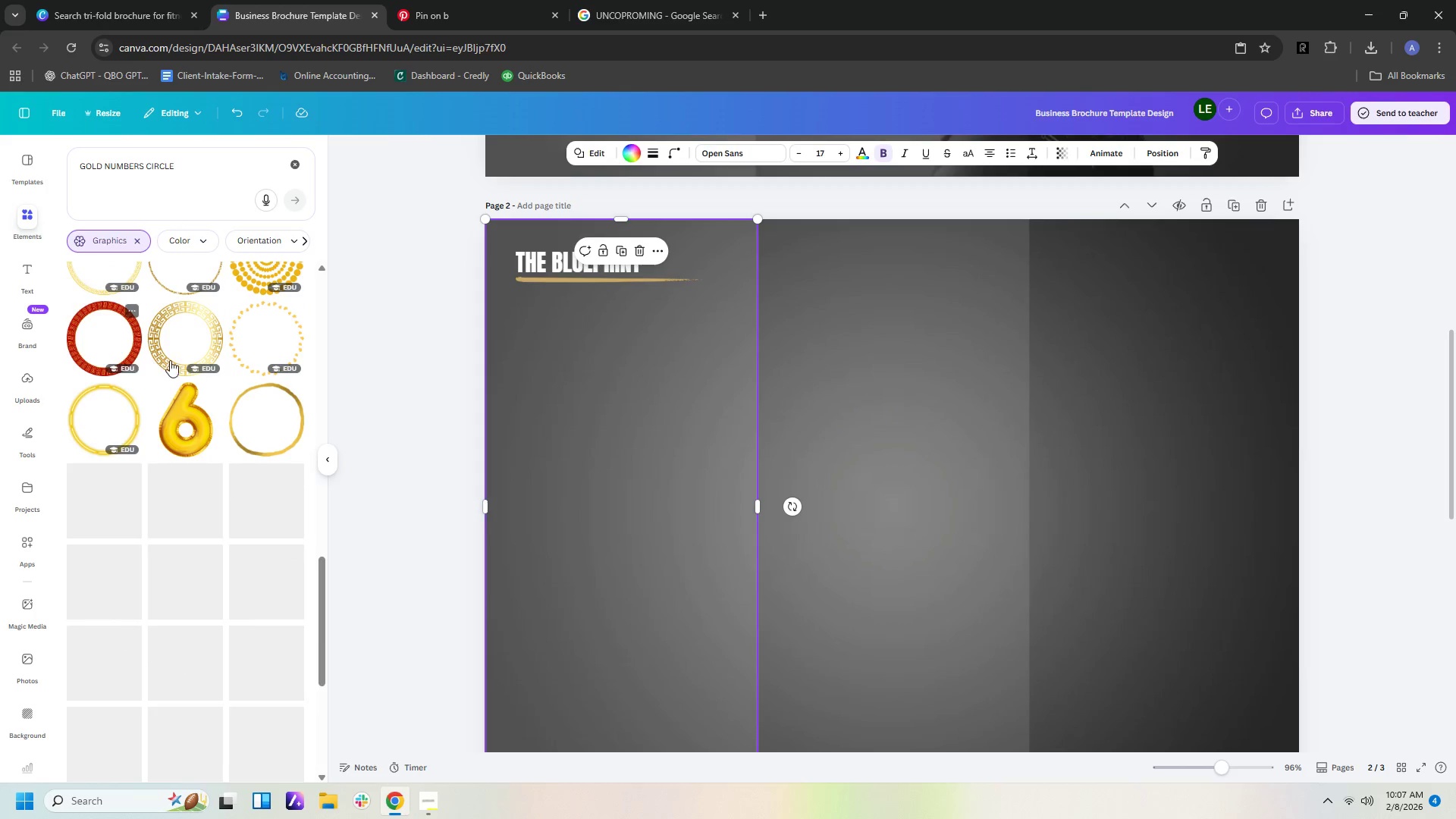 
scroll: coordinate [200, 345], scroll_direction: down, amount: 22.0
 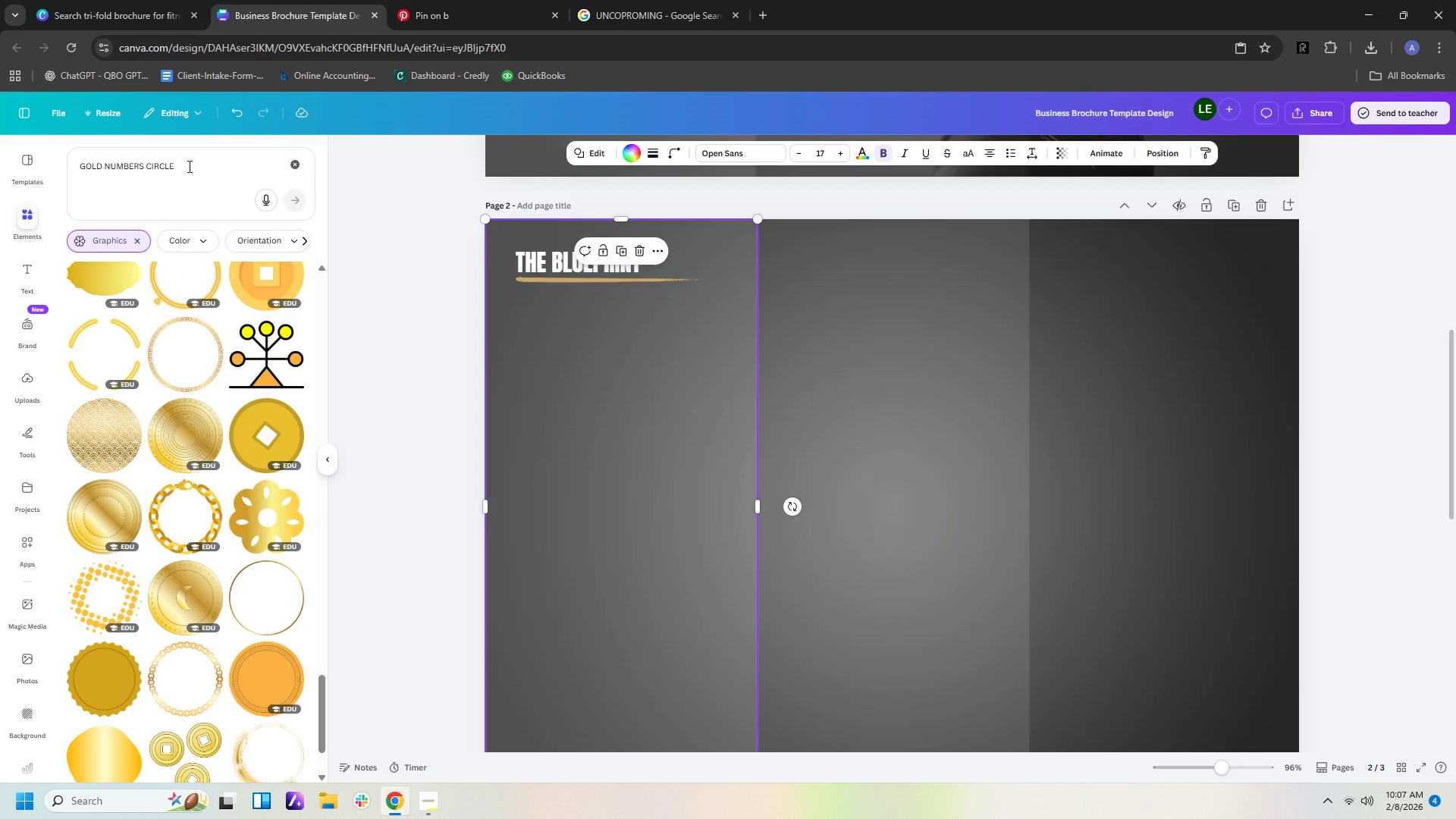 
left_click([188, 166])
 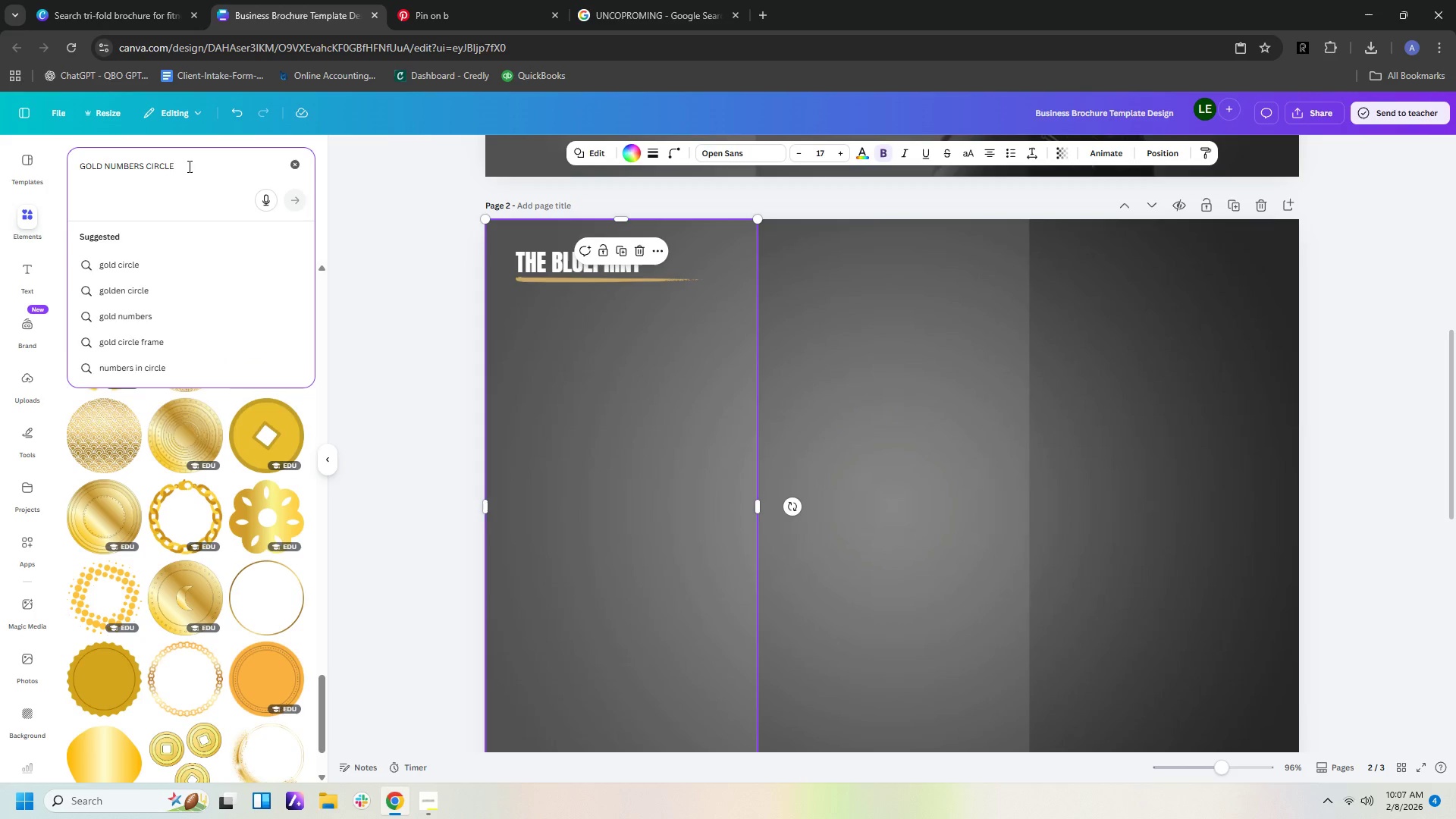 
key(Backspace)
key(Backspace)
key(Backspace)
key(Backspace)
key(Backspace)
key(Backspace)
type(inside a circle)
 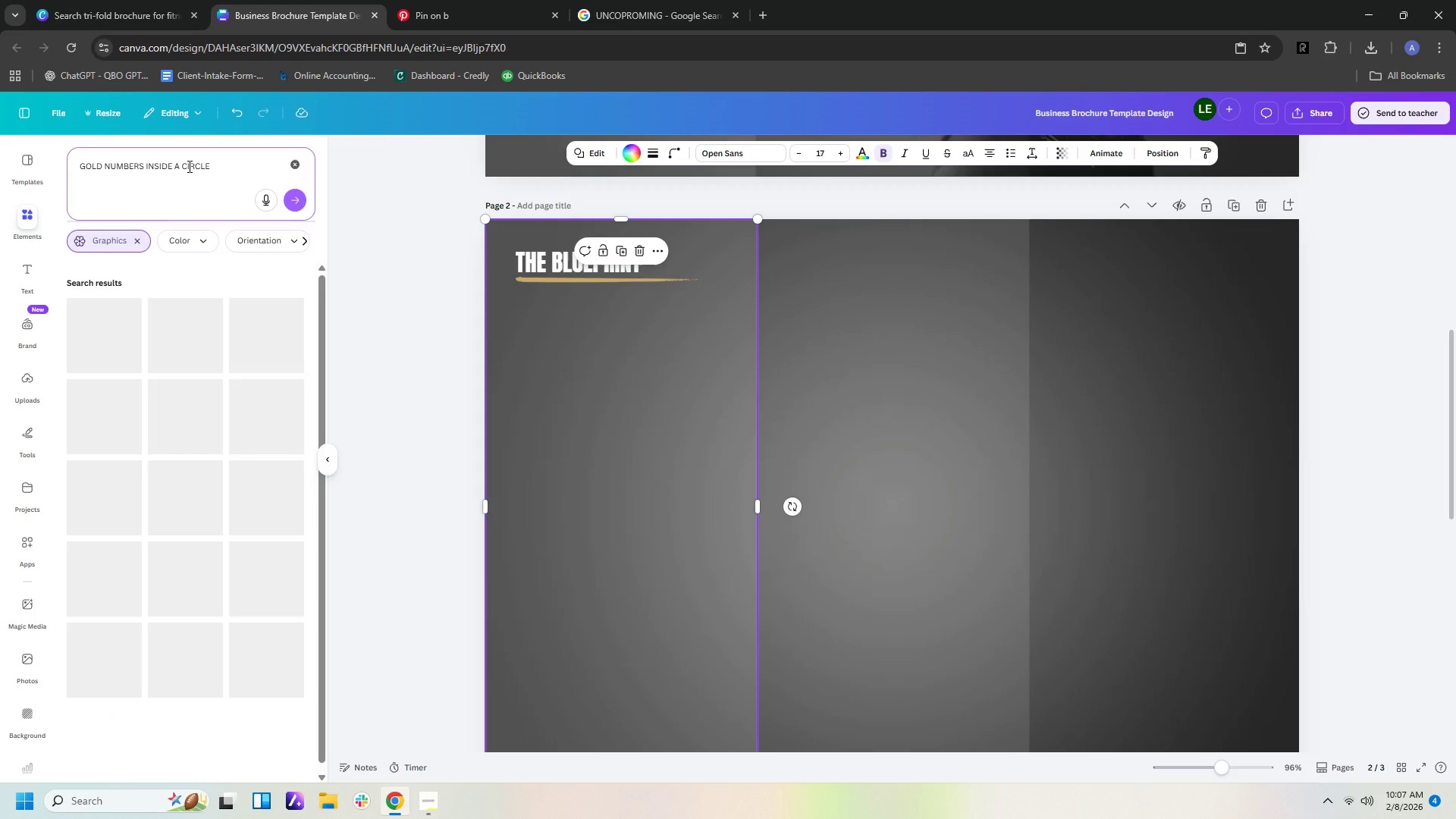 
key(Enter)
 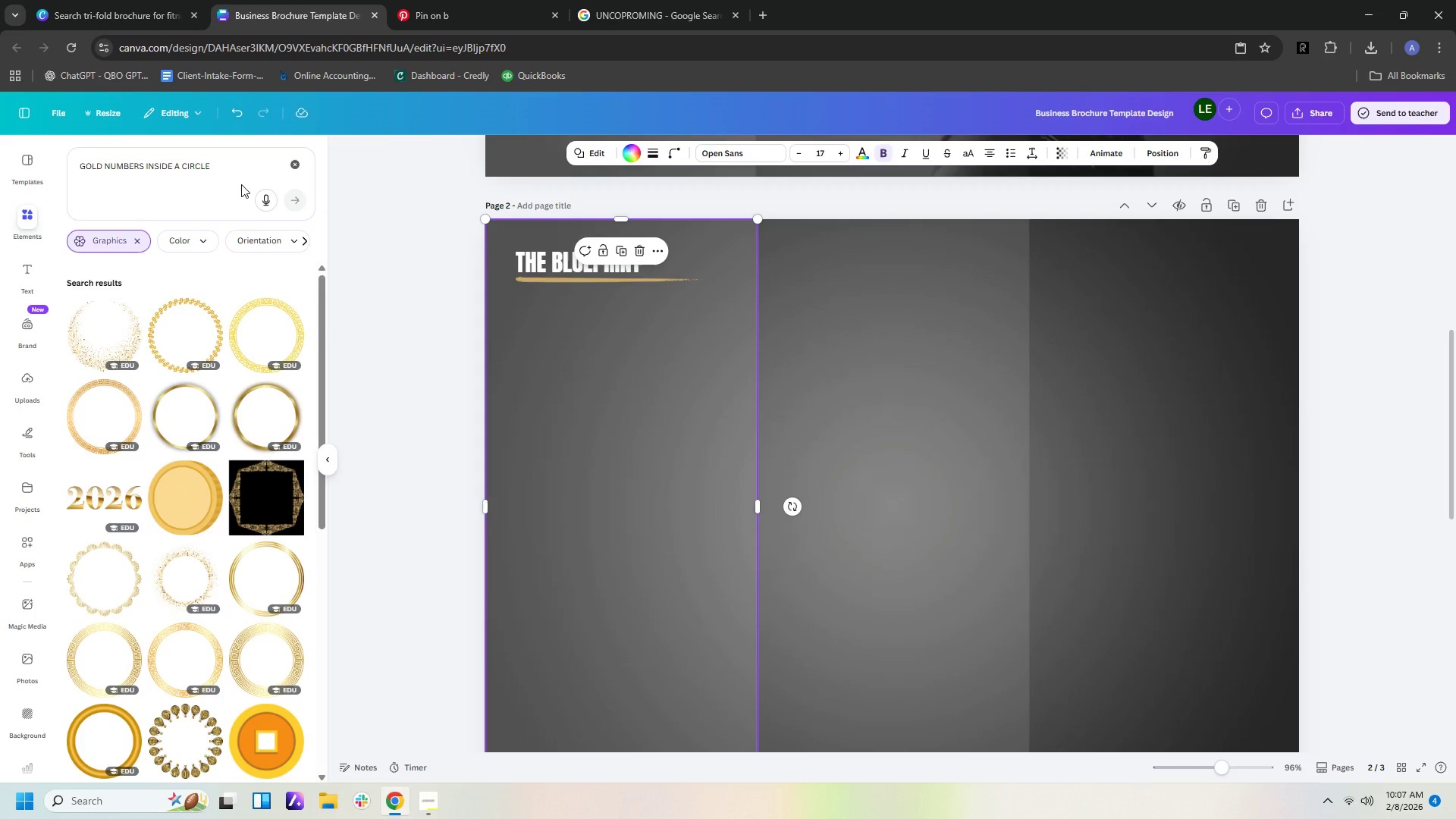 
scroll: coordinate [242, 337], scroll_direction: down, amount: 40.0
 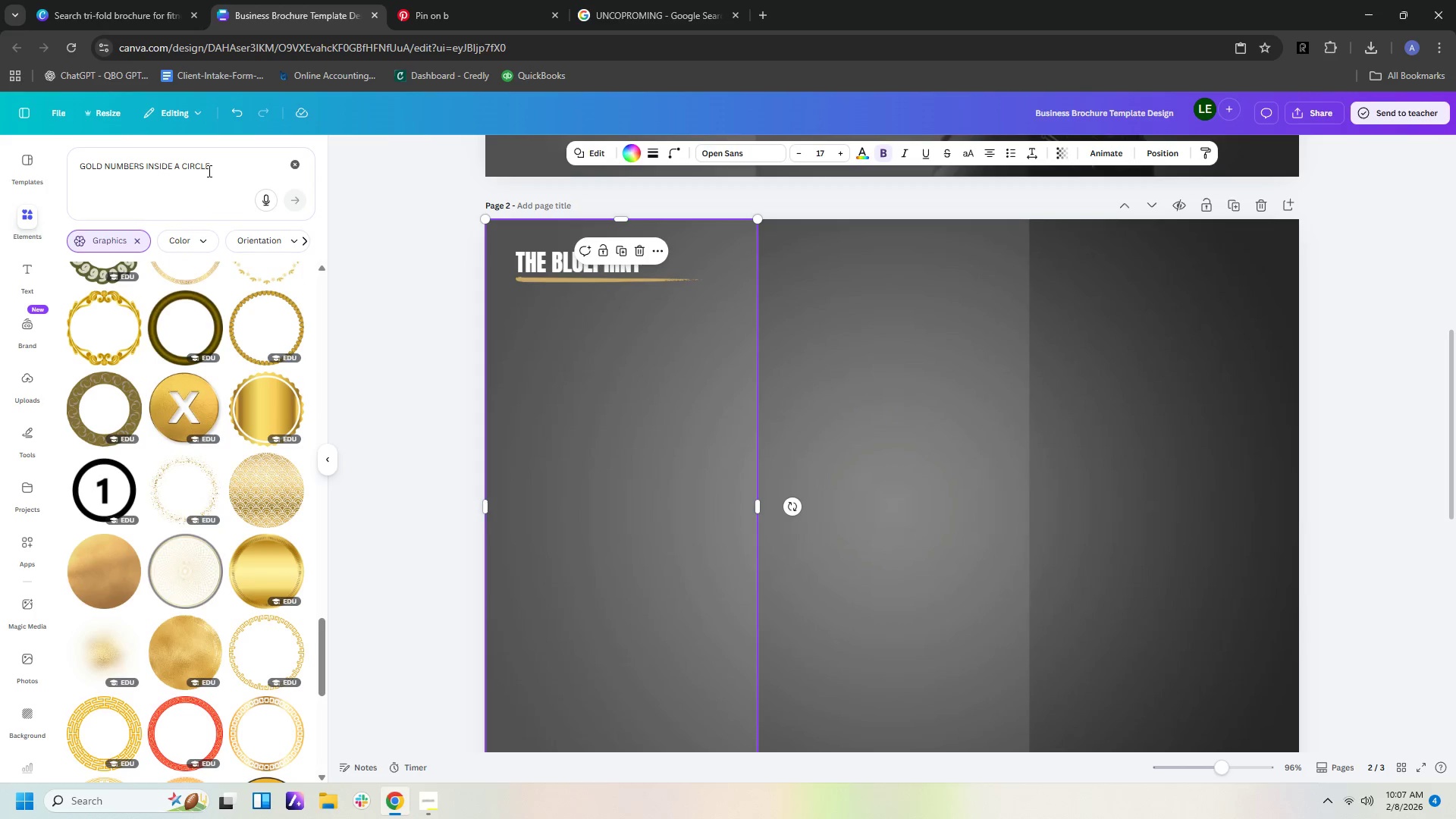 
left_click_drag(start_coordinate=[220, 168], to_coordinate=[0, 112])
 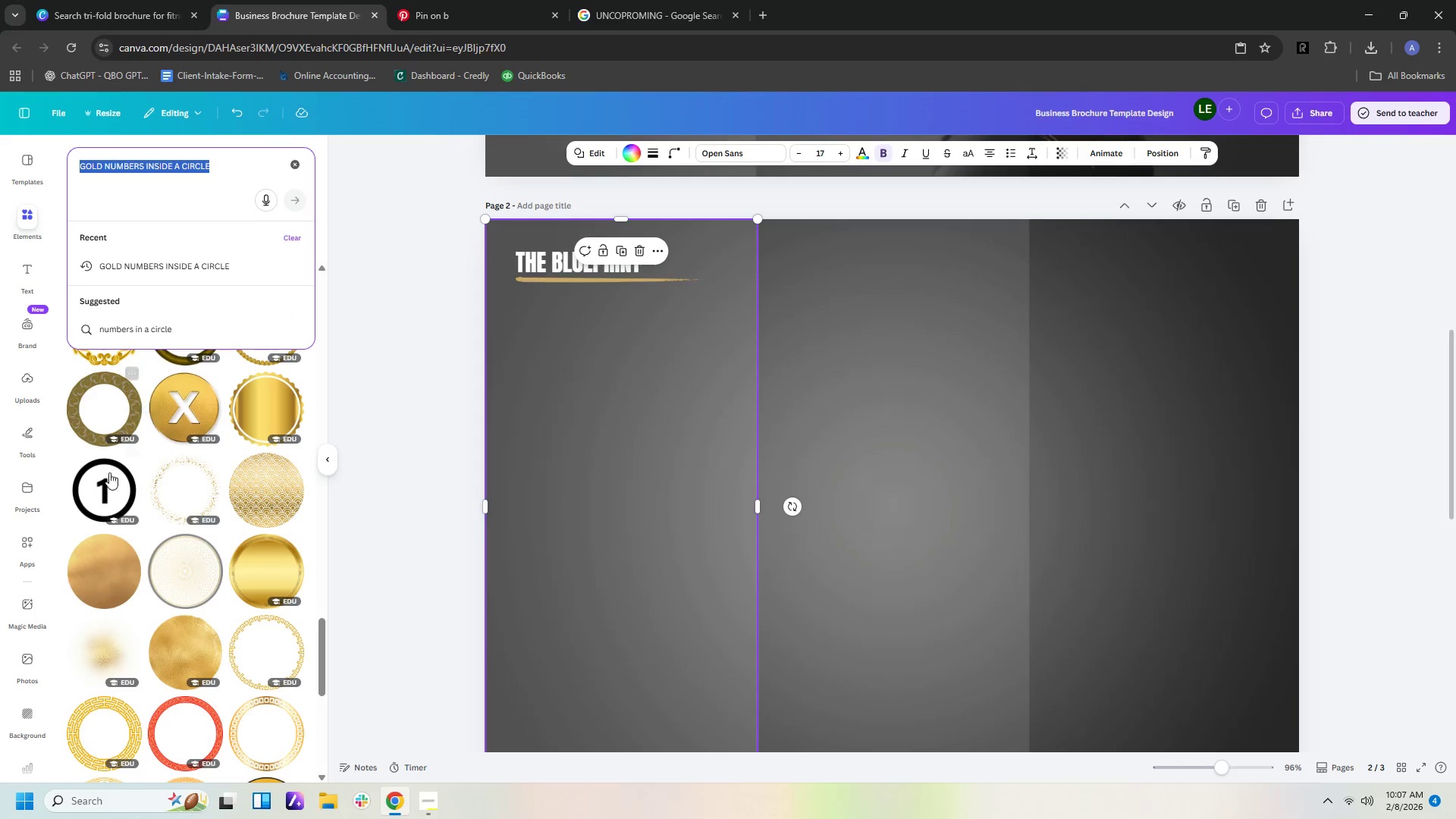 
left_click([106, 487])
 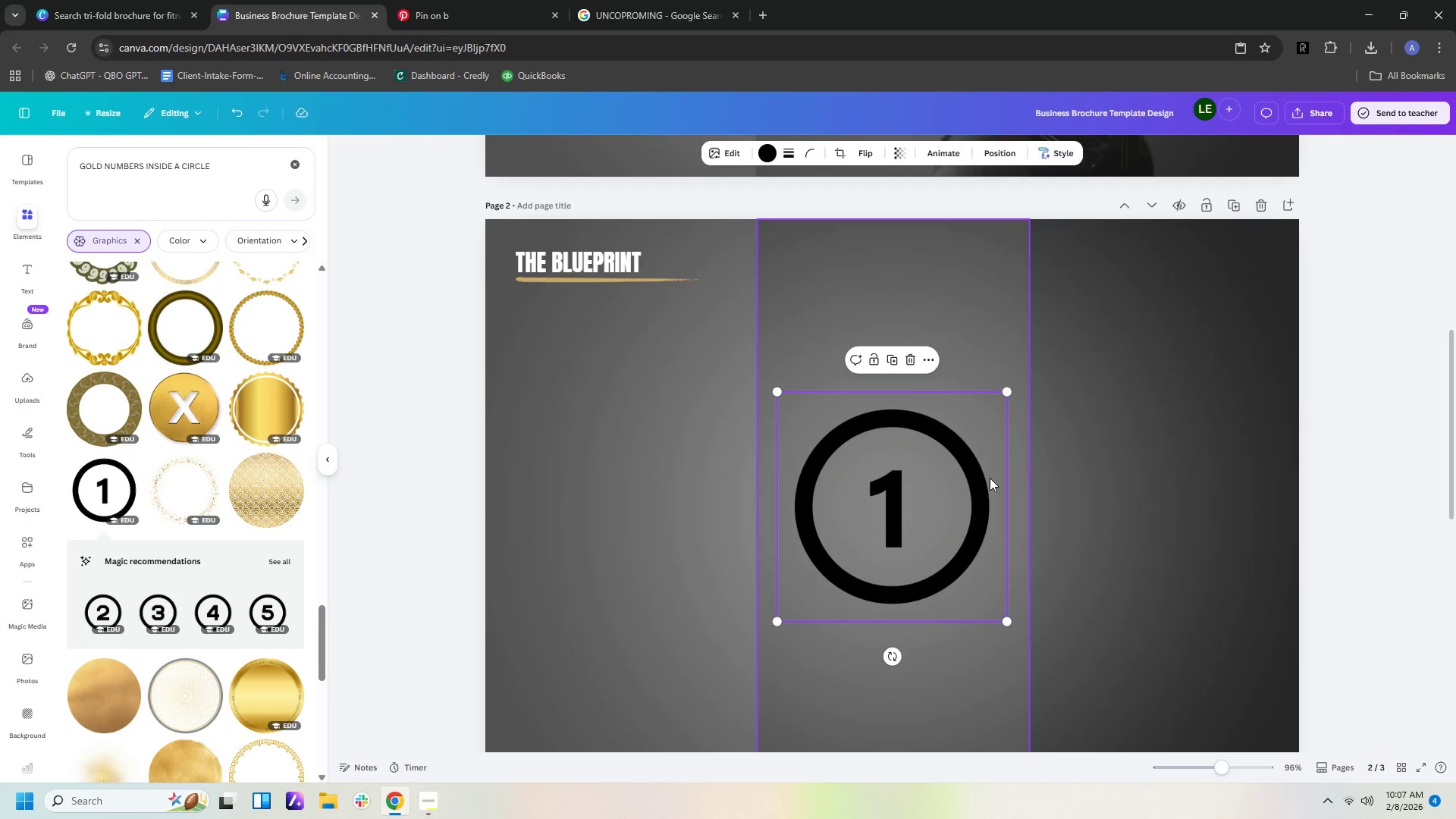 
left_click([955, 460])
 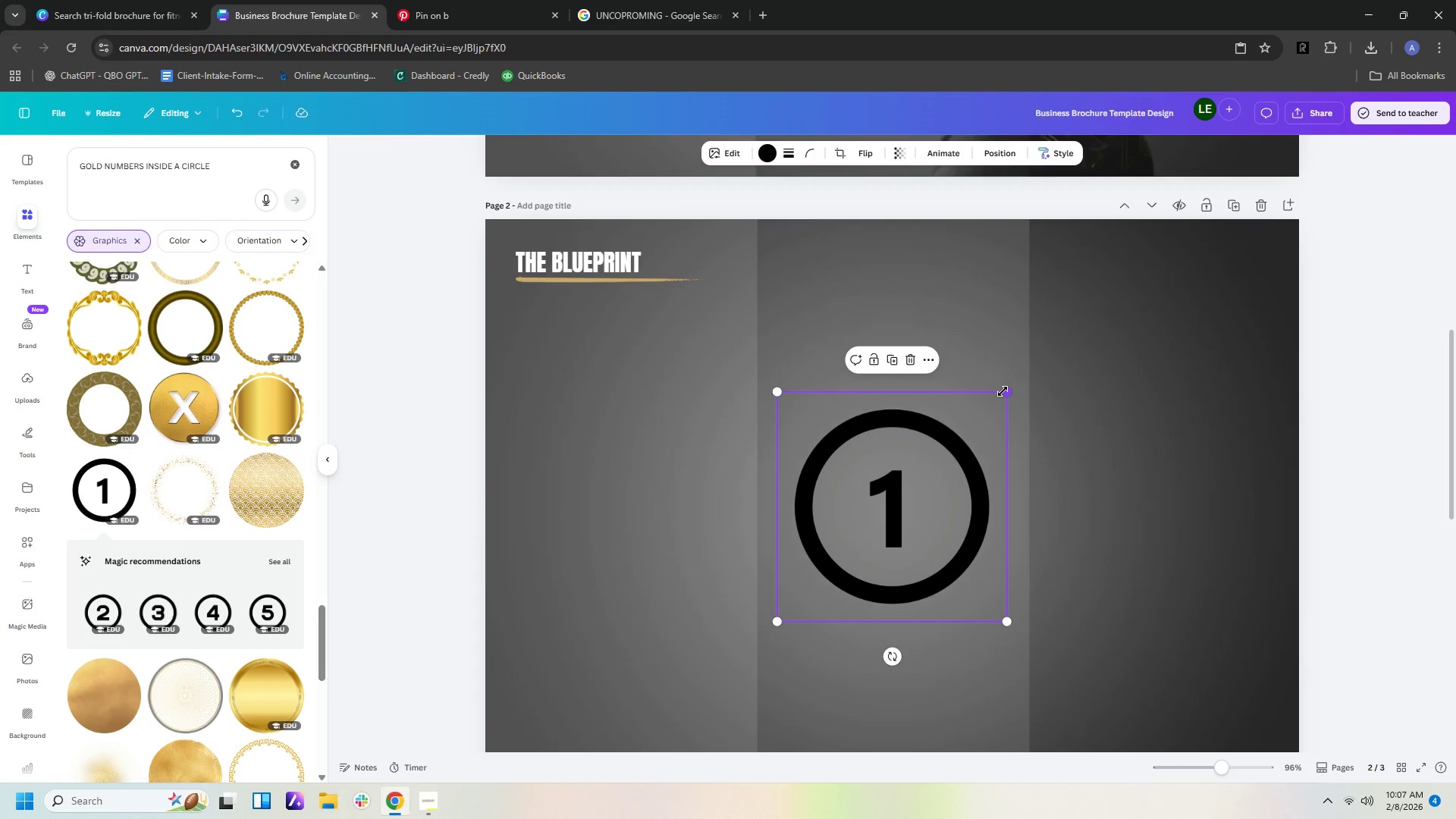 
left_click_drag(start_coordinate=[1003, 389], to_coordinate=[832, 545])
 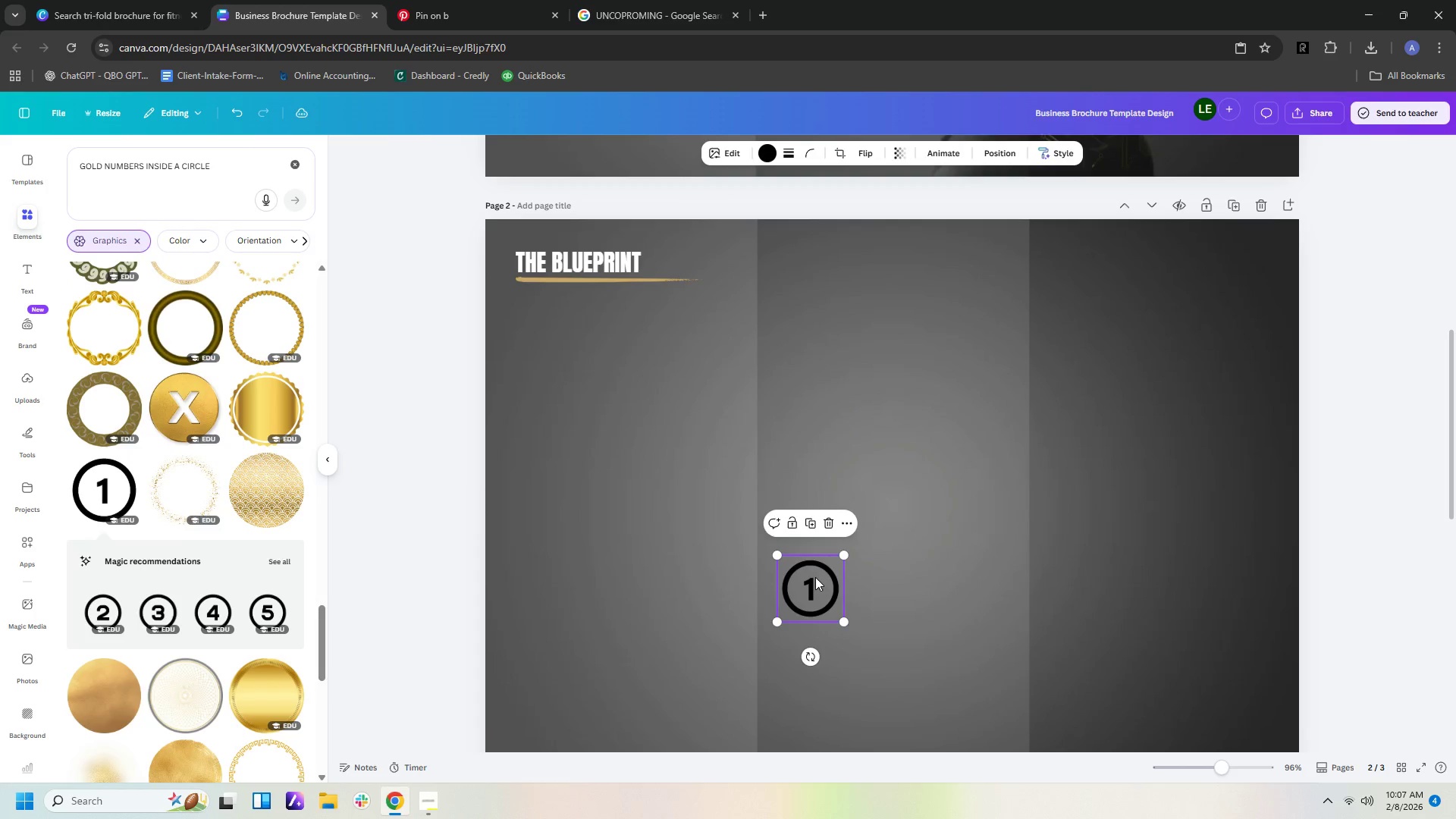 
left_click_drag(start_coordinate=[815, 577], to_coordinate=[591, 406])
 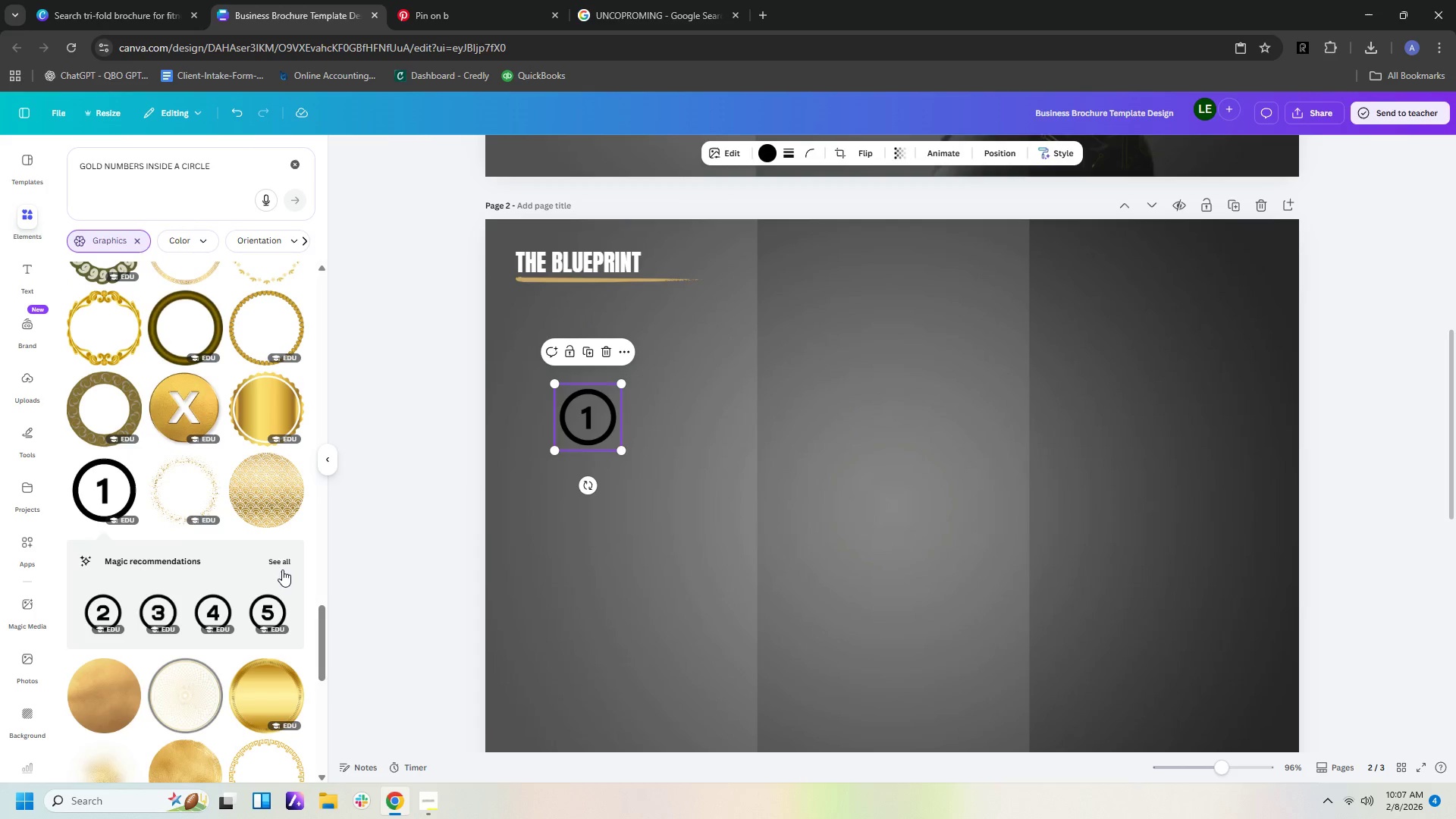 
left_click([282, 562])
 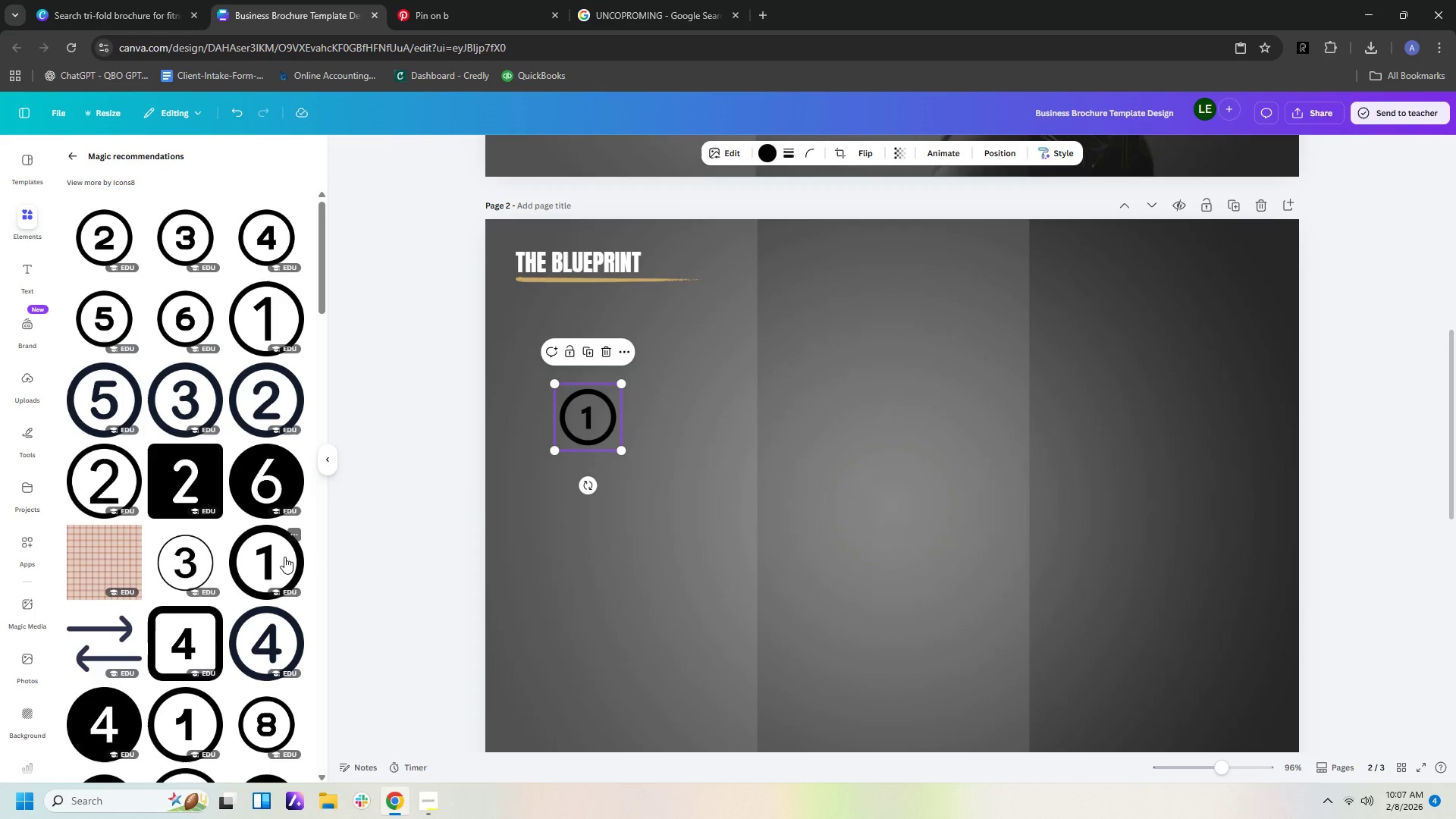 
scroll: coordinate [218, 532], scroll_direction: down, amount: 9.0
 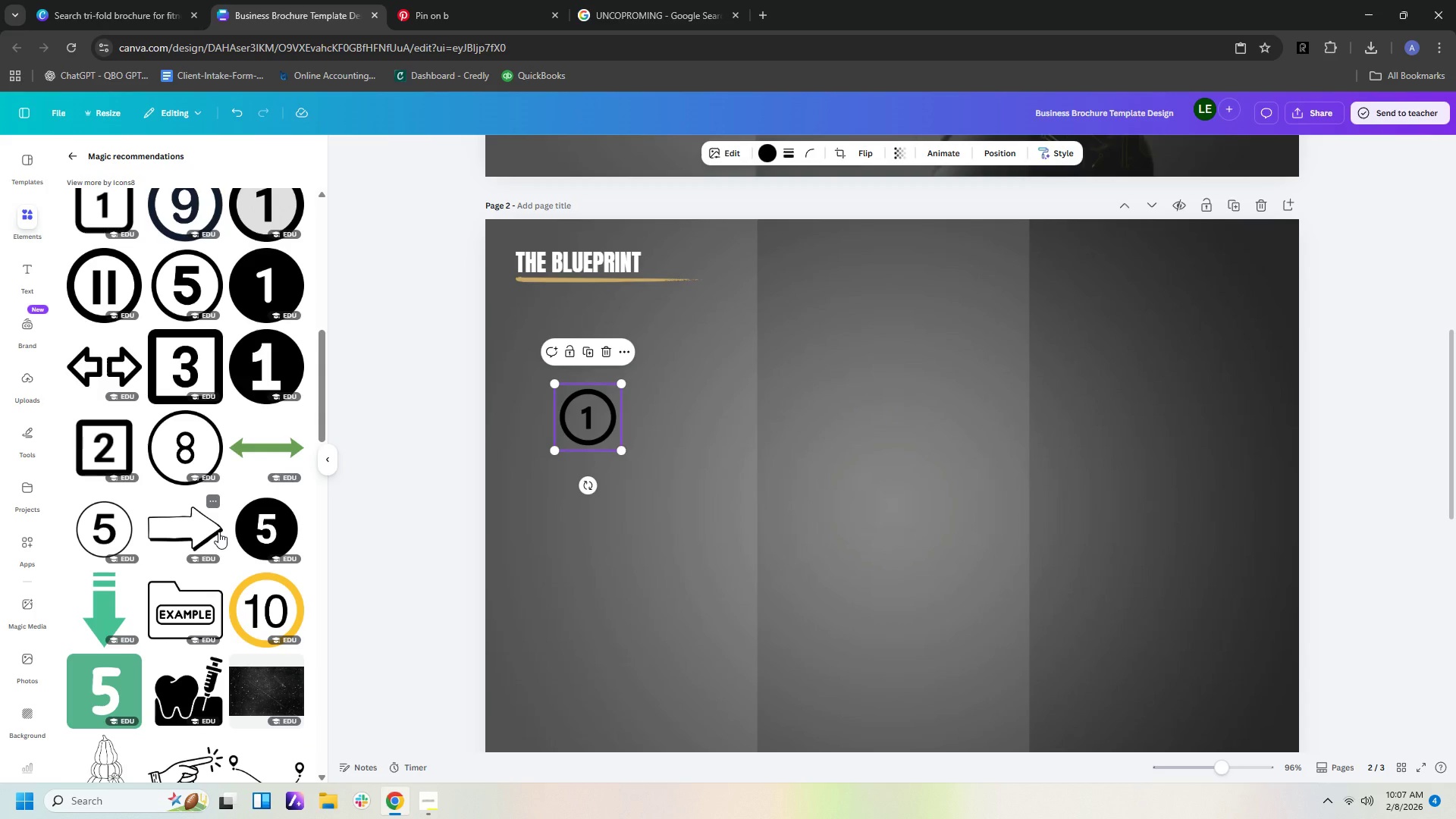 
wait(5.21)
 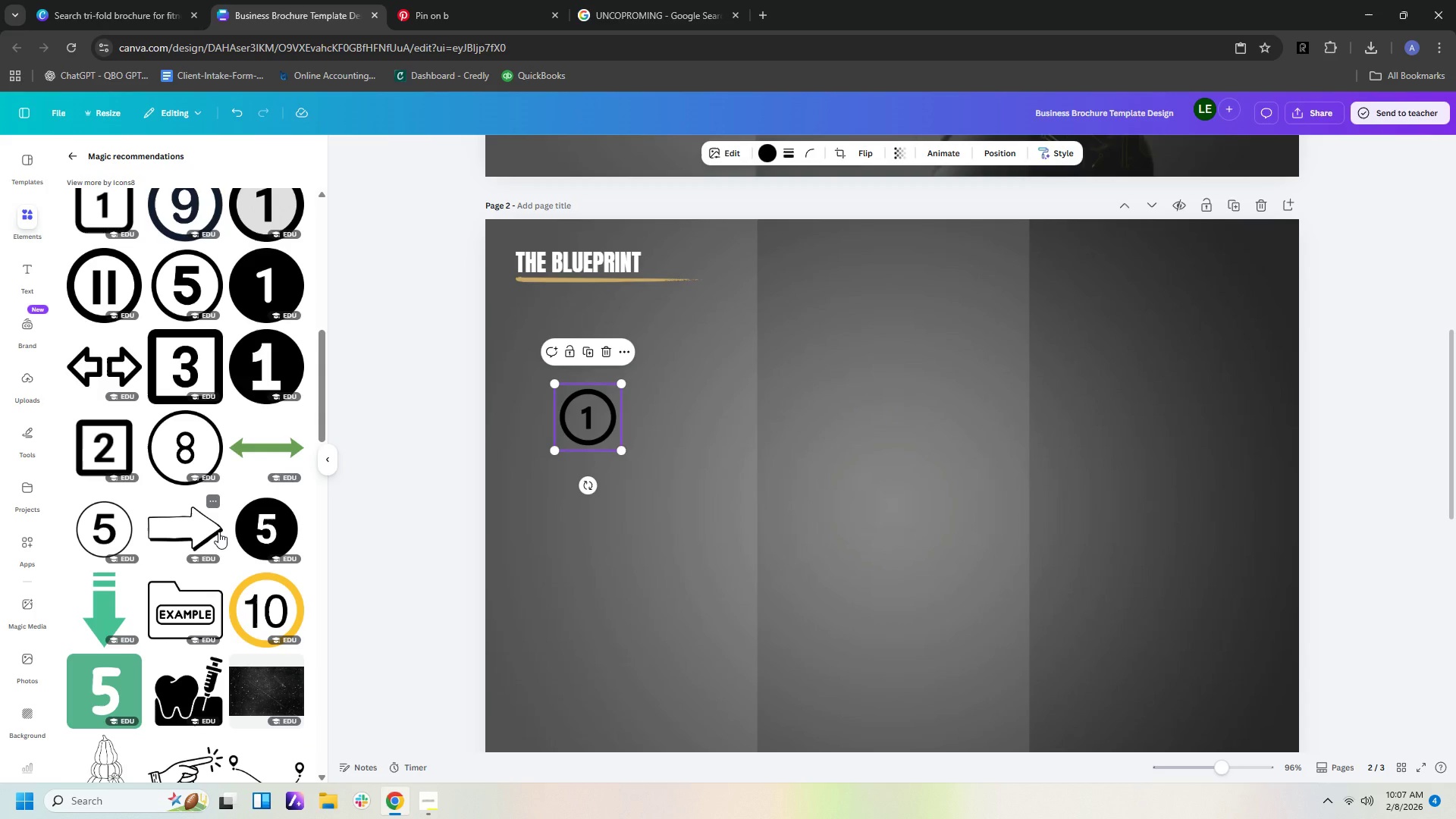 
scroll: coordinate [237, 521], scroll_direction: down, amount: 4.0
 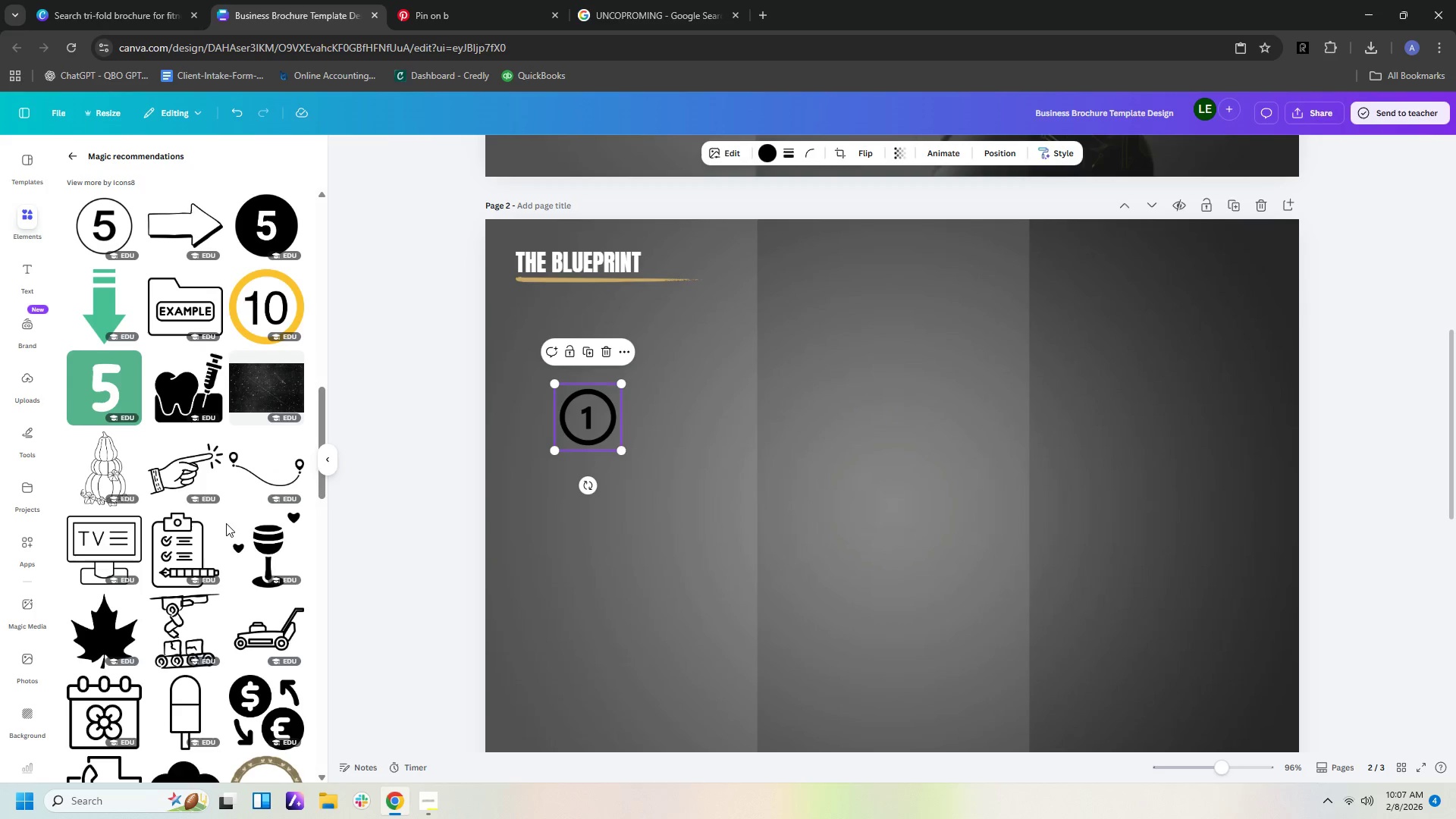 
scroll: coordinate [193, 304], scroll_direction: up, amount: 16.0
 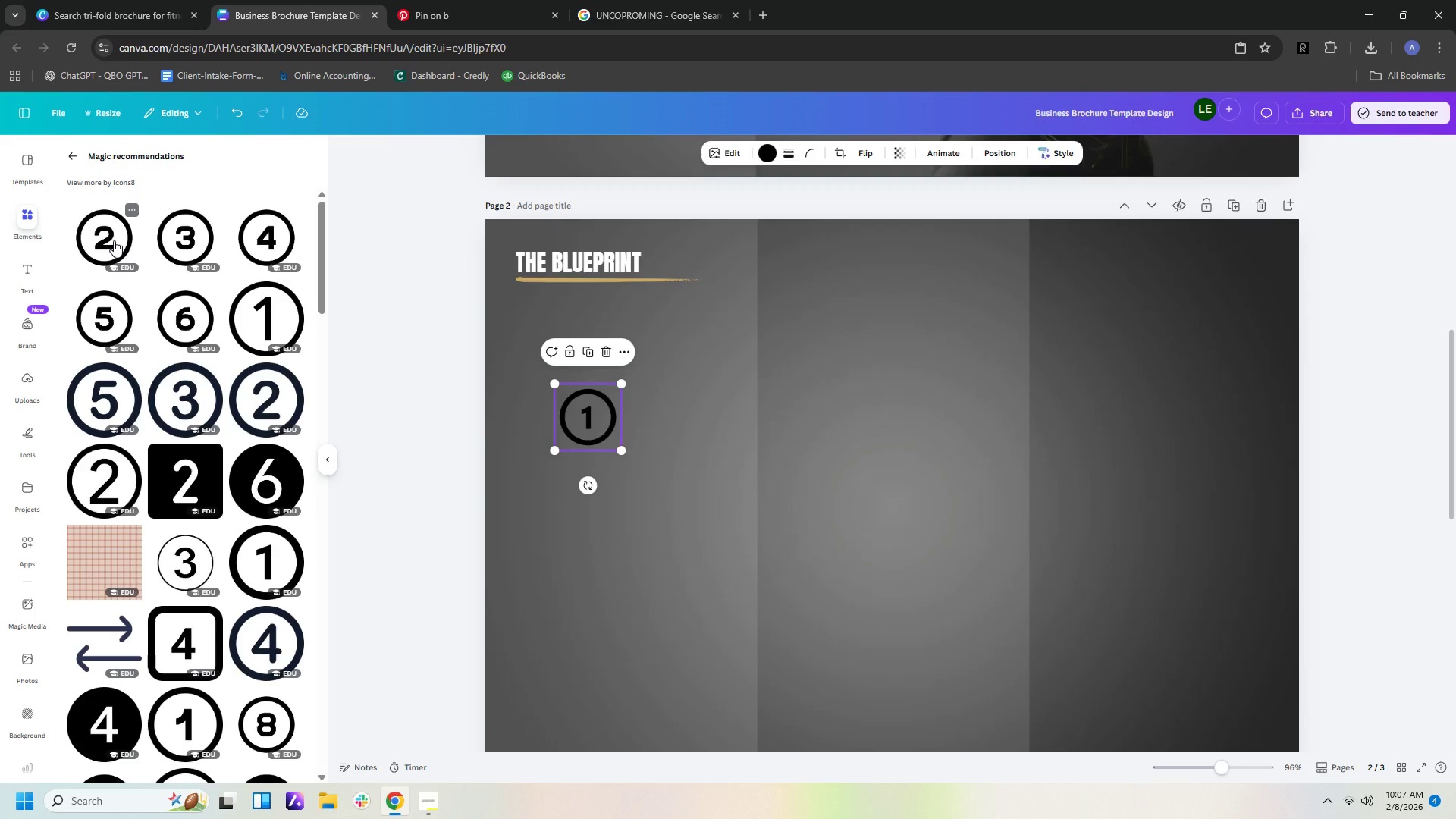 
left_click([114, 240])
 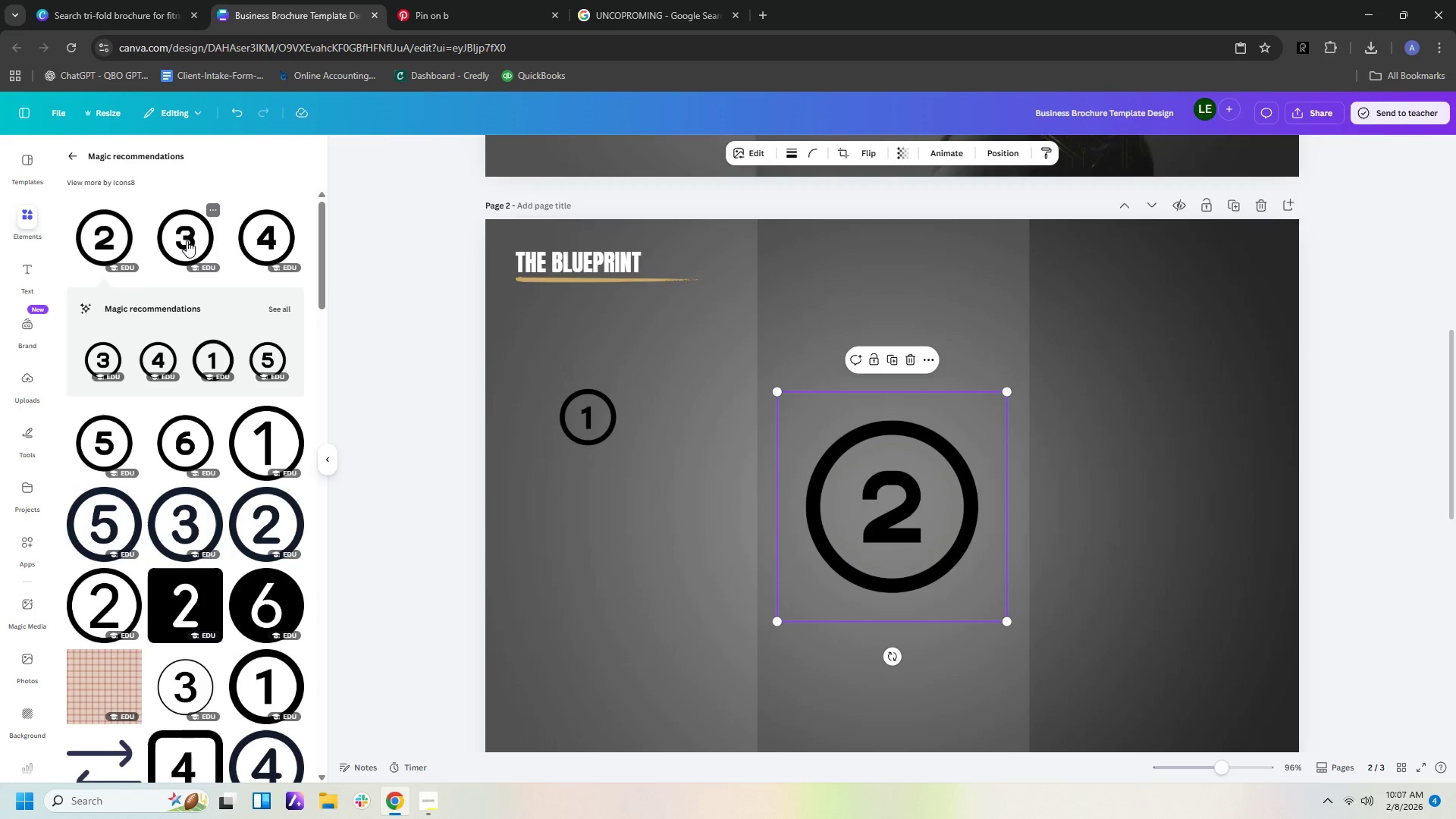 
left_click([187, 240])
 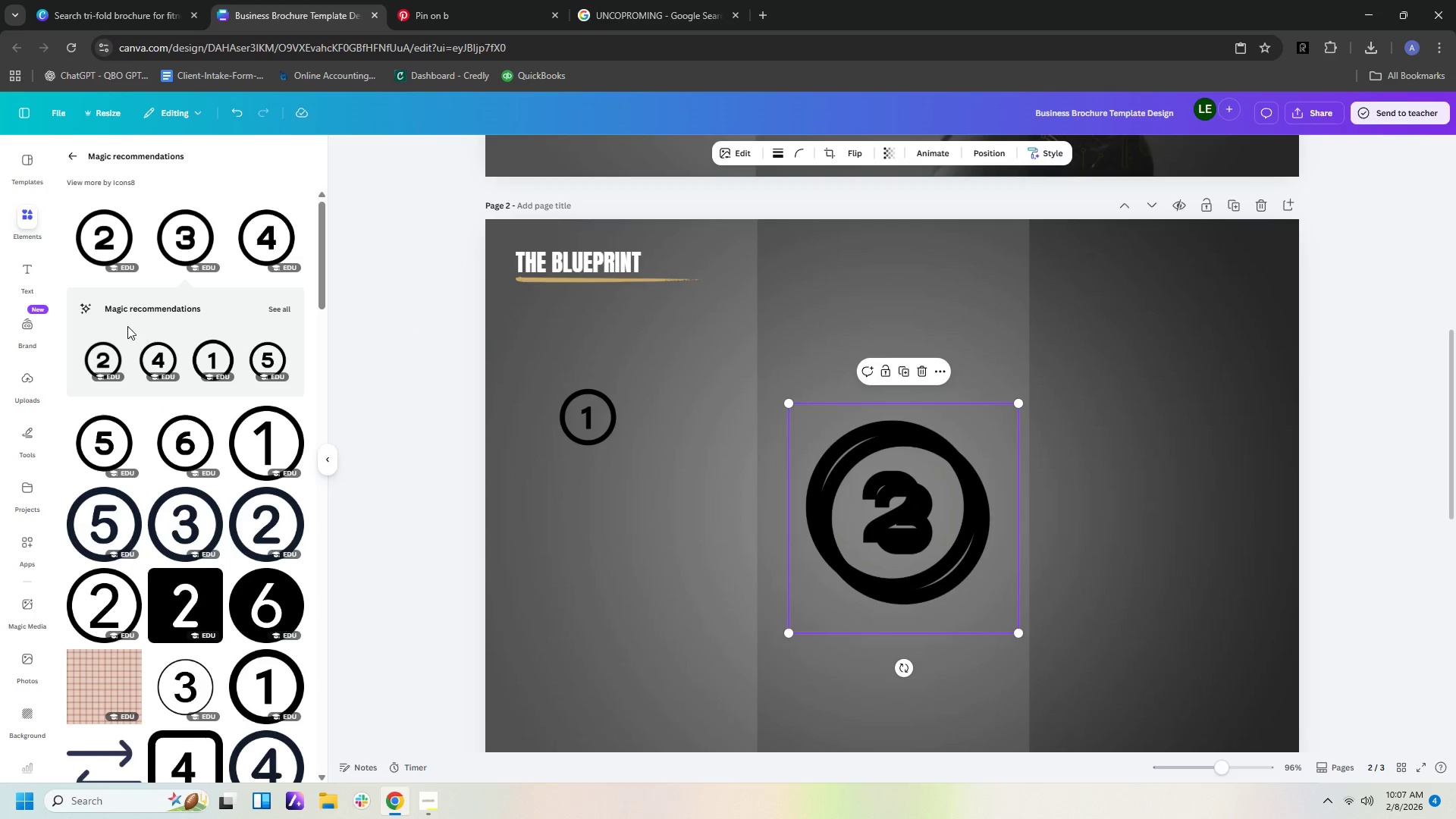 
scroll: coordinate [175, 322], scroll_direction: up, amount: 4.0
 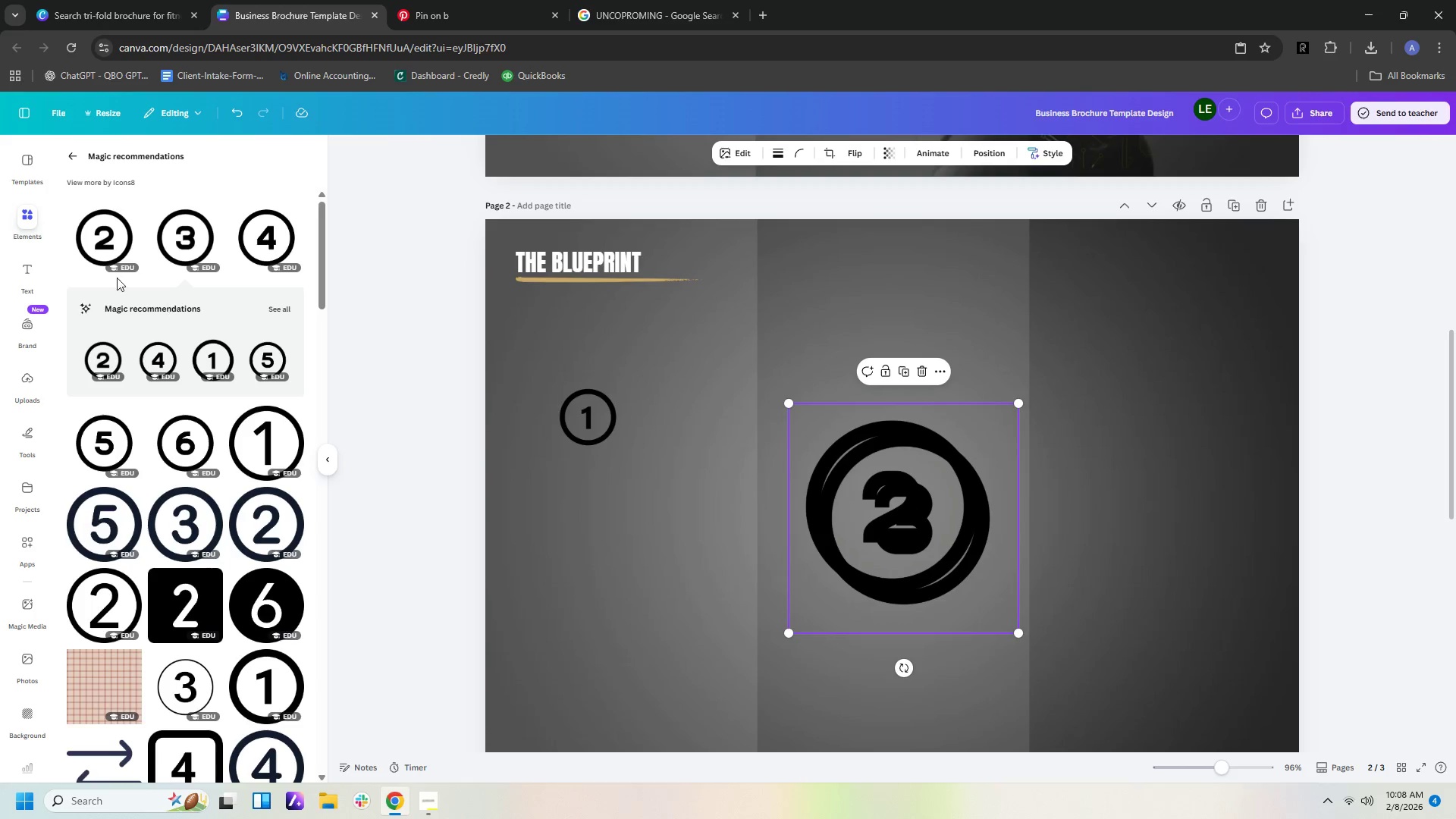 
wait(5.7)
 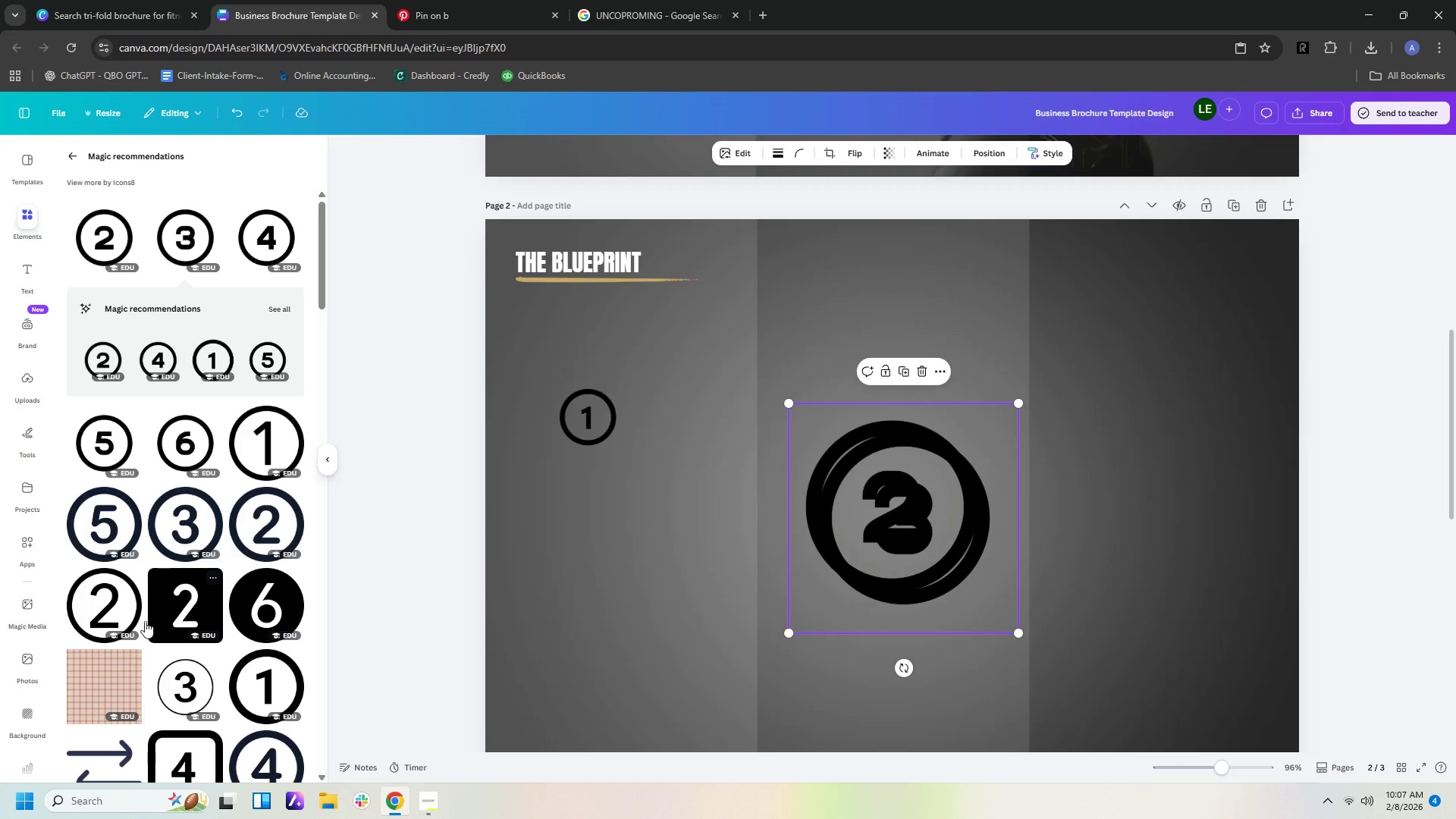 
left_click([284, 310])
 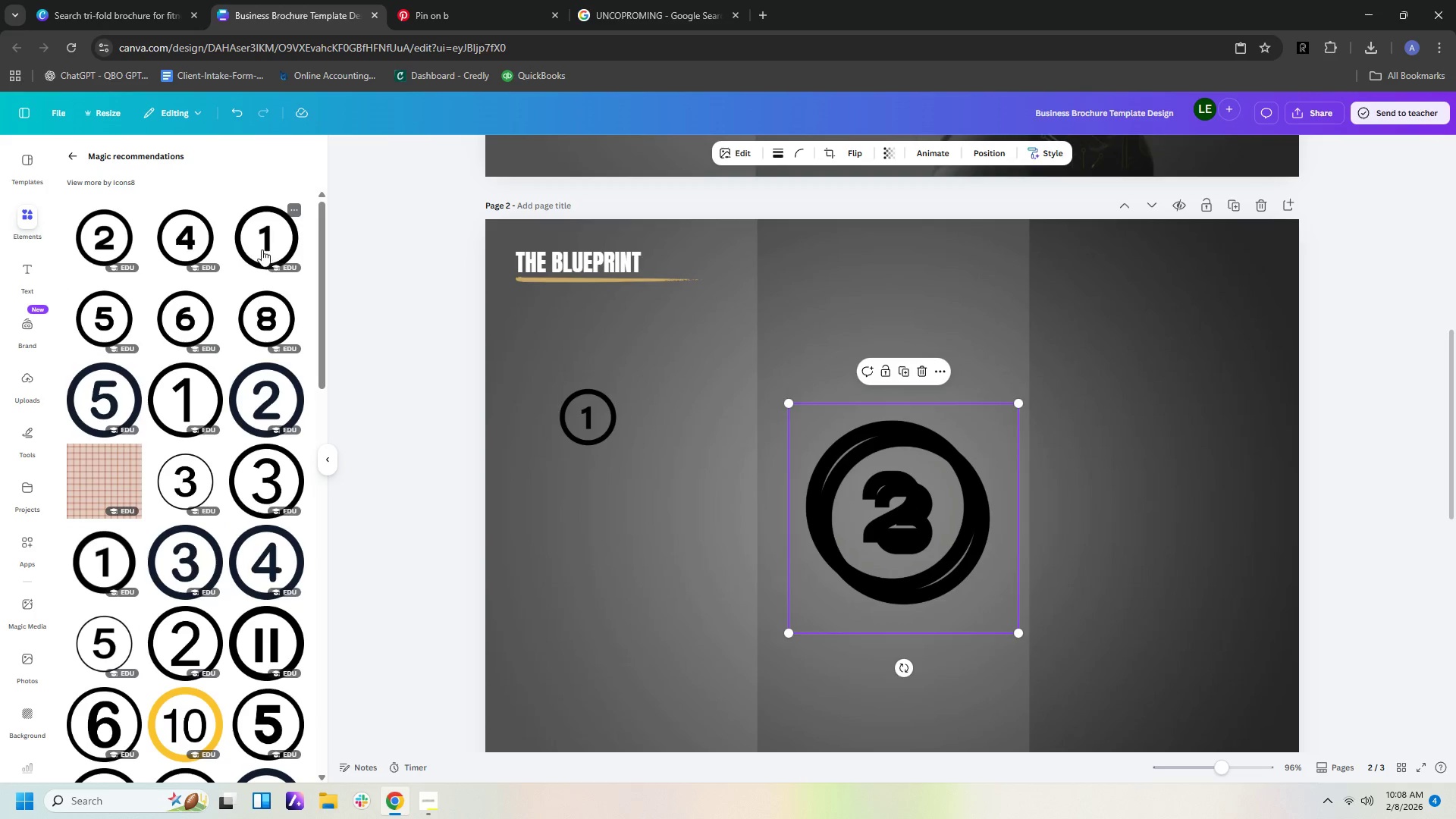 
left_click([262, 249])
 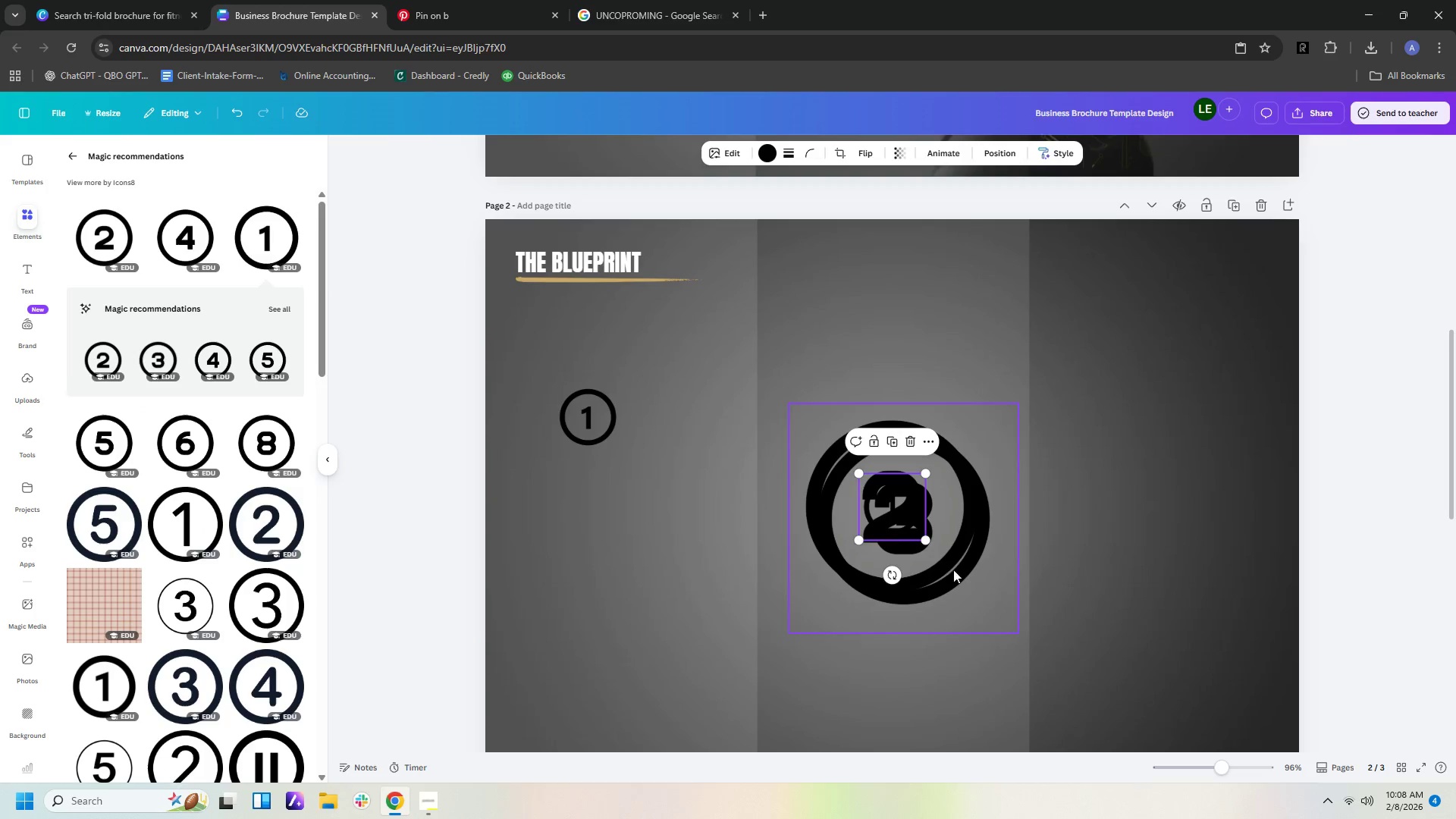 
left_click_drag(start_coordinate=[880, 523], to_coordinate=[657, 548])
 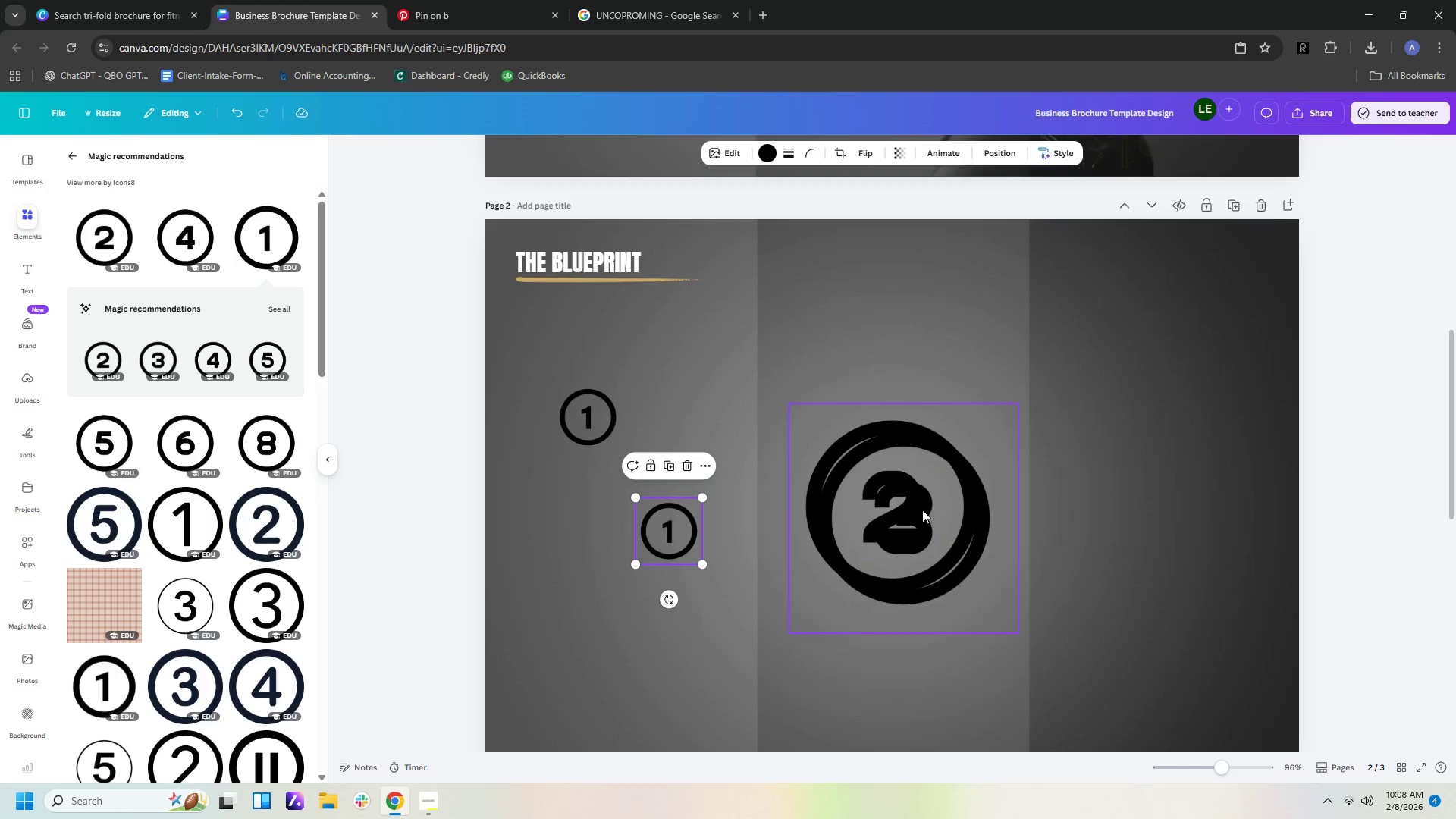 
left_click_drag(start_coordinate=[914, 510], to_coordinate=[708, 393])
 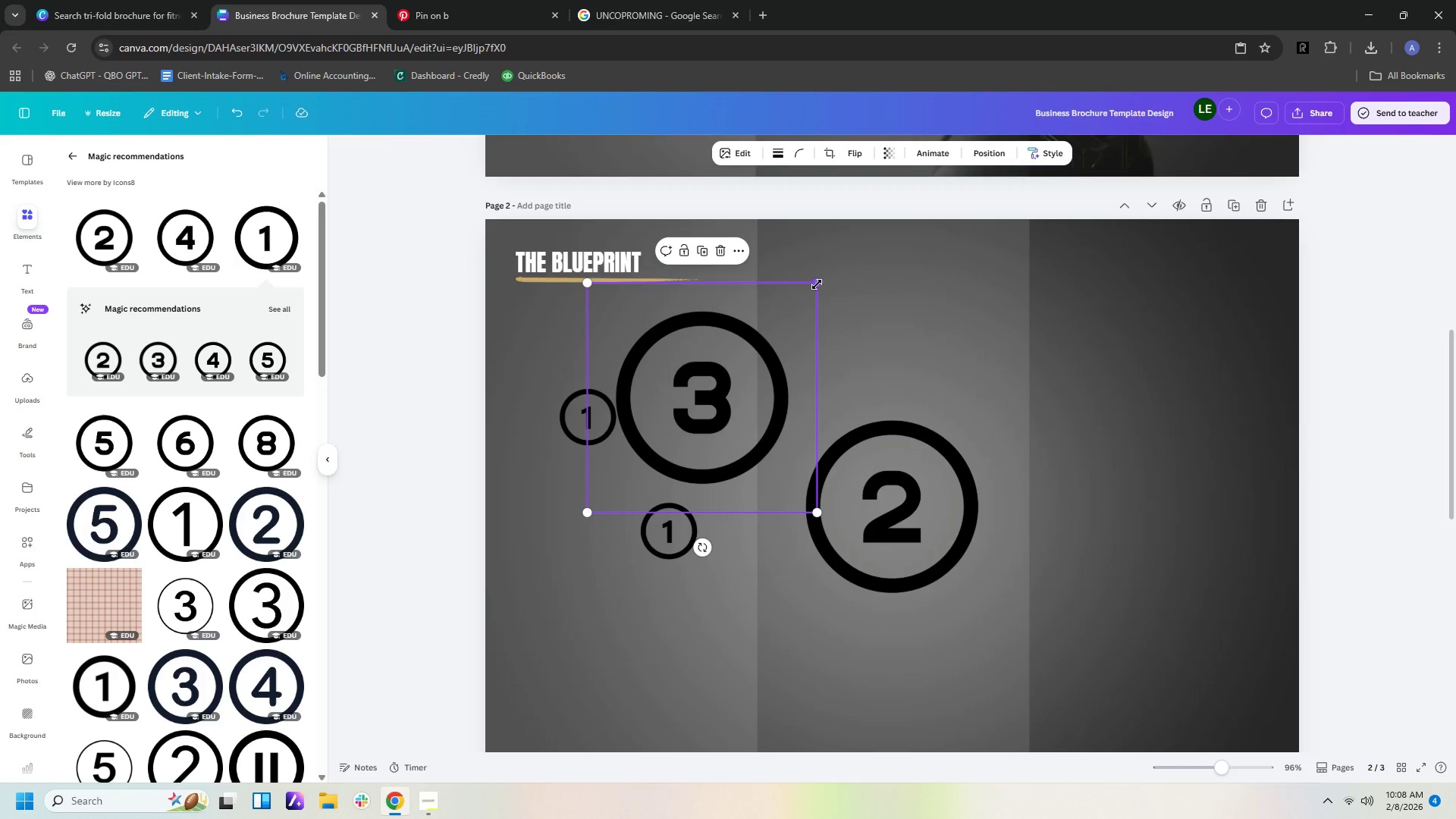 
left_click_drag(start_coordinate=[817, 283], to_coordinate=[651, 428])
 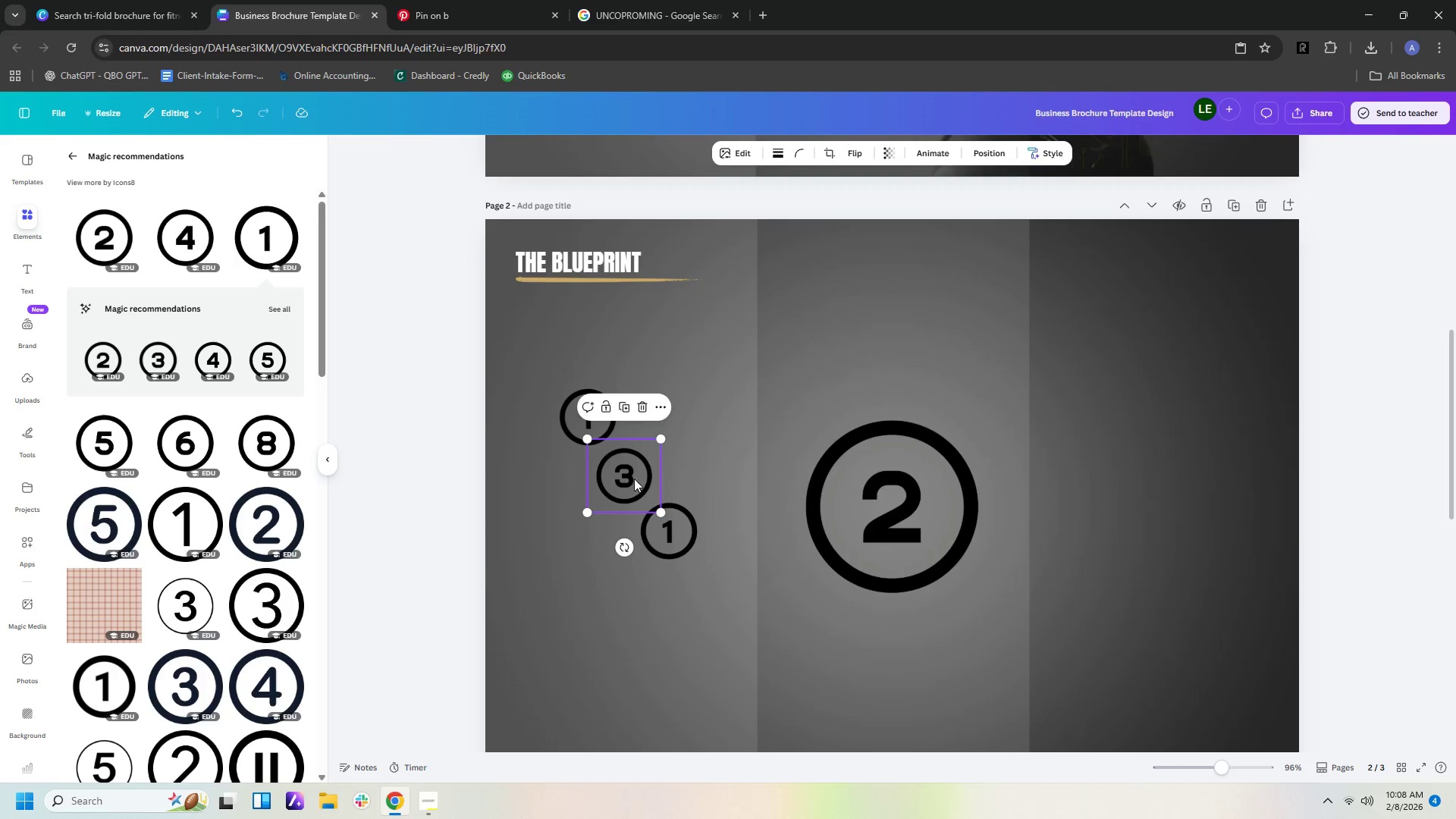 
left_click_drag(start_coordinate=[634, 479], to_coordinate=[712, 418])
 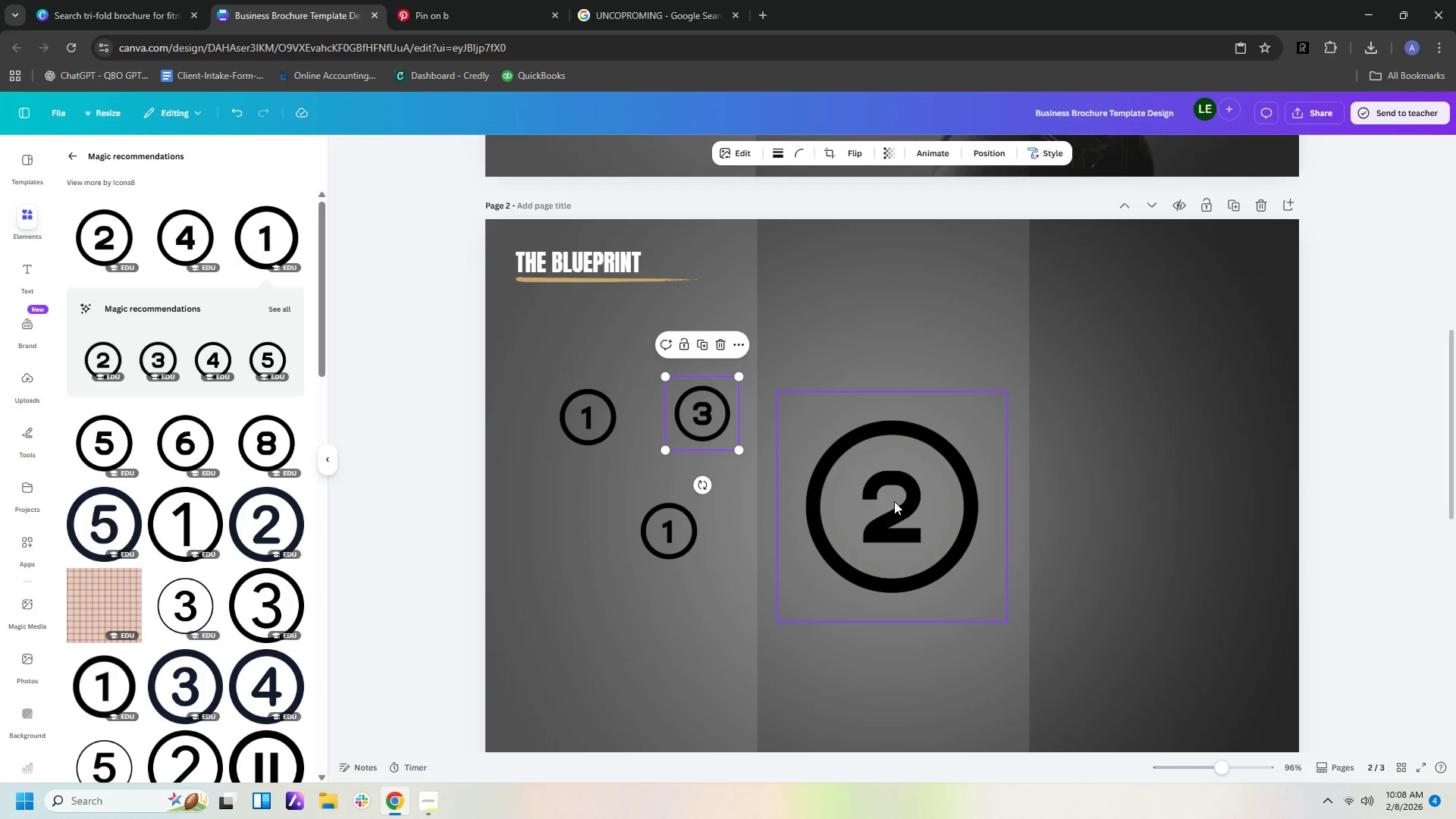 
left_click([894, 501])
 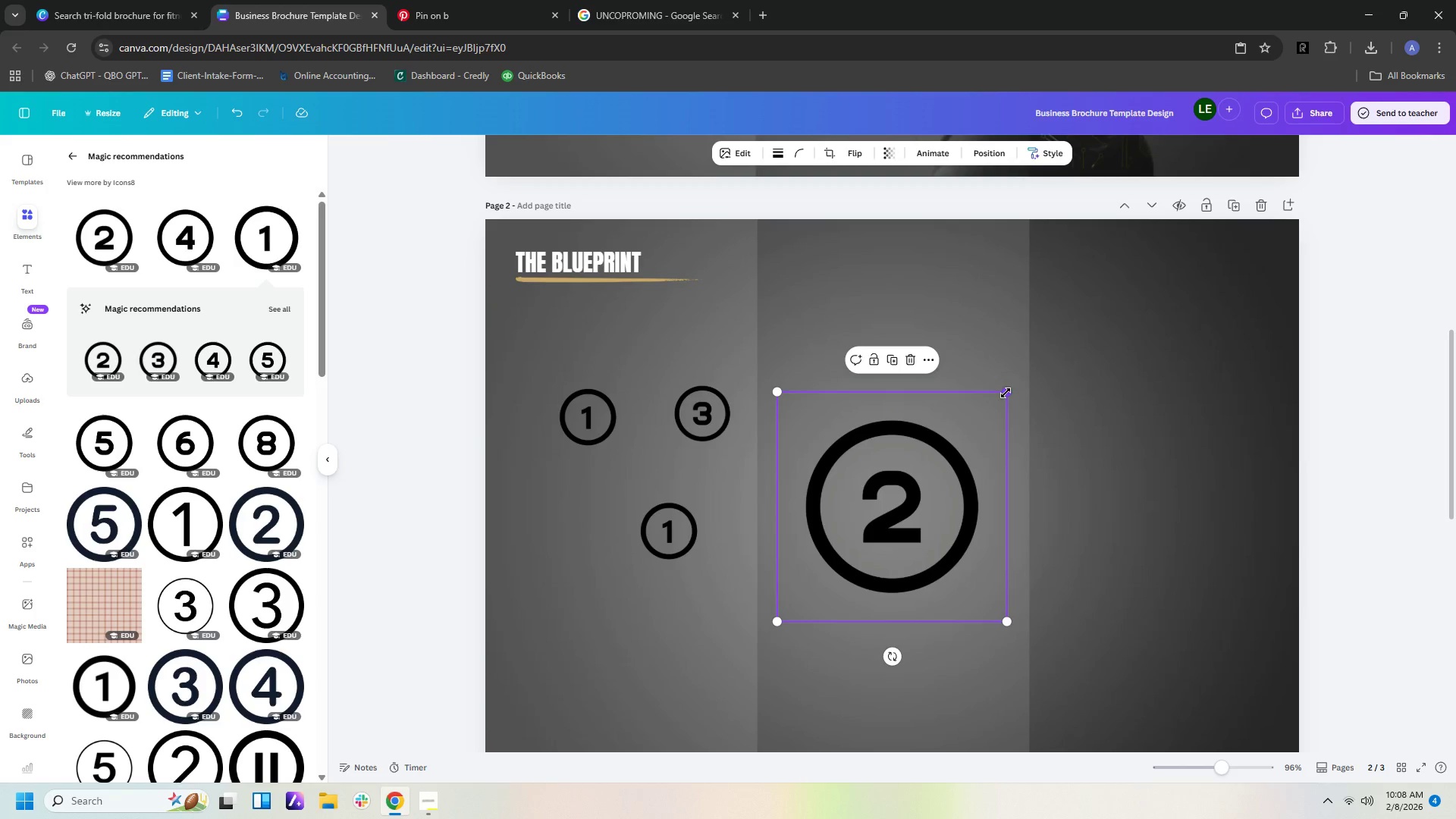 
left_click_drag(start_coordinate=[1006, 393], to_coordinate=[824, 532])
 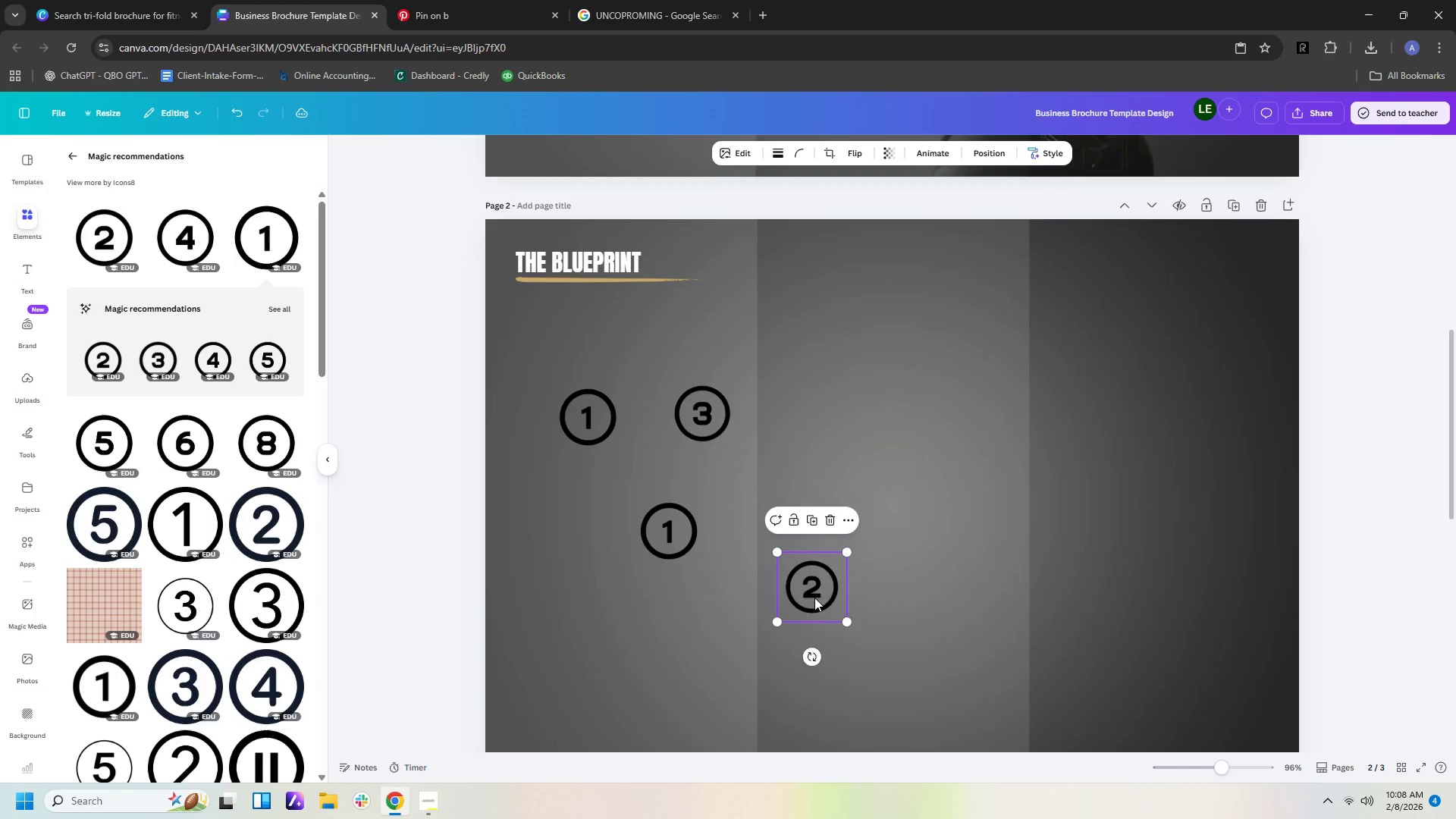 
left_click_drag(start_coordinate=[814, 598], to_coordinate=[633, 403])
 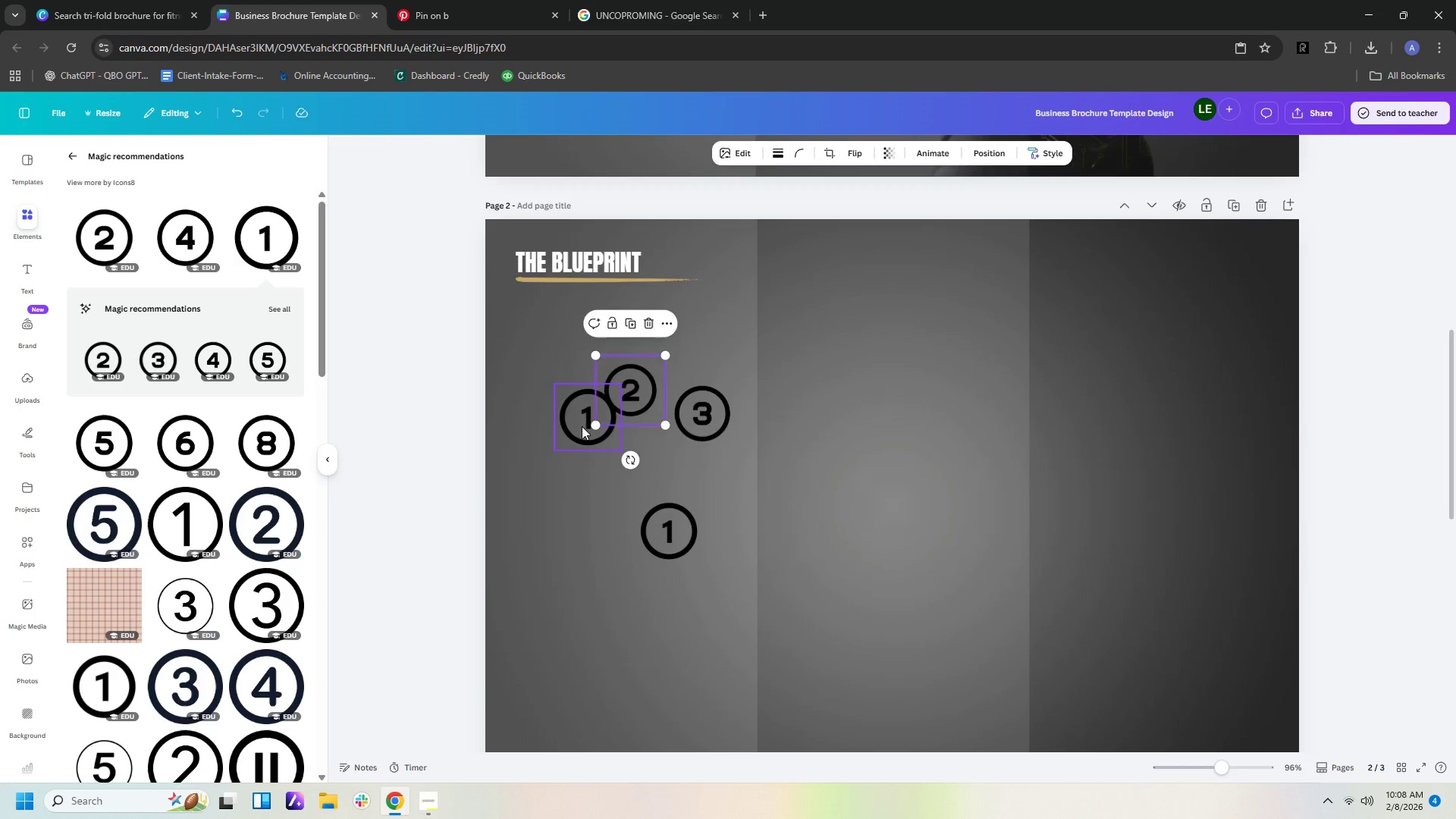 
left_click_drag(start_coordinate=[581, 426], to_coordinate=[533, 361])
 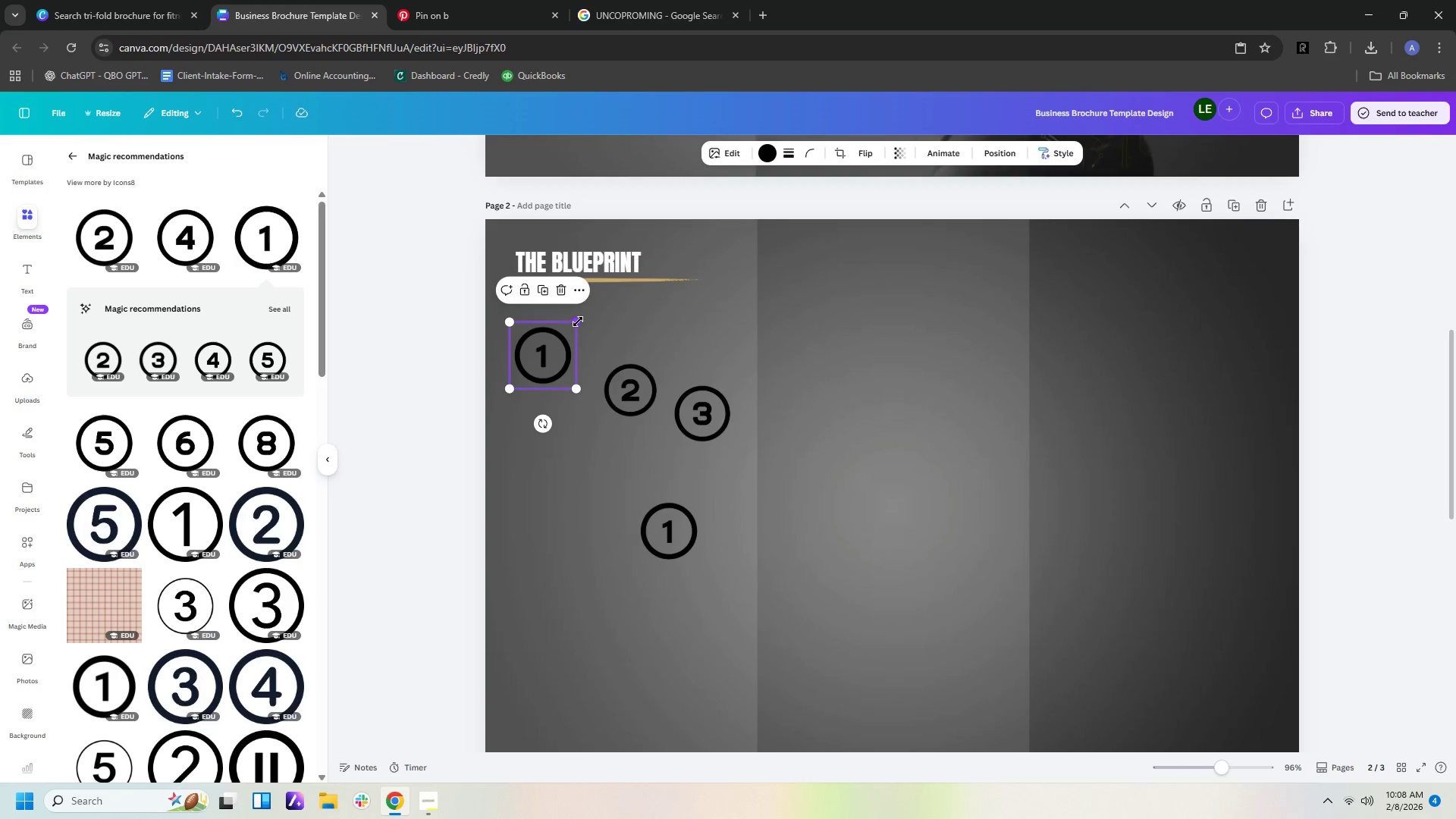 
left_click_drag(start_coordinate=[578, 322], to_coordinate=[560, 326])
 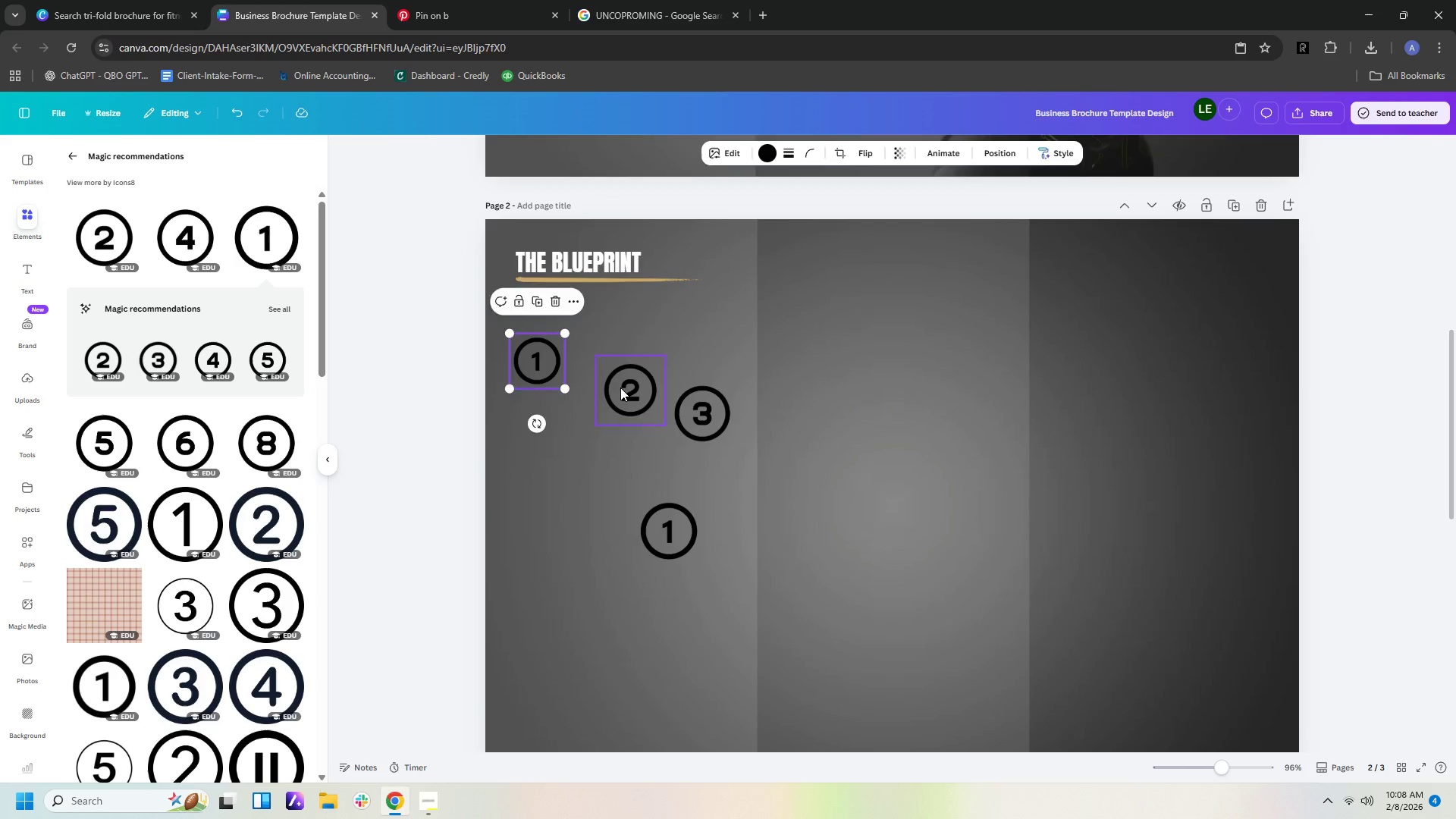 
left_click_drag(start_coordinate=[620, 388], to_coordinate=[607, 359])
 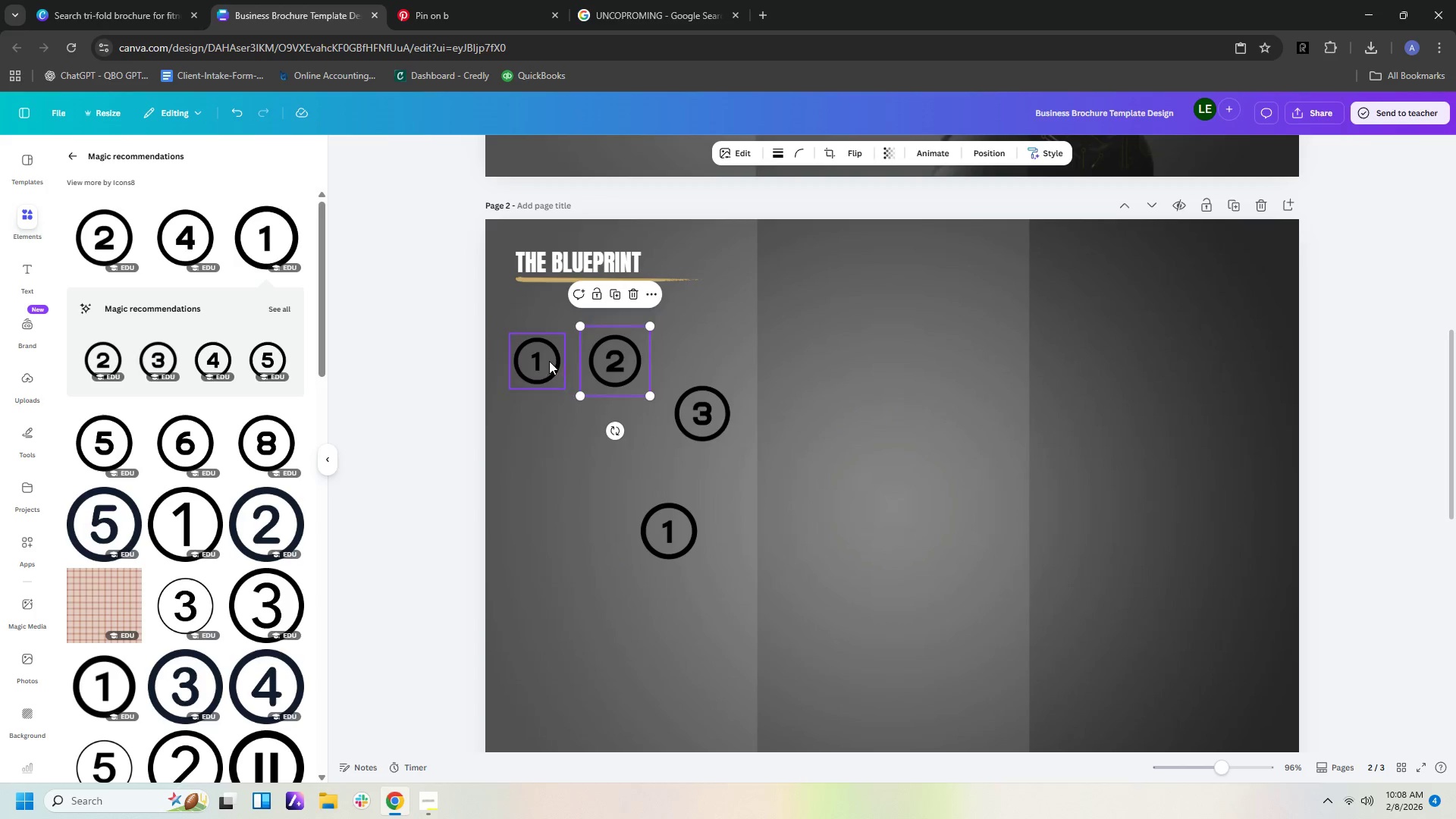 
left_click([549, 361])
 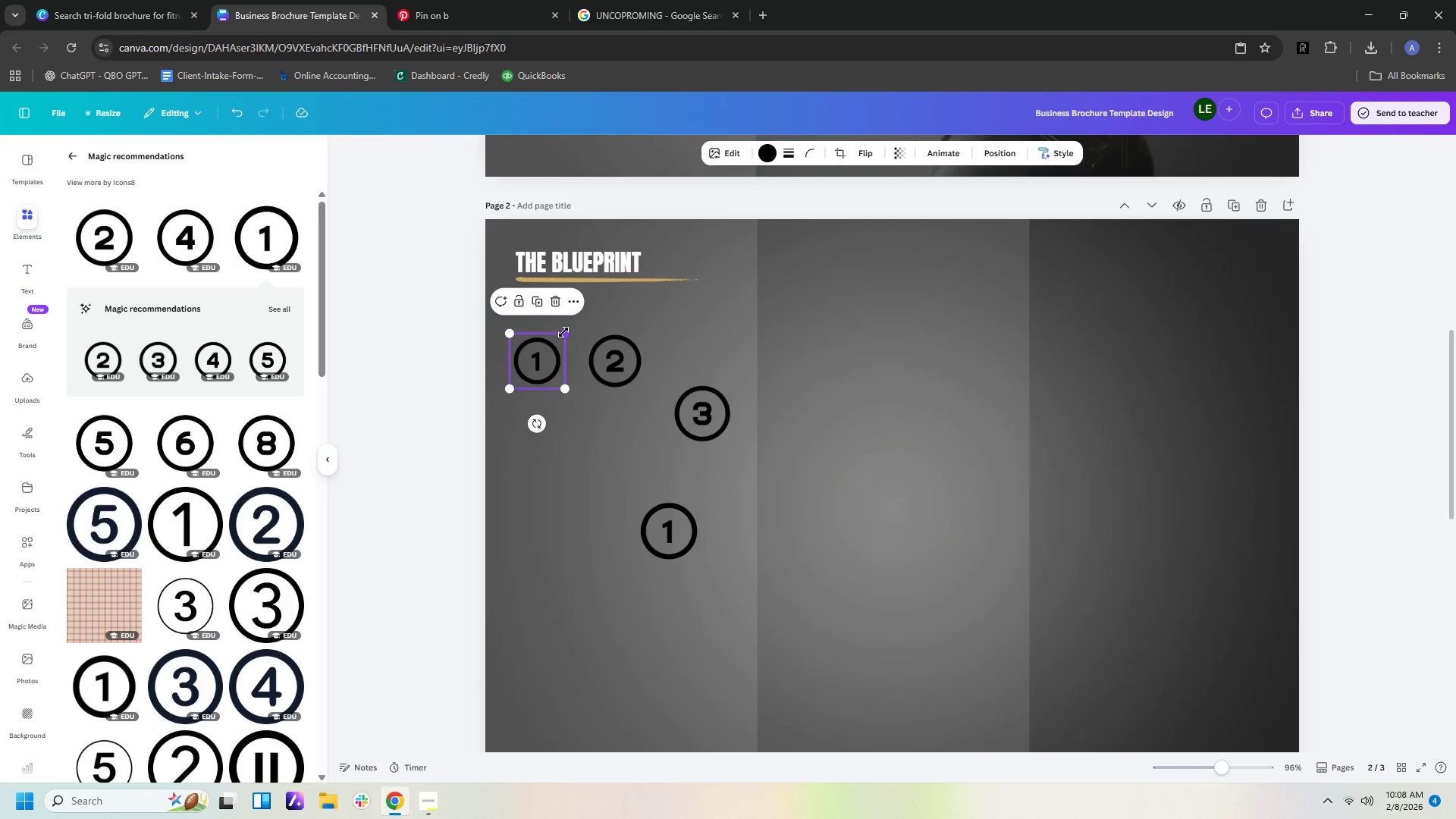 
left_click_drag(start_coordinate=[563, 332], to_coordinate=[551, 347])
 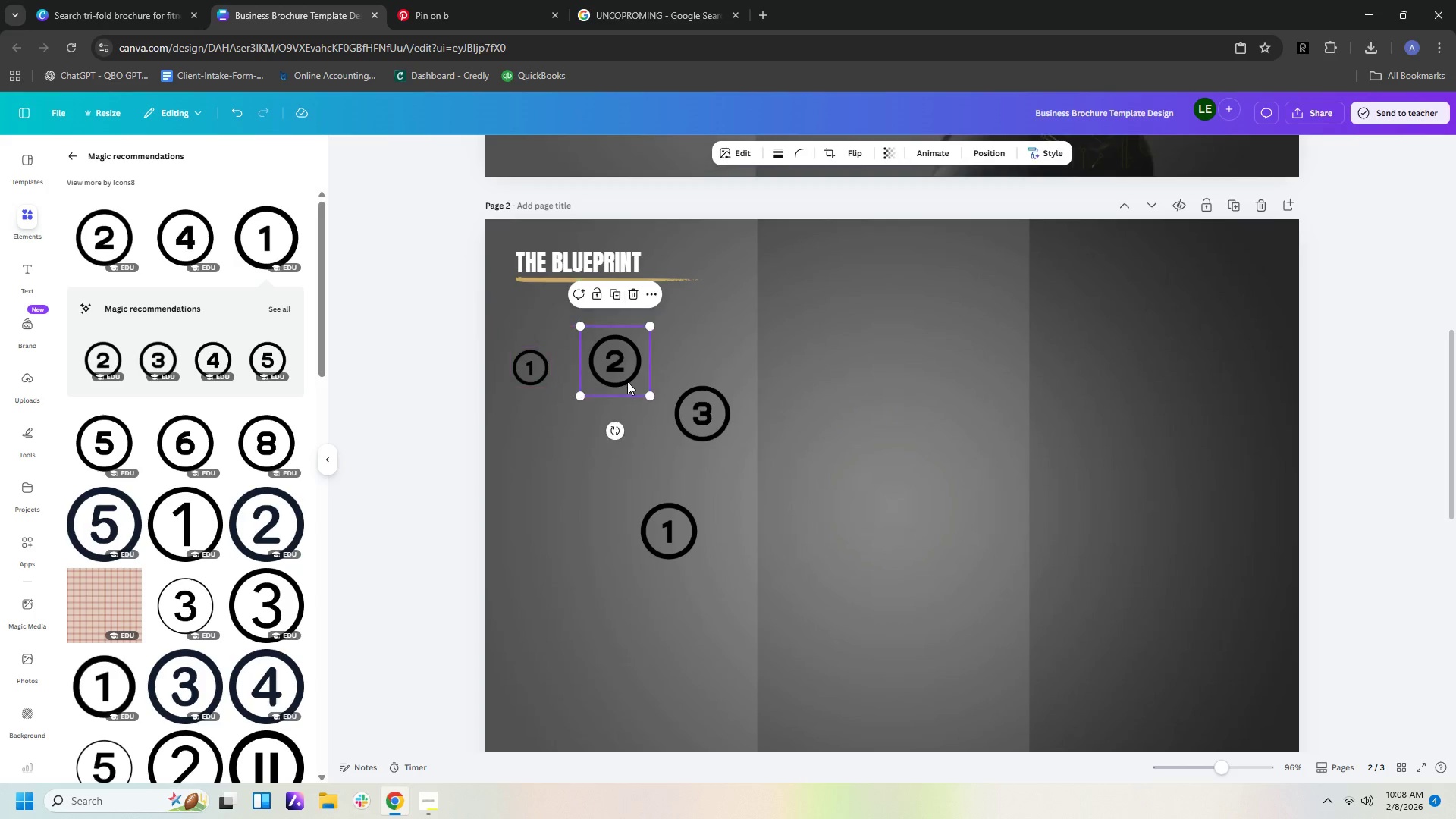 
left_click([627, 381])
 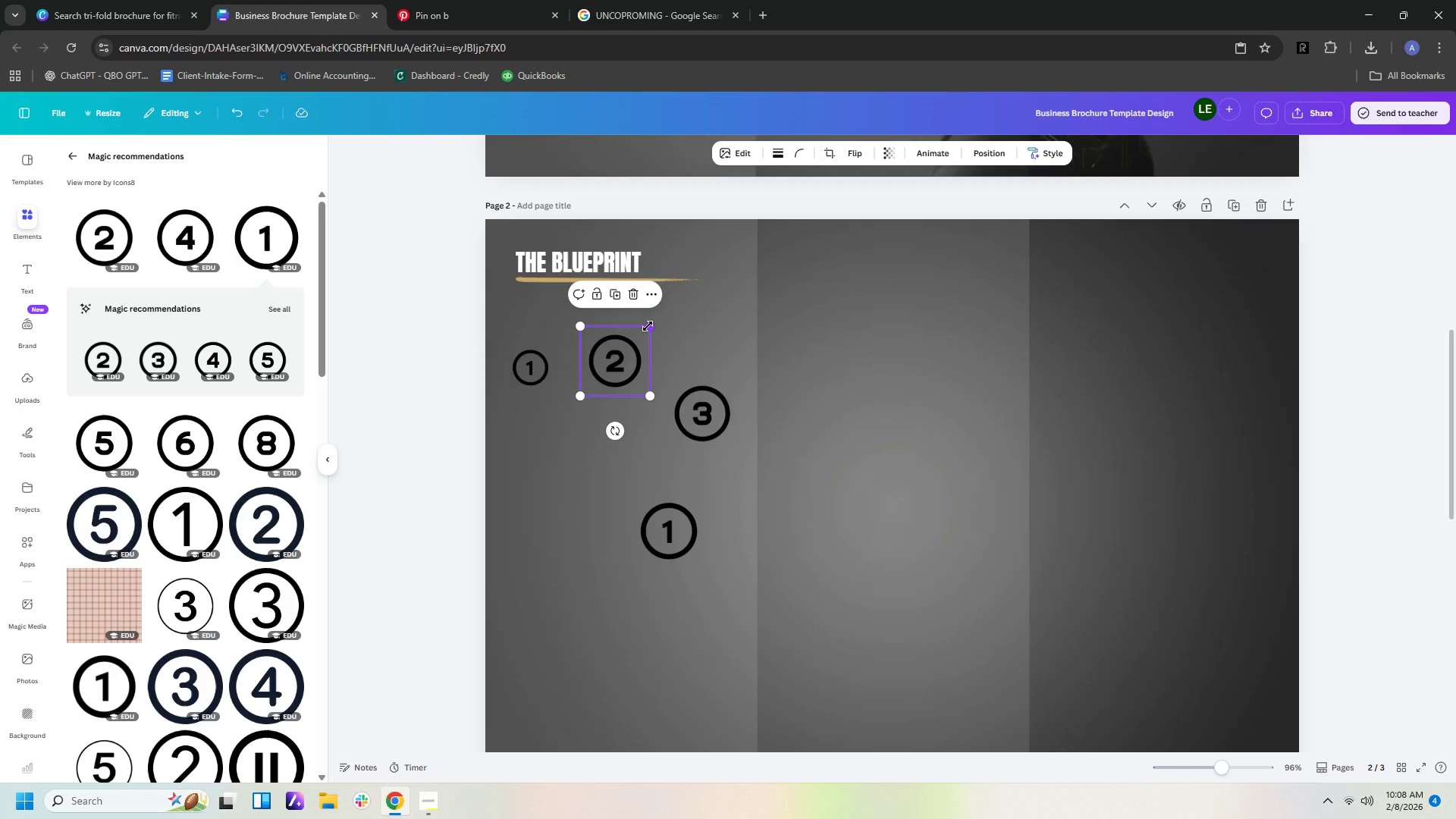 
left_click_drag(start_coordinate=[648, 326], to_coordinate=[623, 353])
 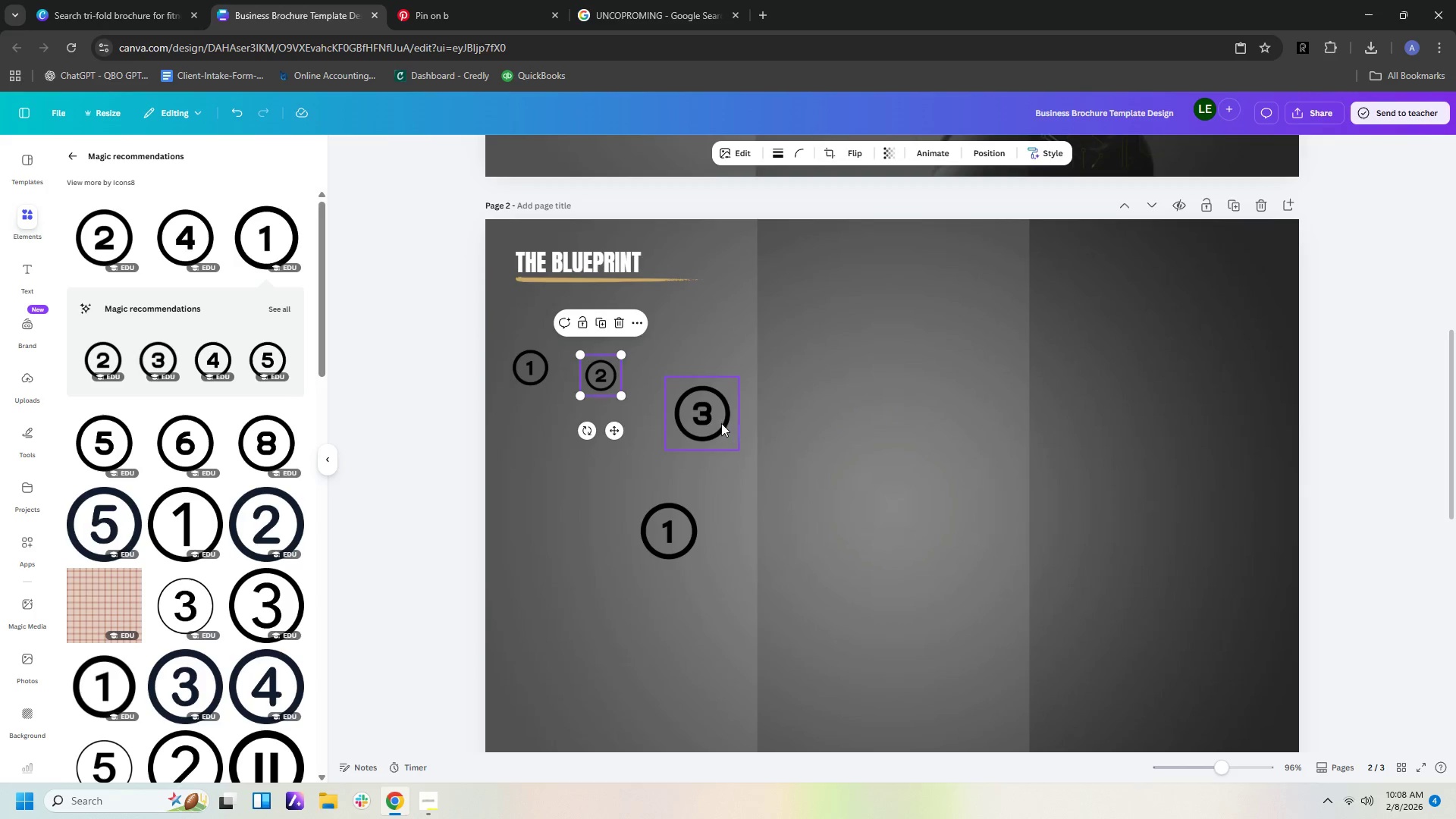 
left_click([721, 423])
 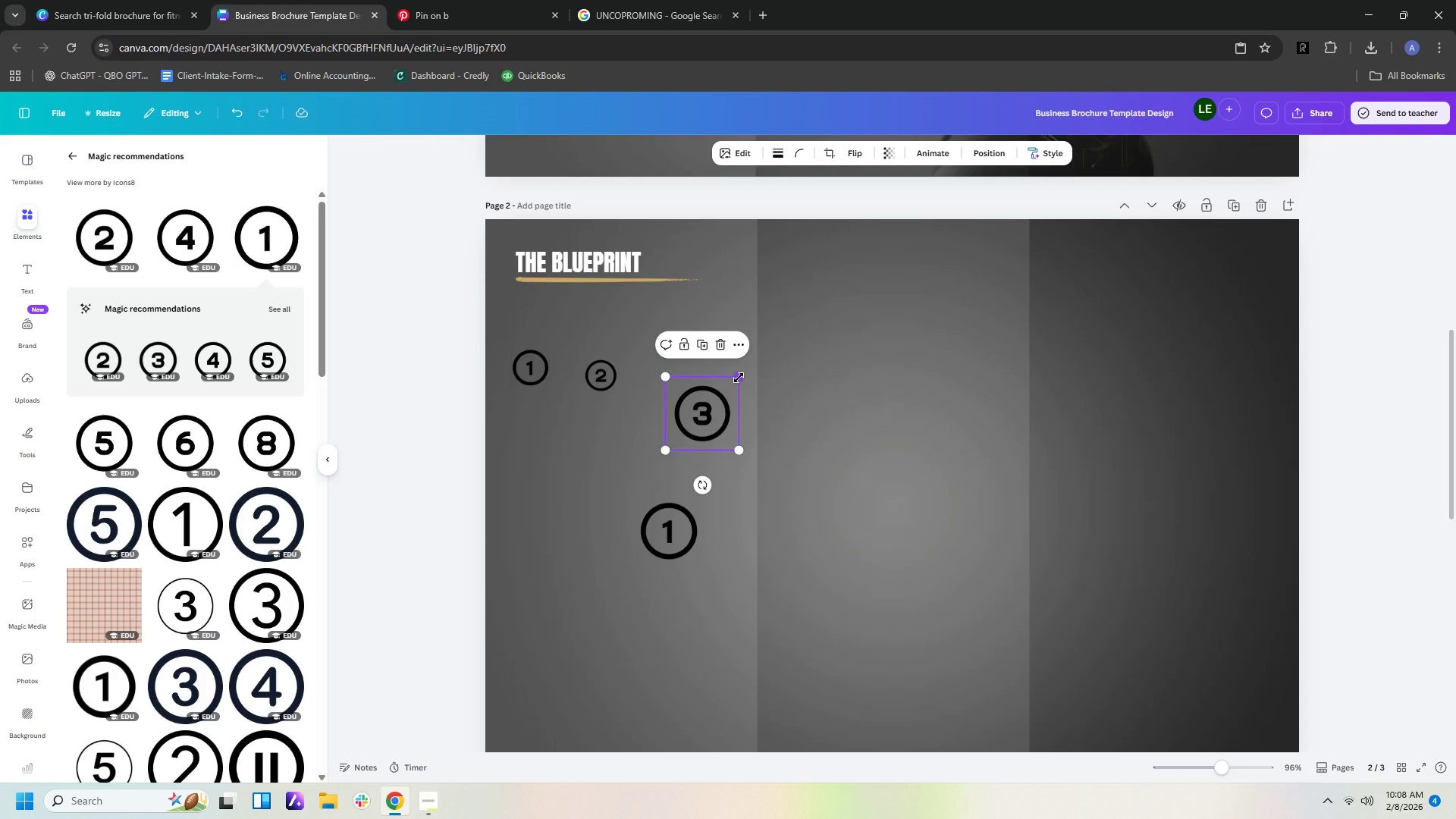 
left_click_drag(start_coordinate=[739, 378], to_coordinate=[709, 398])
 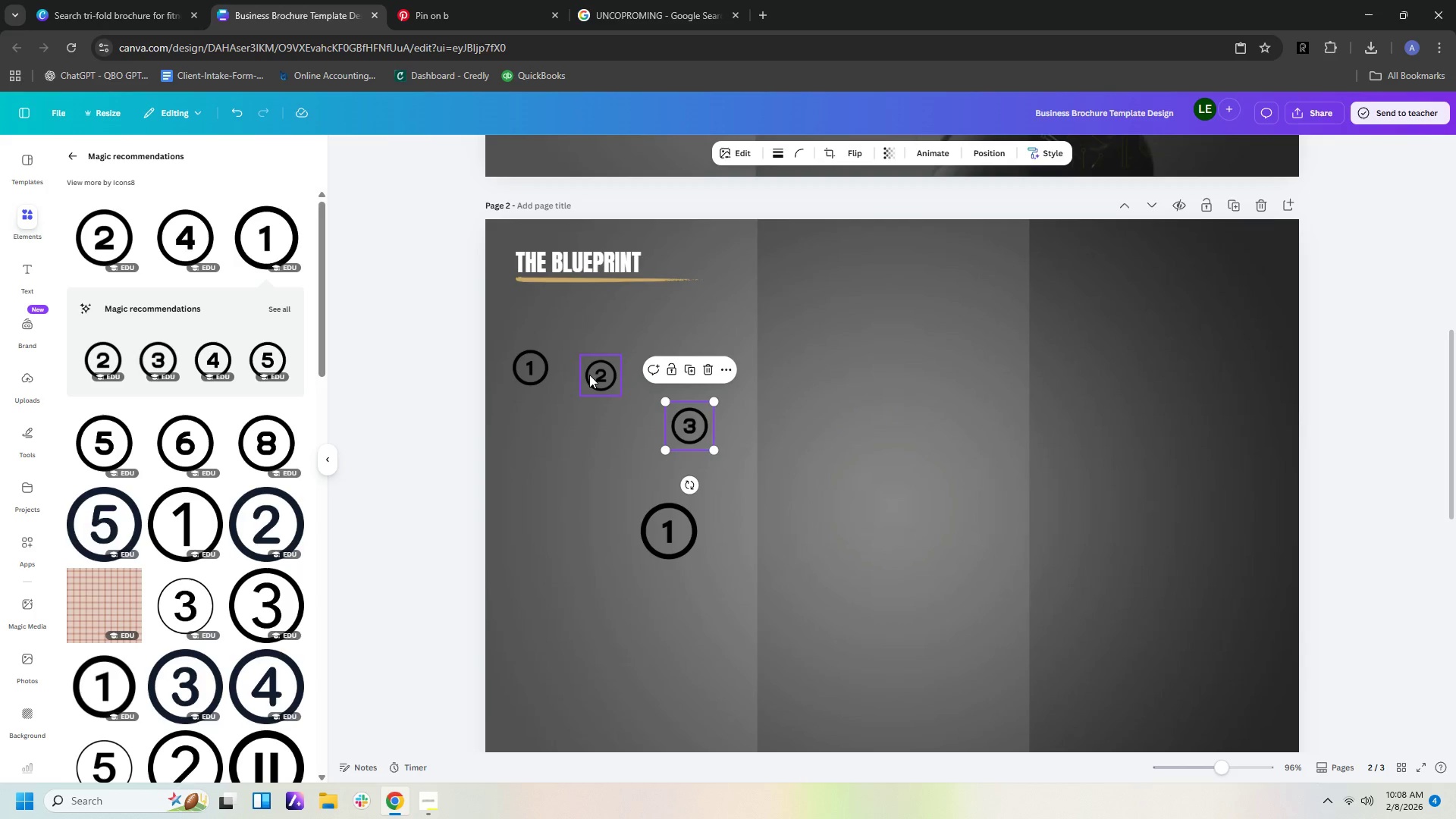 
left_click([587, 375])
 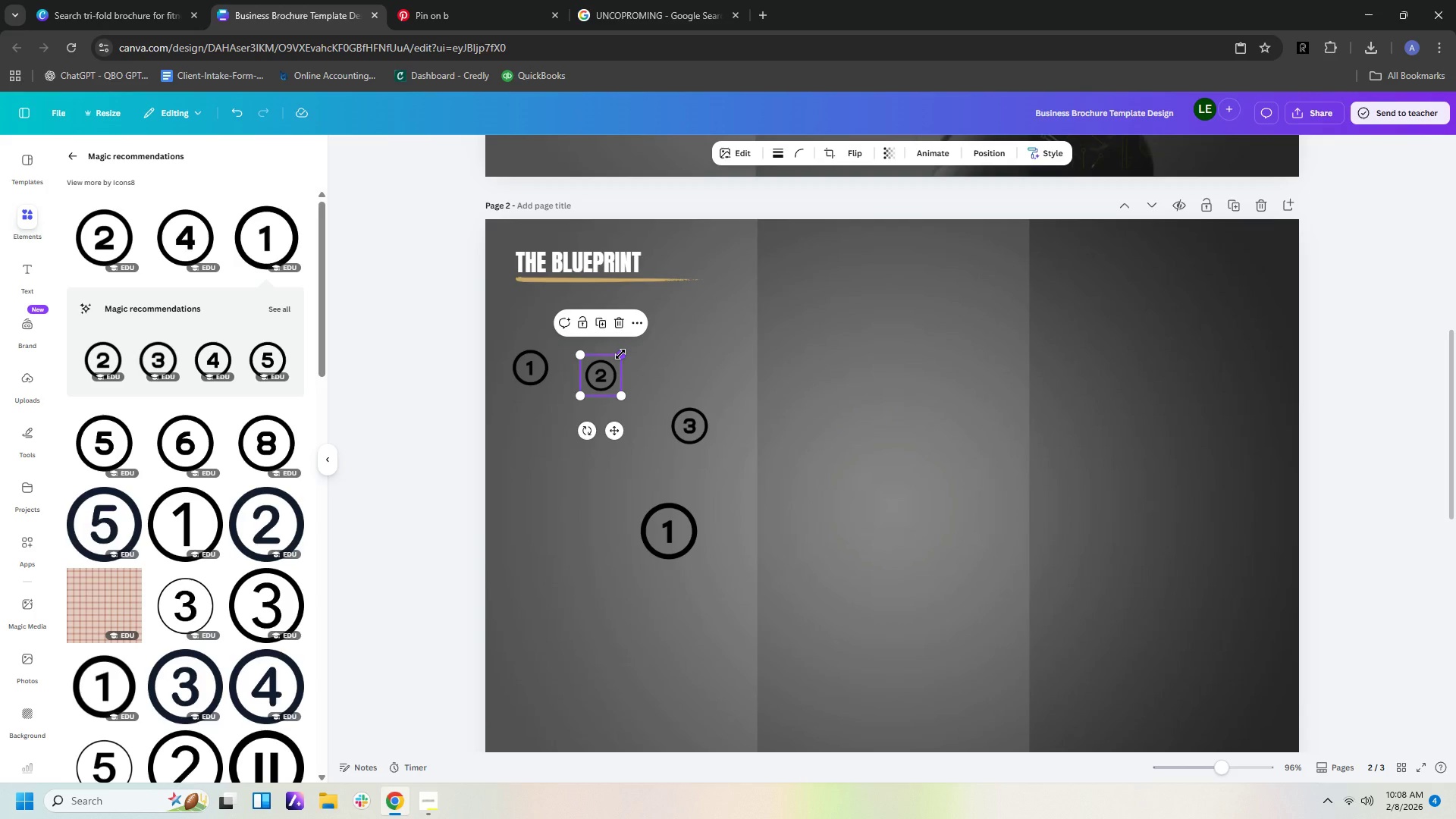 
left_click_drag(start_coordinate=[620, 354], to_coordinate=[627, 350])
 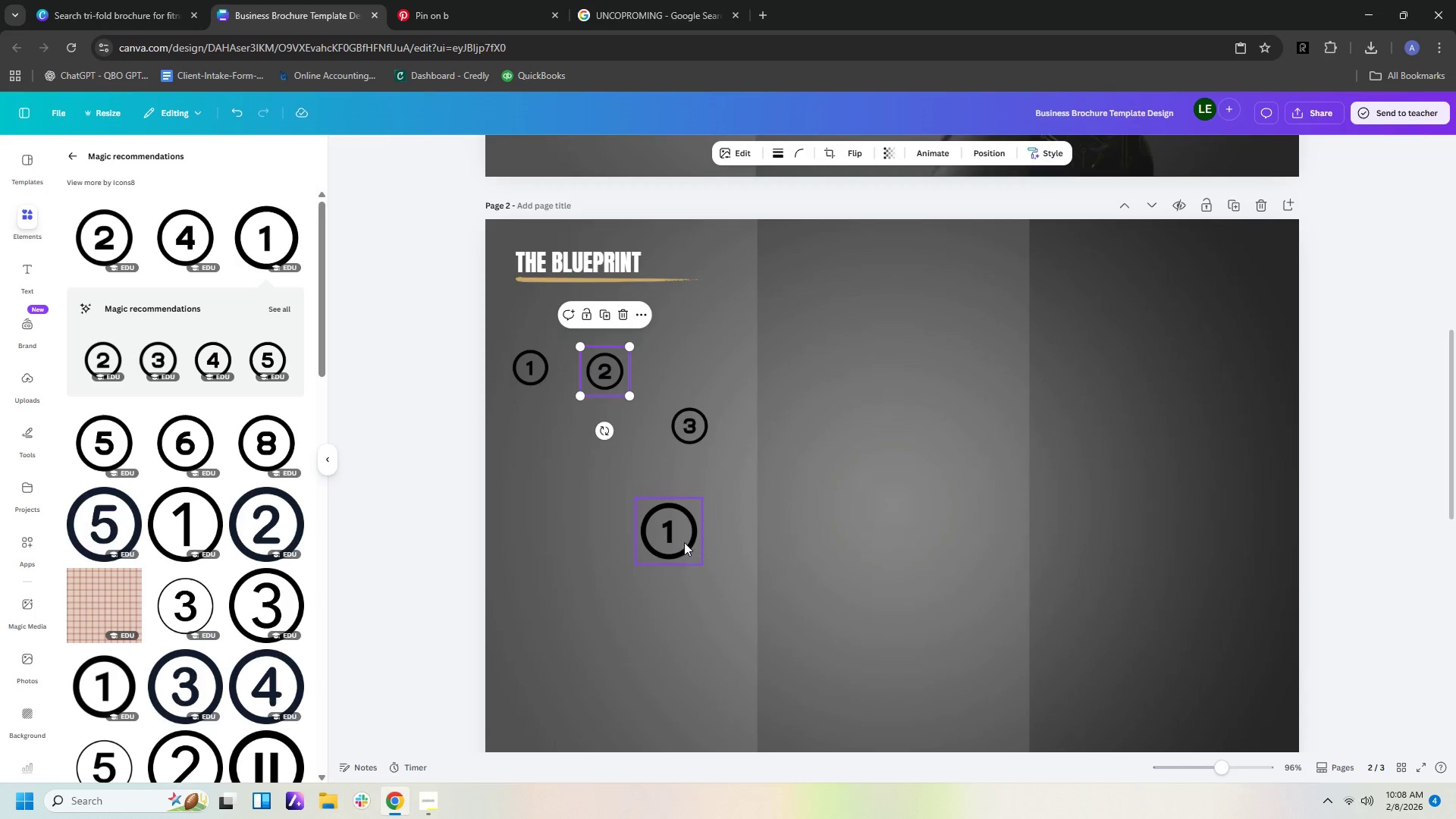 
left_click([683, 540])
 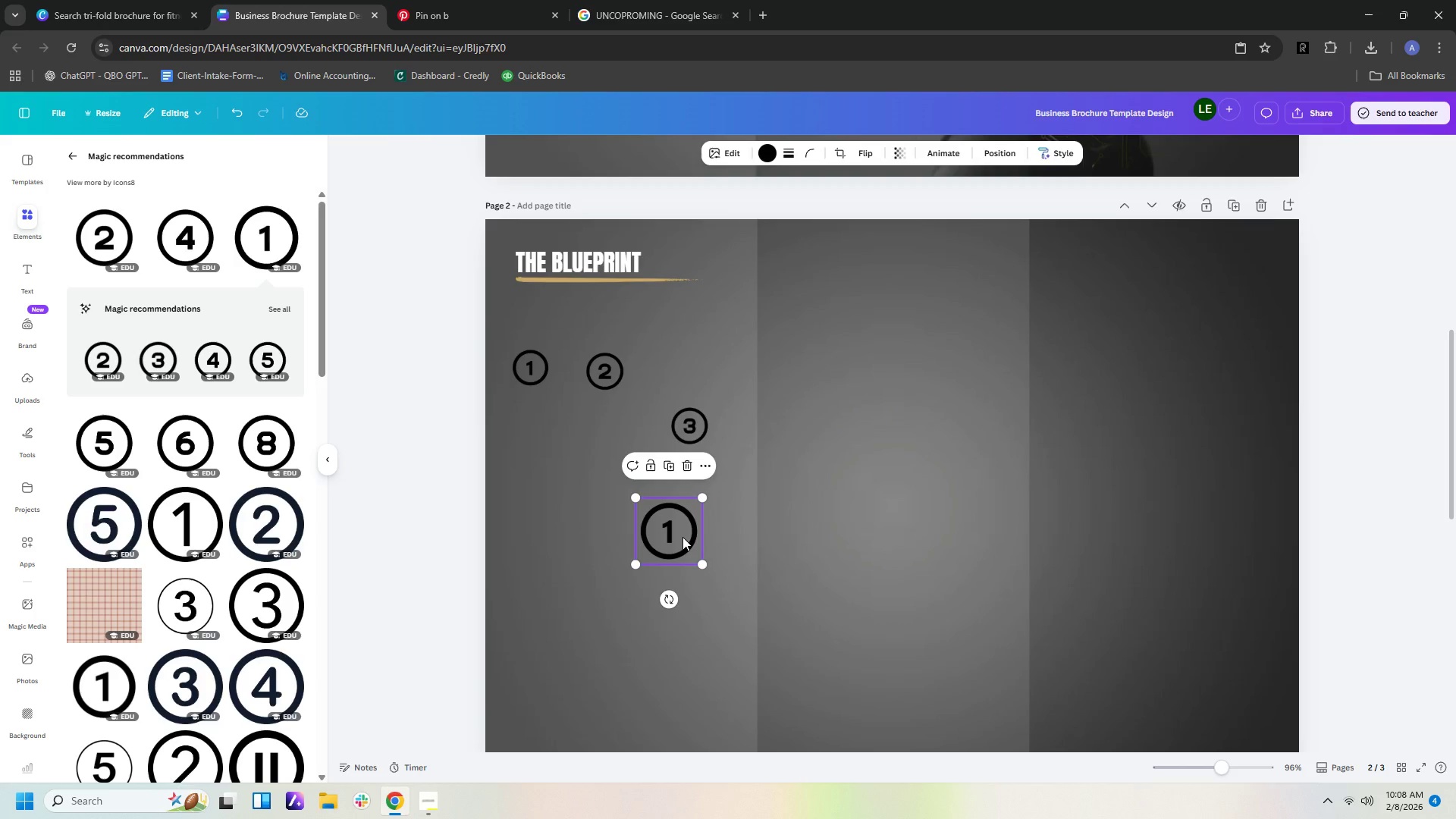 
key(Delete)
 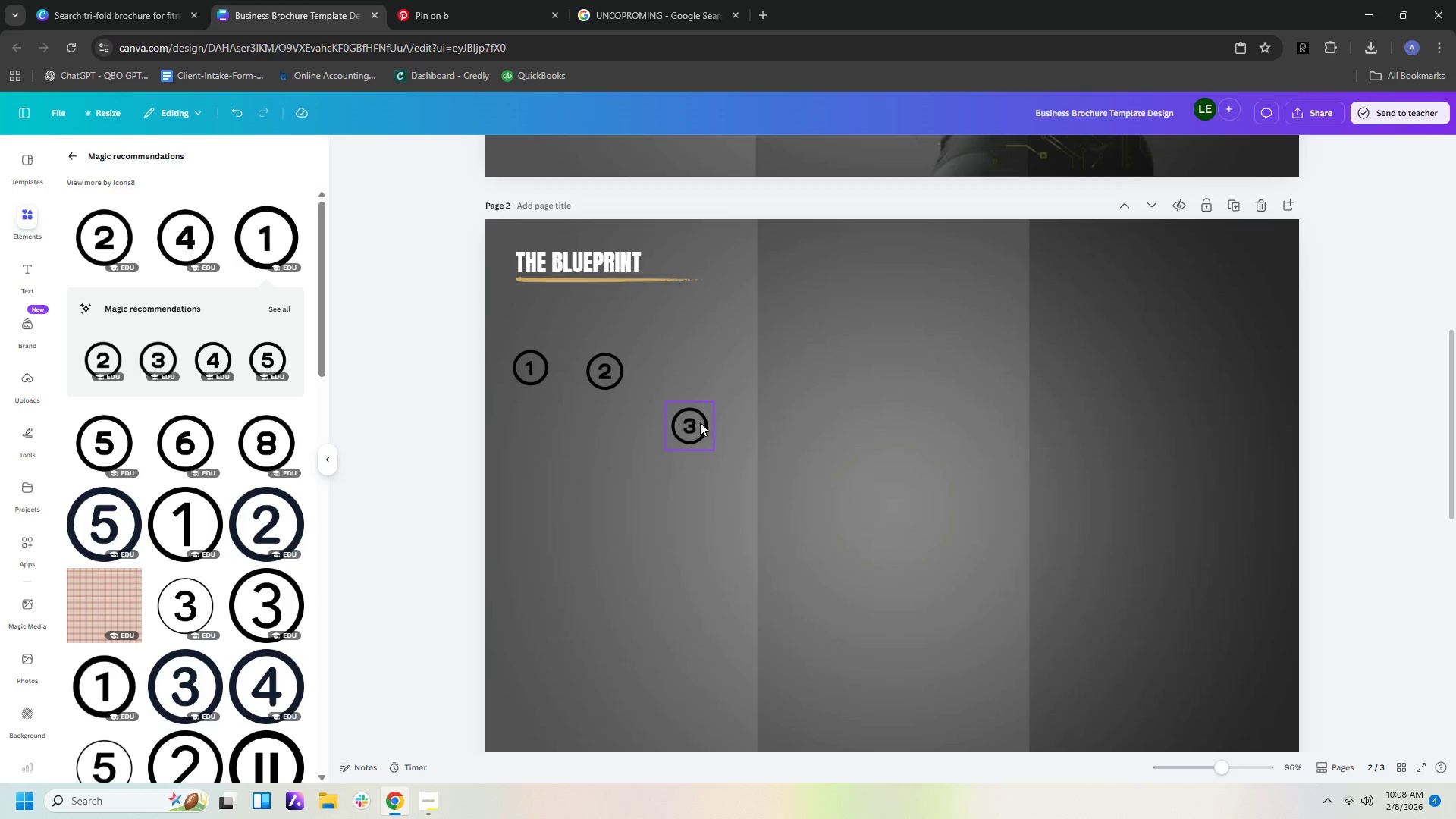 
left_click_drag(start_coordinate=[696, 420], to_coordinate=[723, 342])
 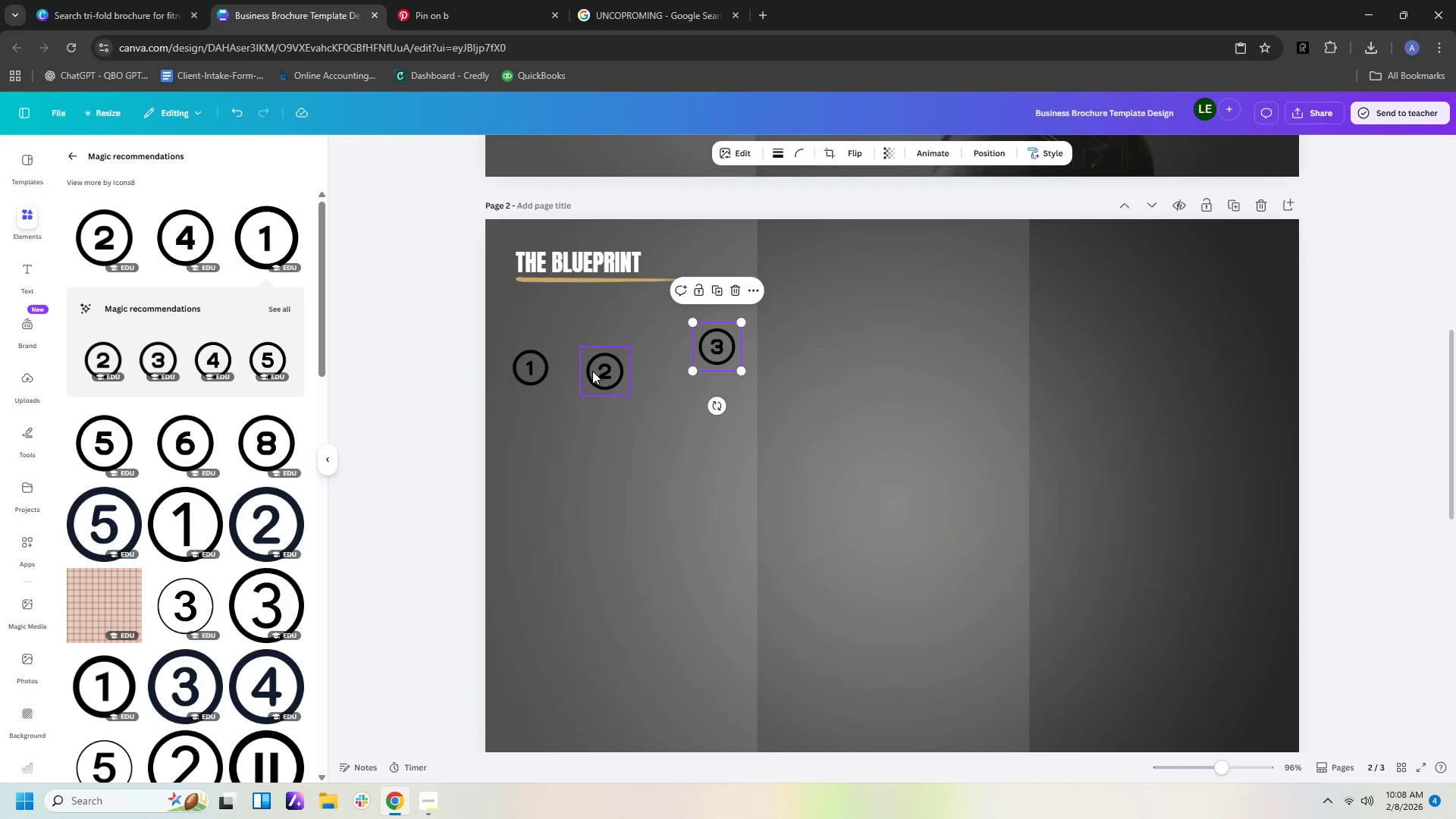 
left_click_drag(start_coordinate=[592, 371], to_coordinate=[606, 350])
 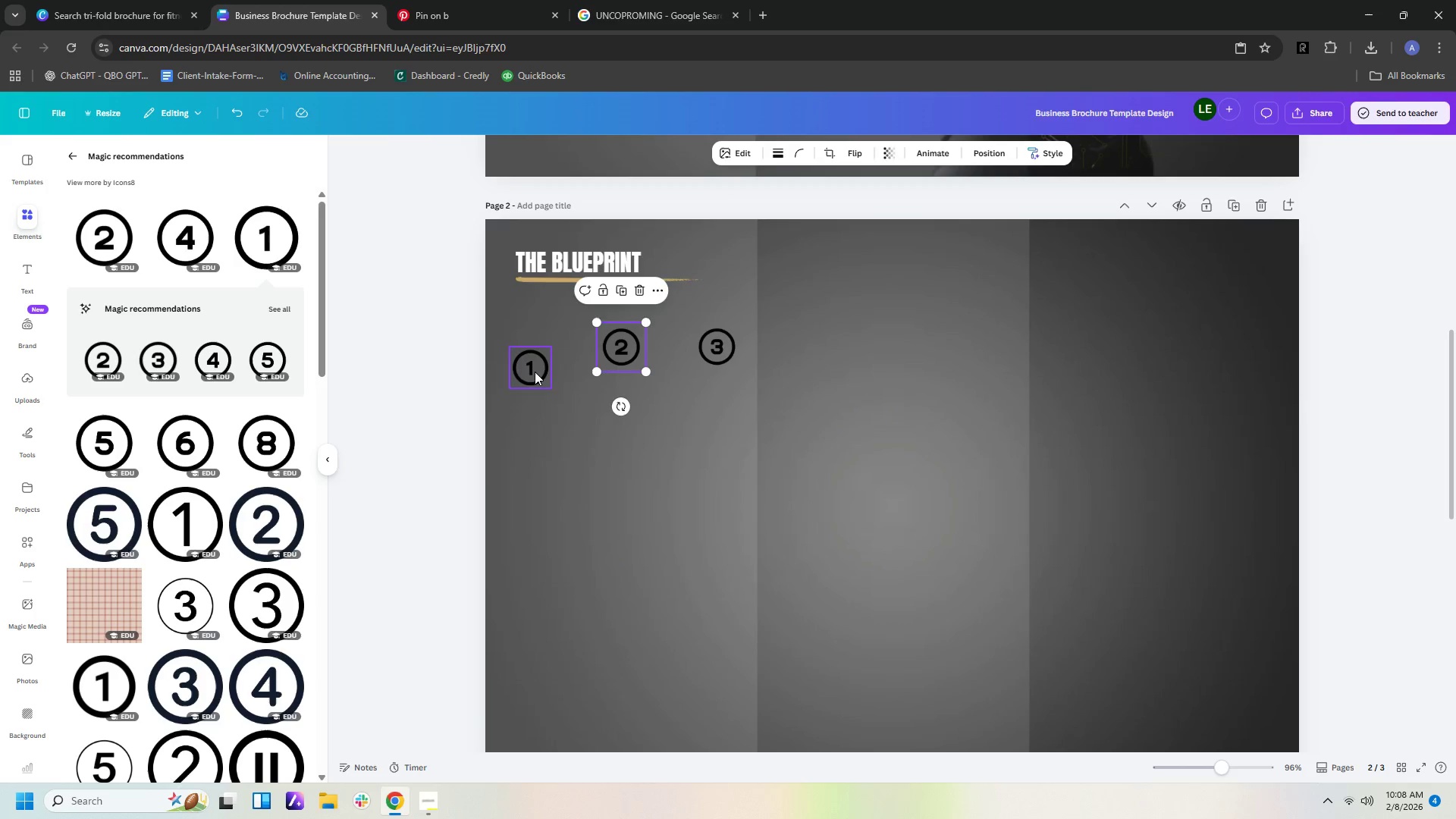 
left_click_drag(start_coordinate=[534, 372], to_coordinate=[542, 351])
 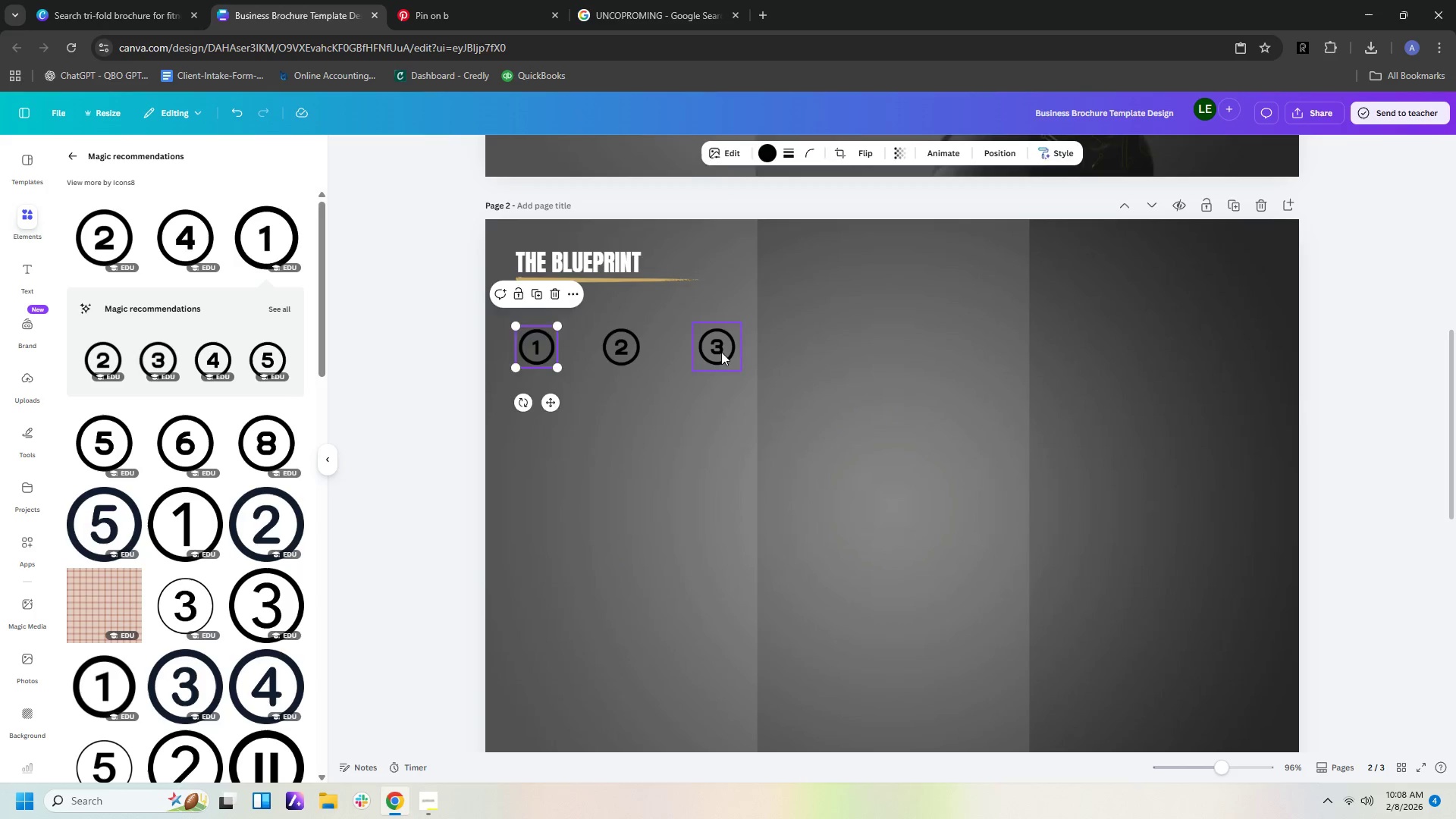 
left_click_drag(start_coordinate=[721, 352], to_coordinate=[716, 352])
 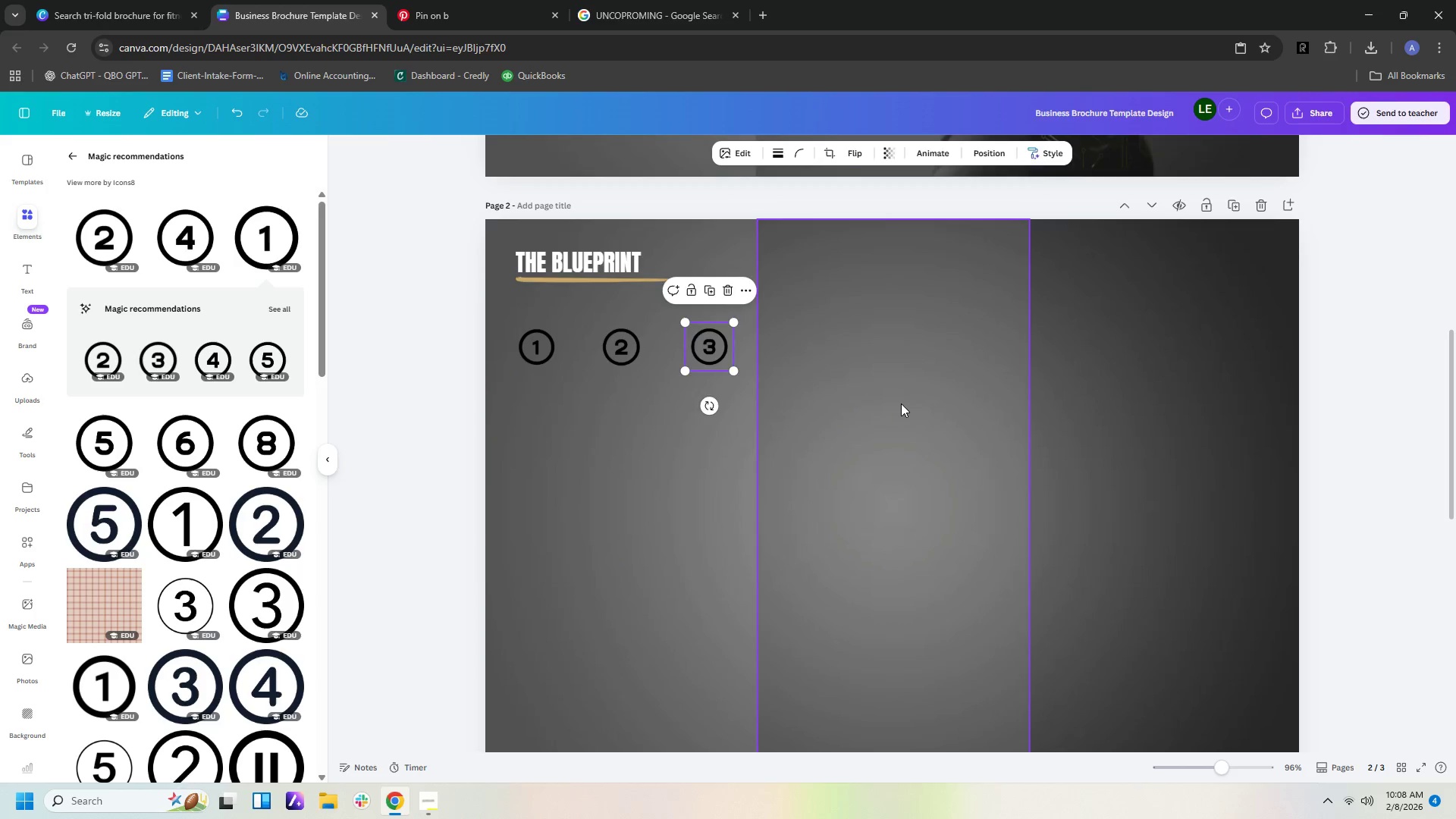 
left_click([901, 403])
 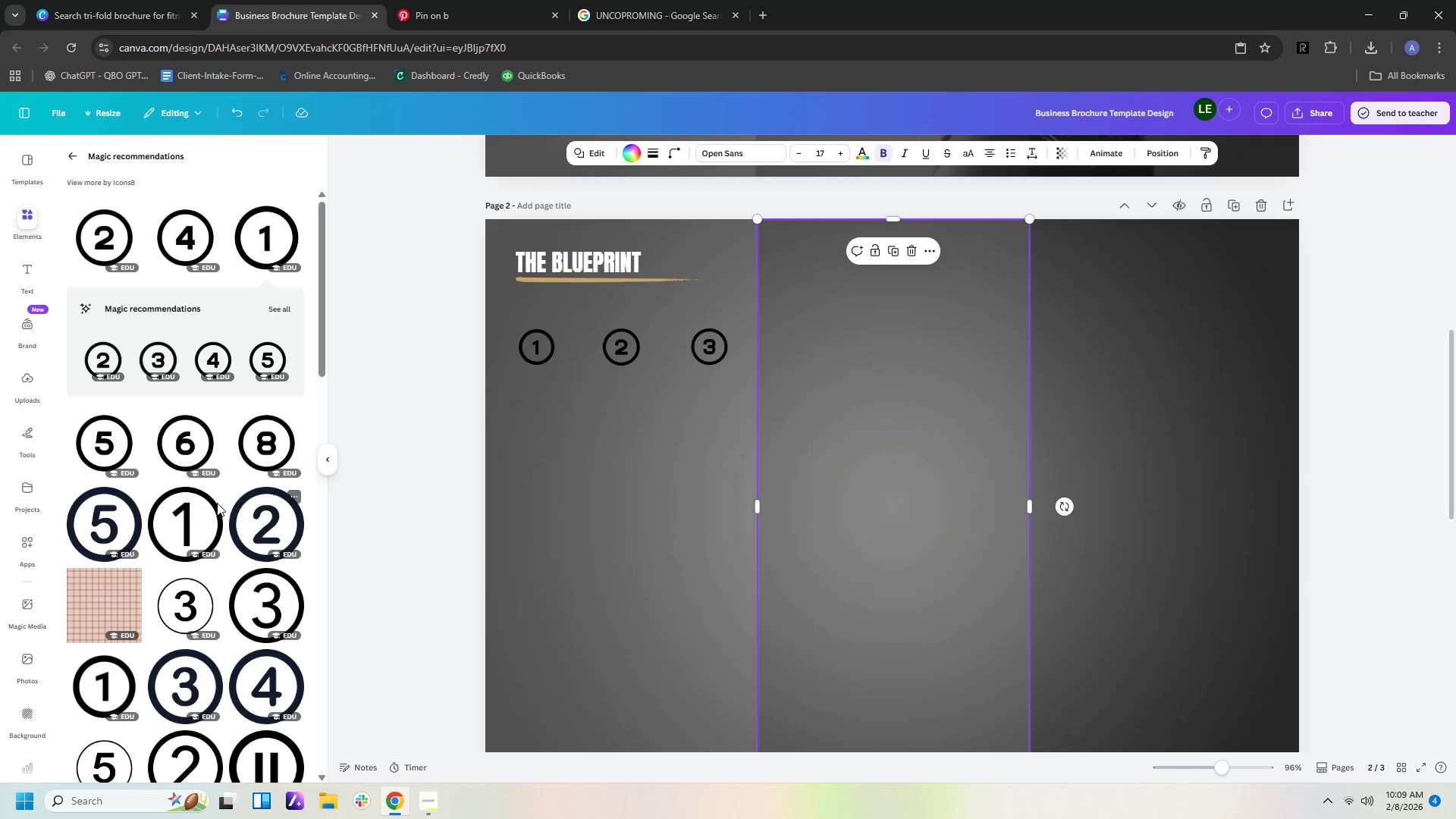 
wait(6.61)
 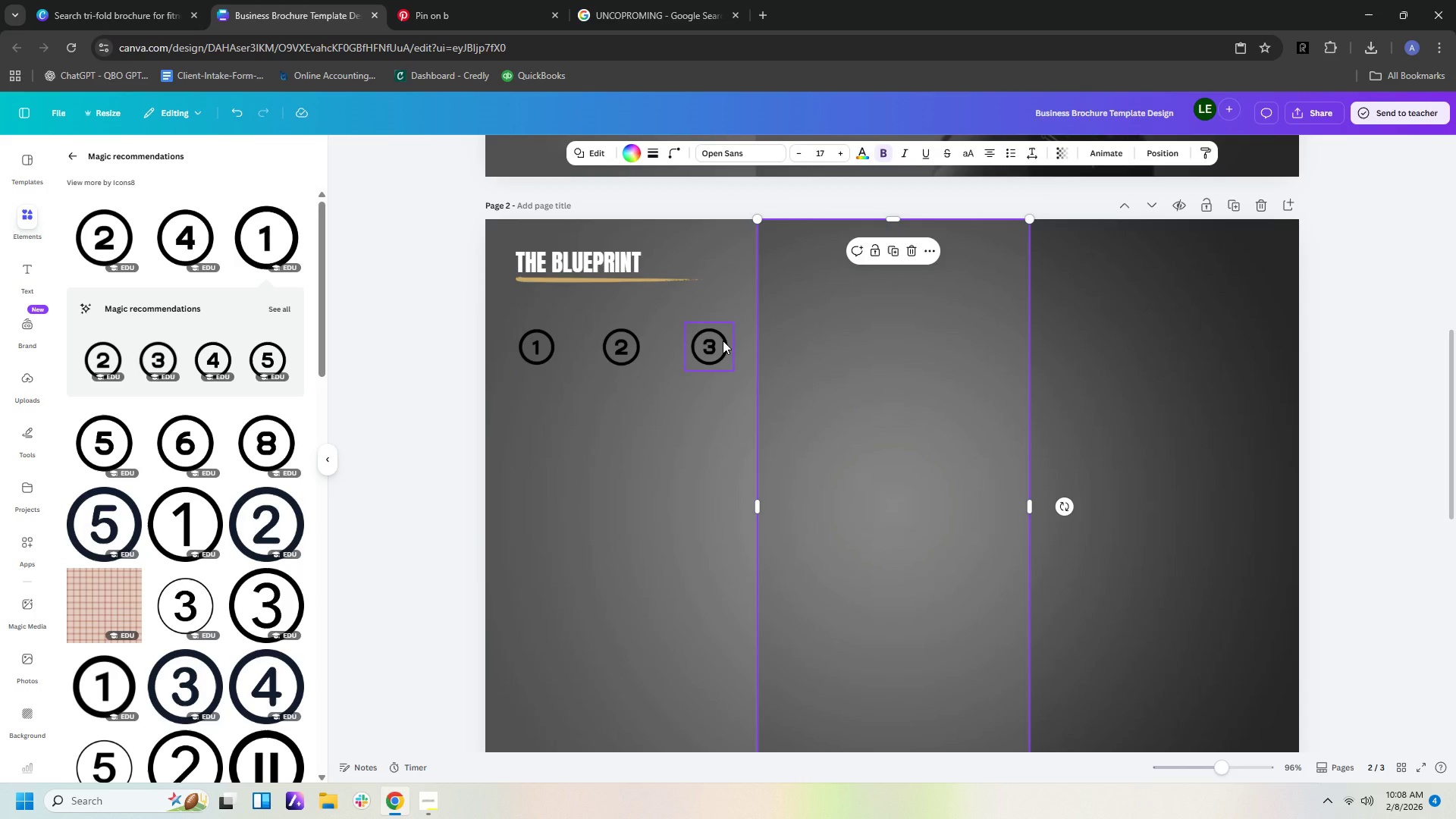 
double_click([544, 337])
 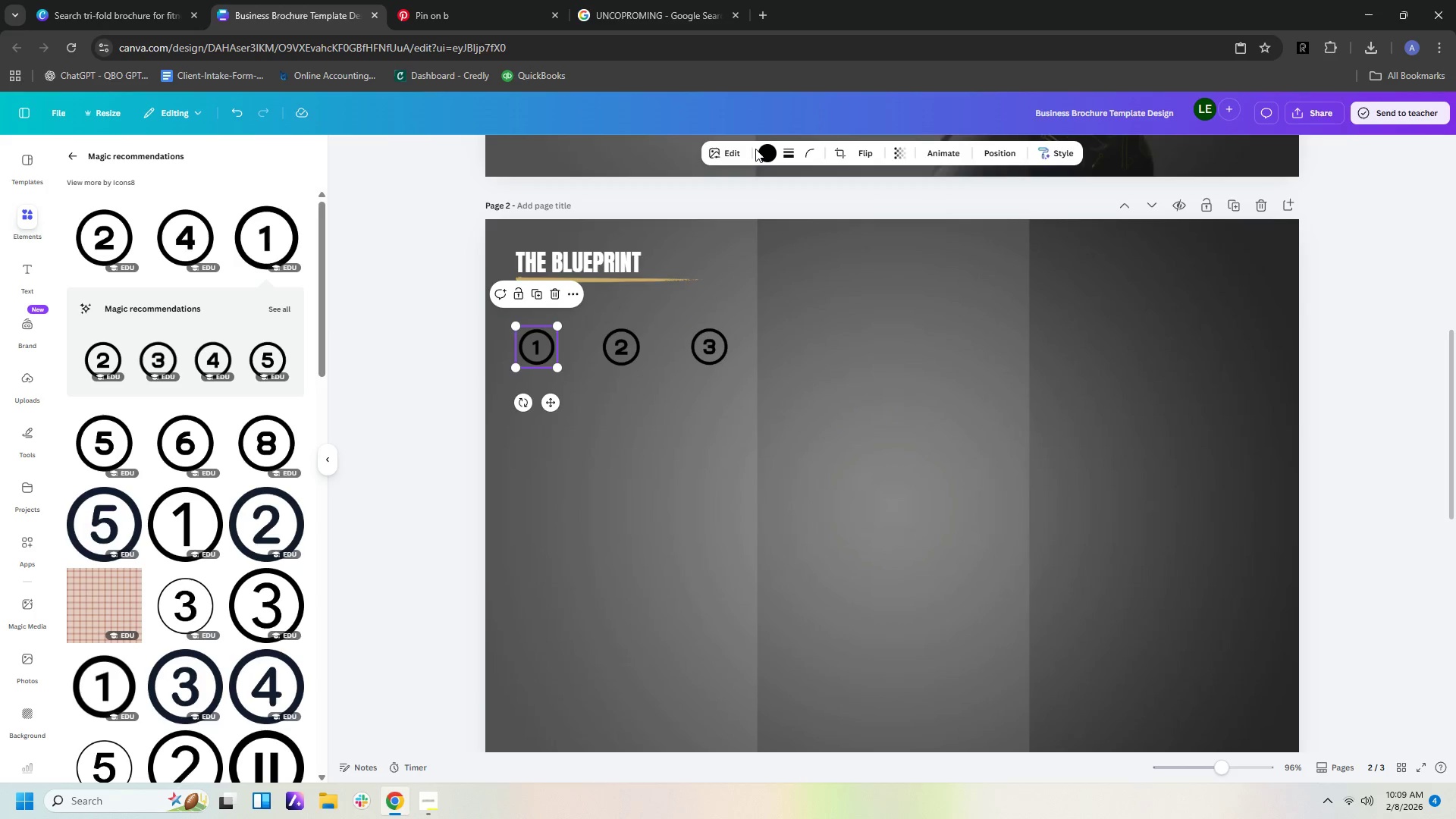 
left_click([767, 153])
 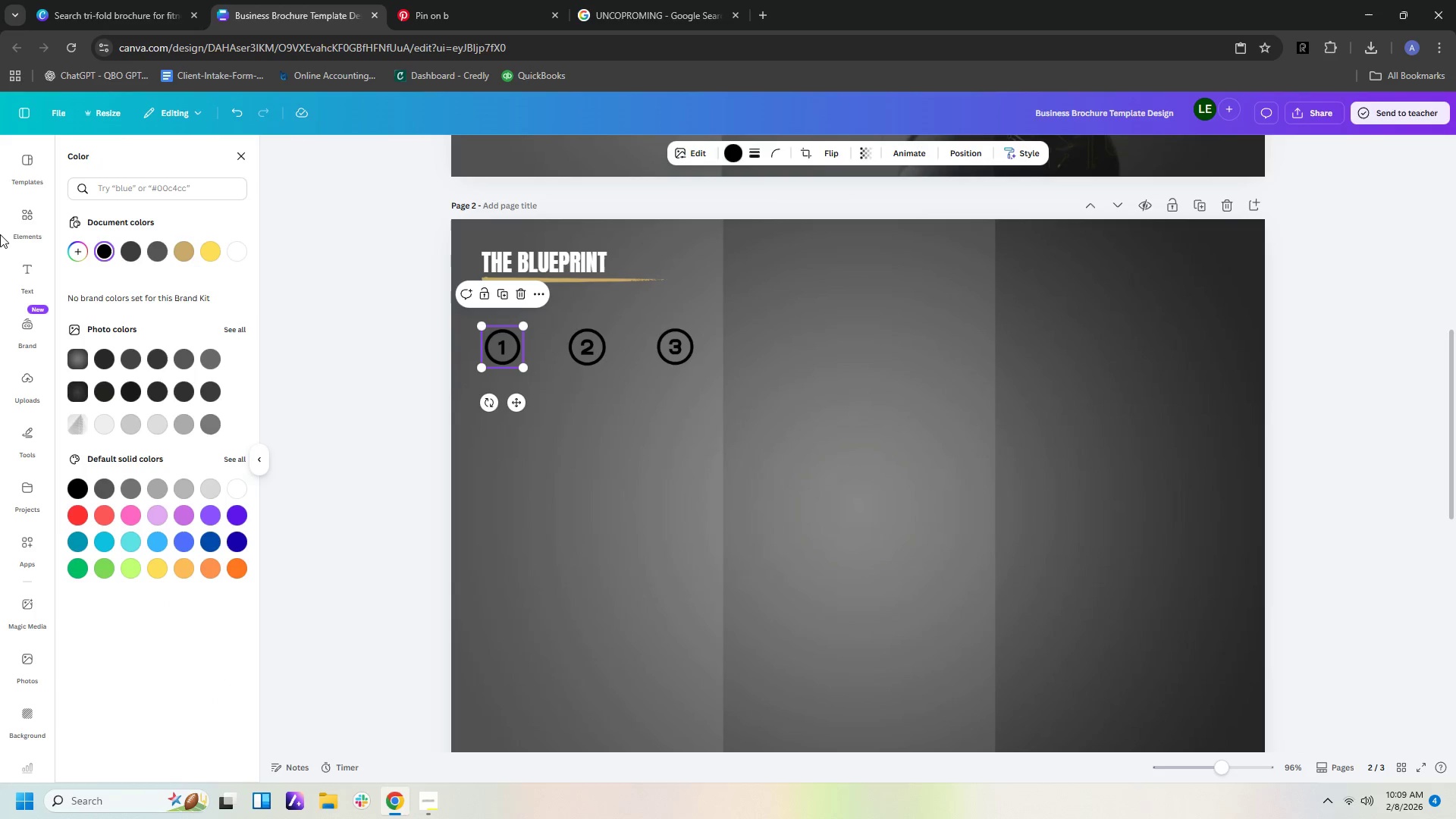 
left_click([80, 249])
 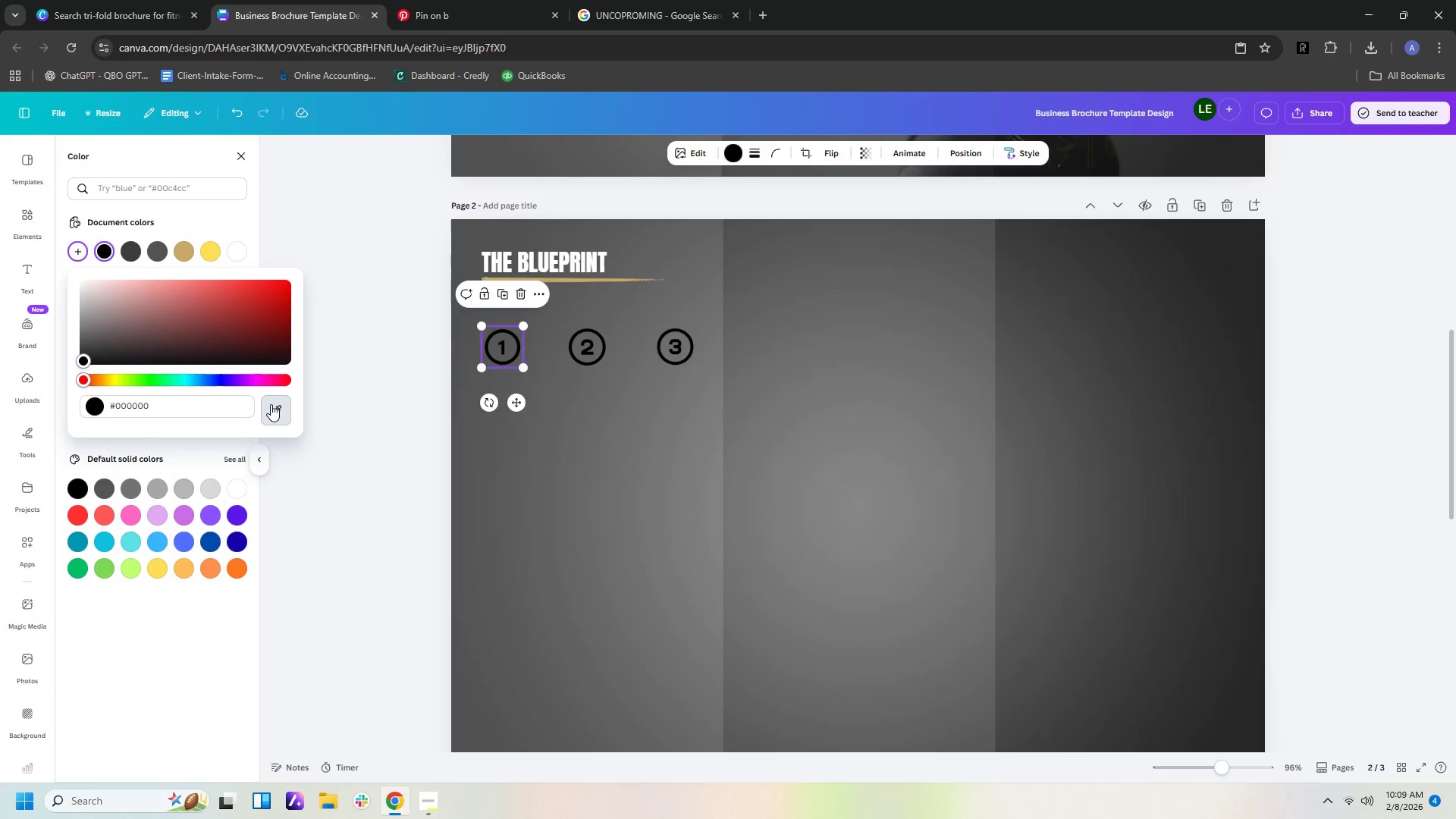 
scroll: coordinate [752, 218], scroll_direction: up, amount: 12.0
 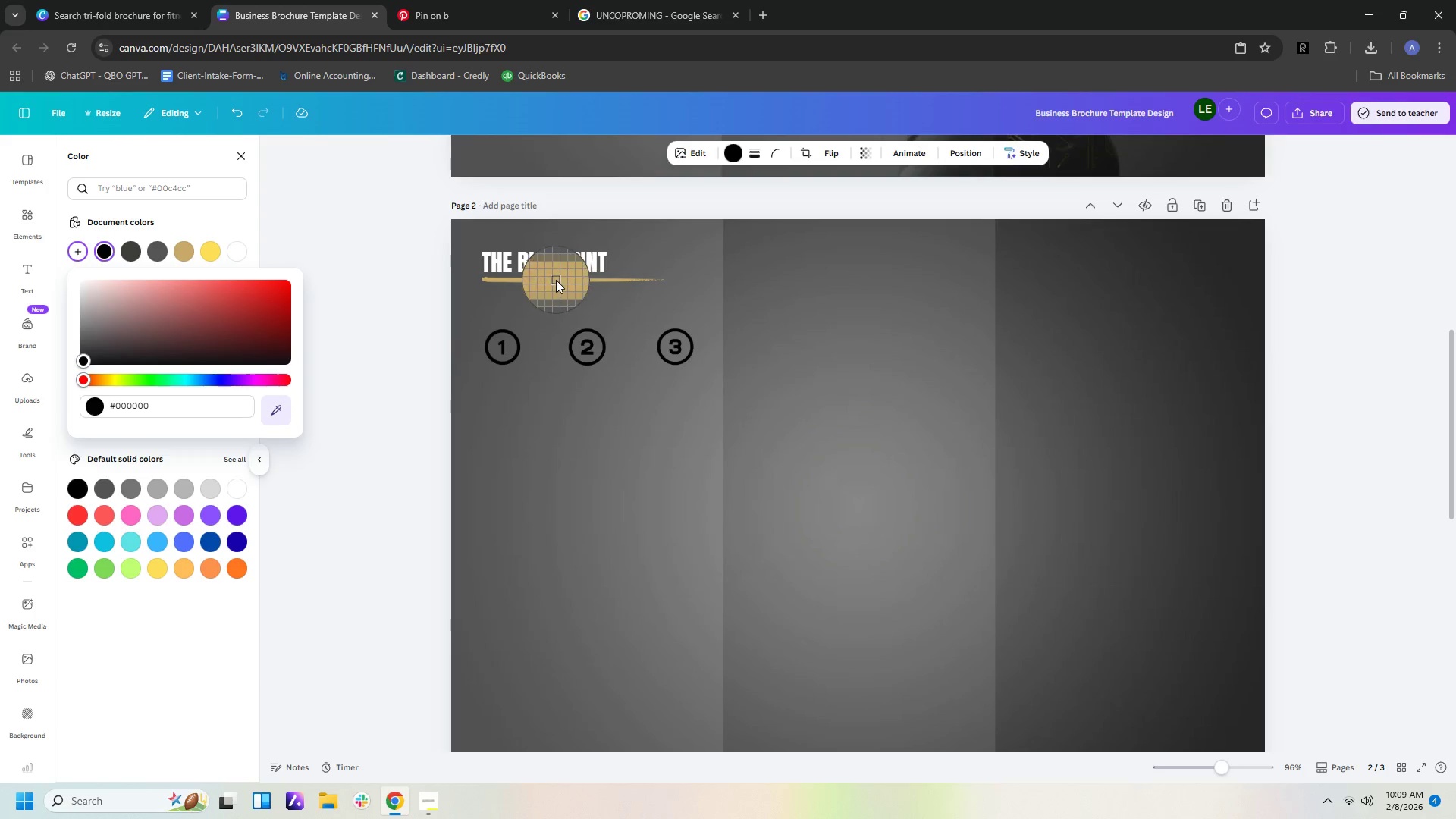 
left_click([556, 280])
 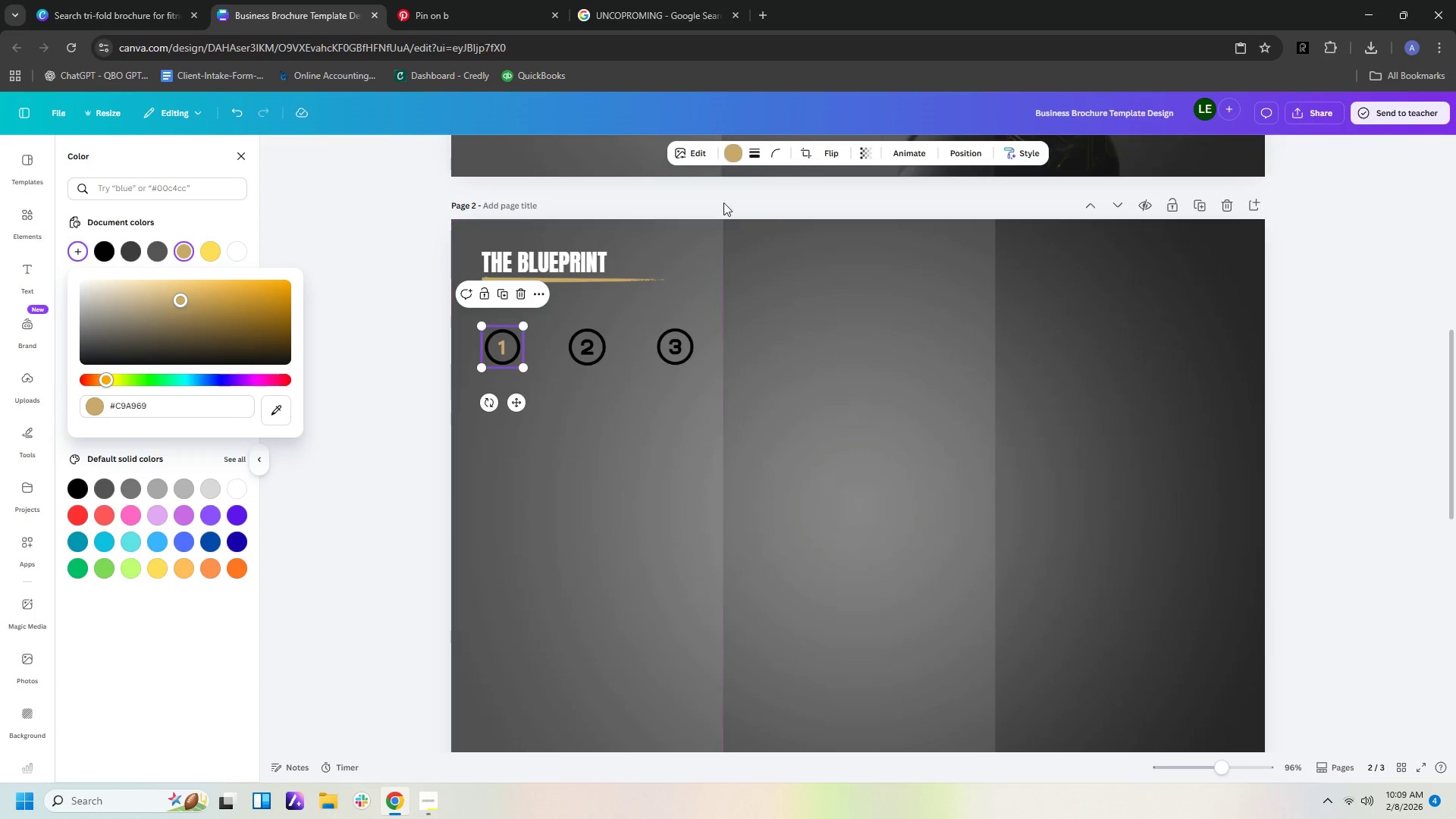 
left_click([758, 155])
 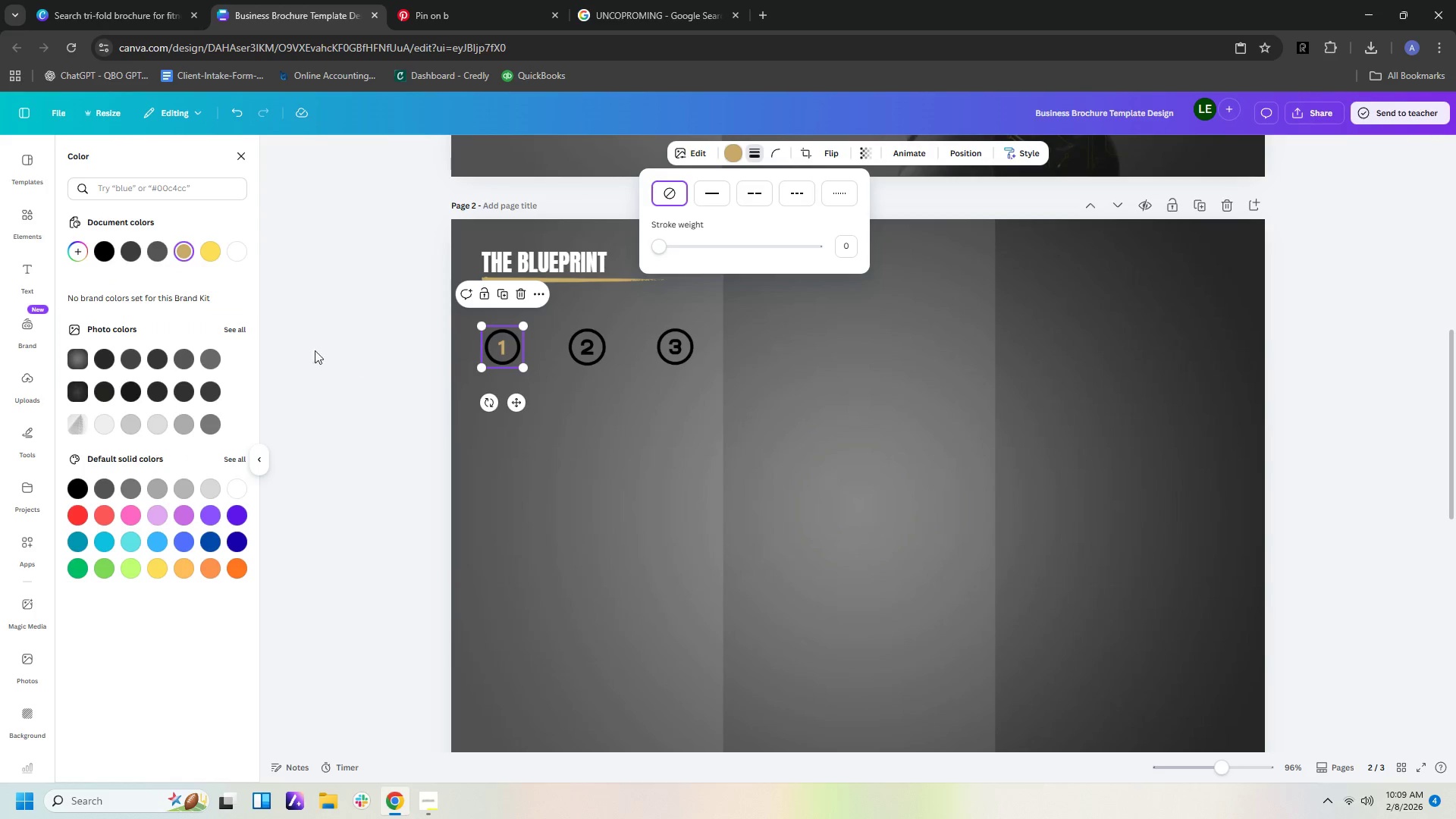 
left_click([209, 256])
 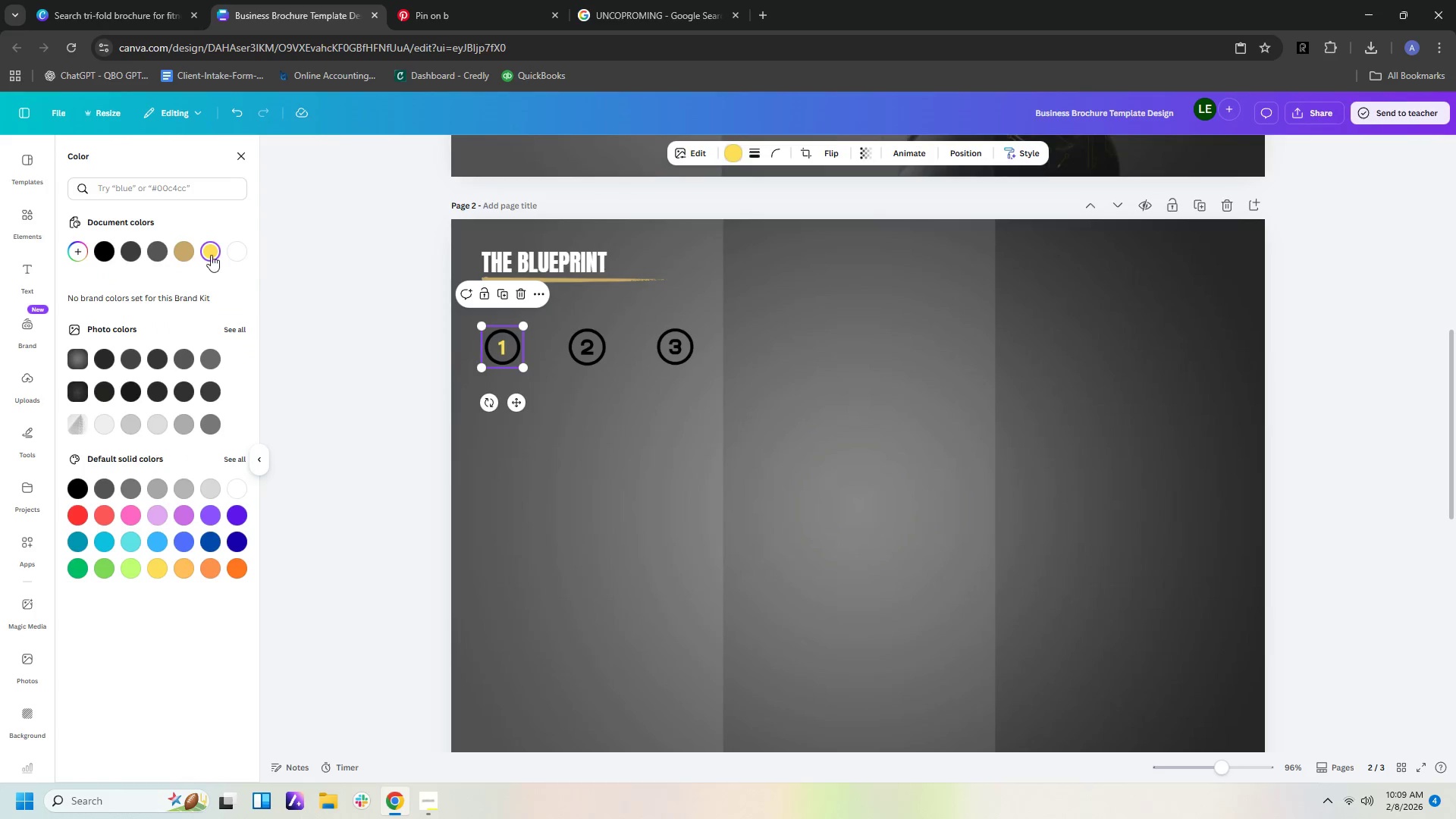 
left_click([184, 255])
 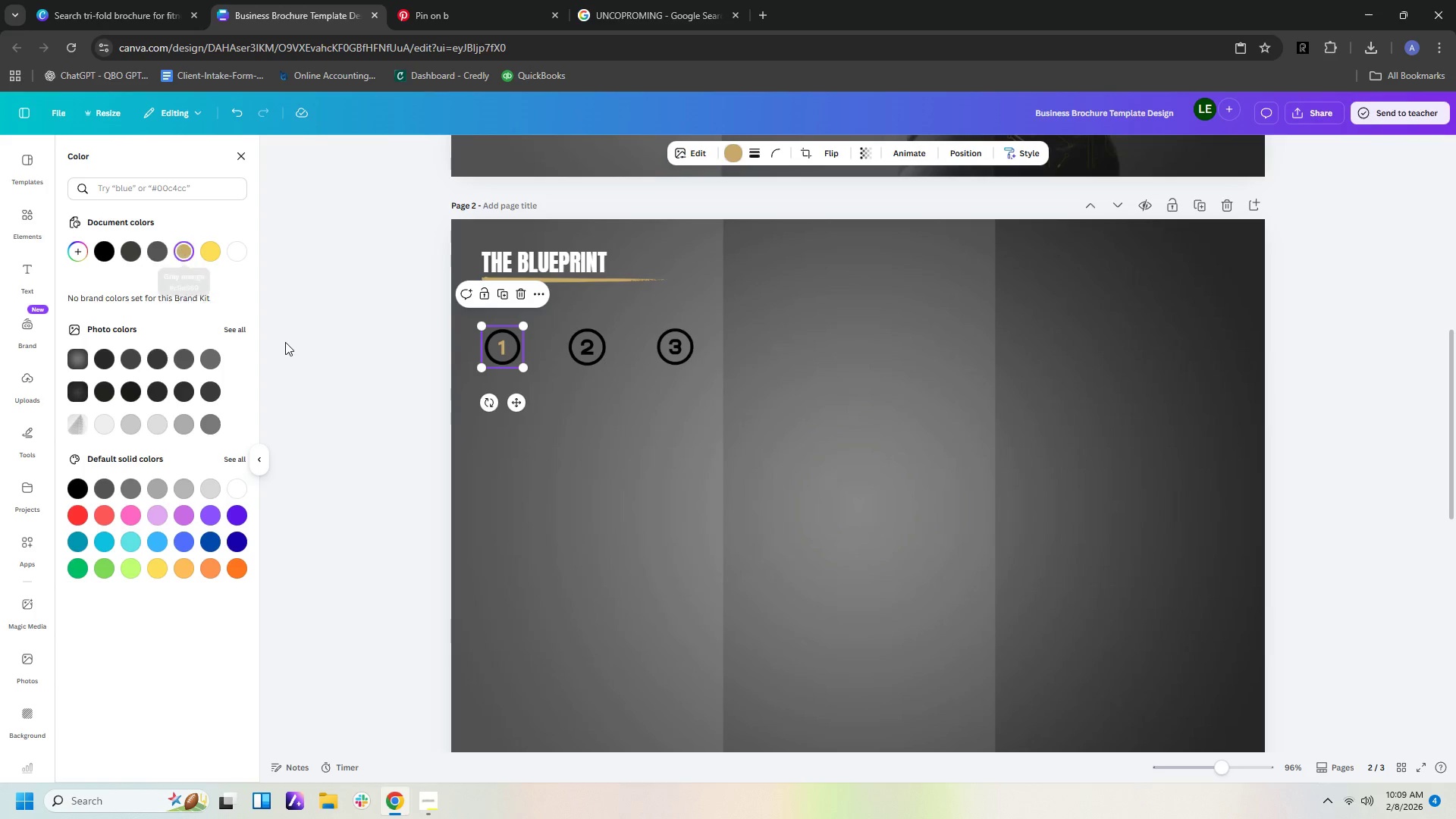 
left_click([285, 342])
 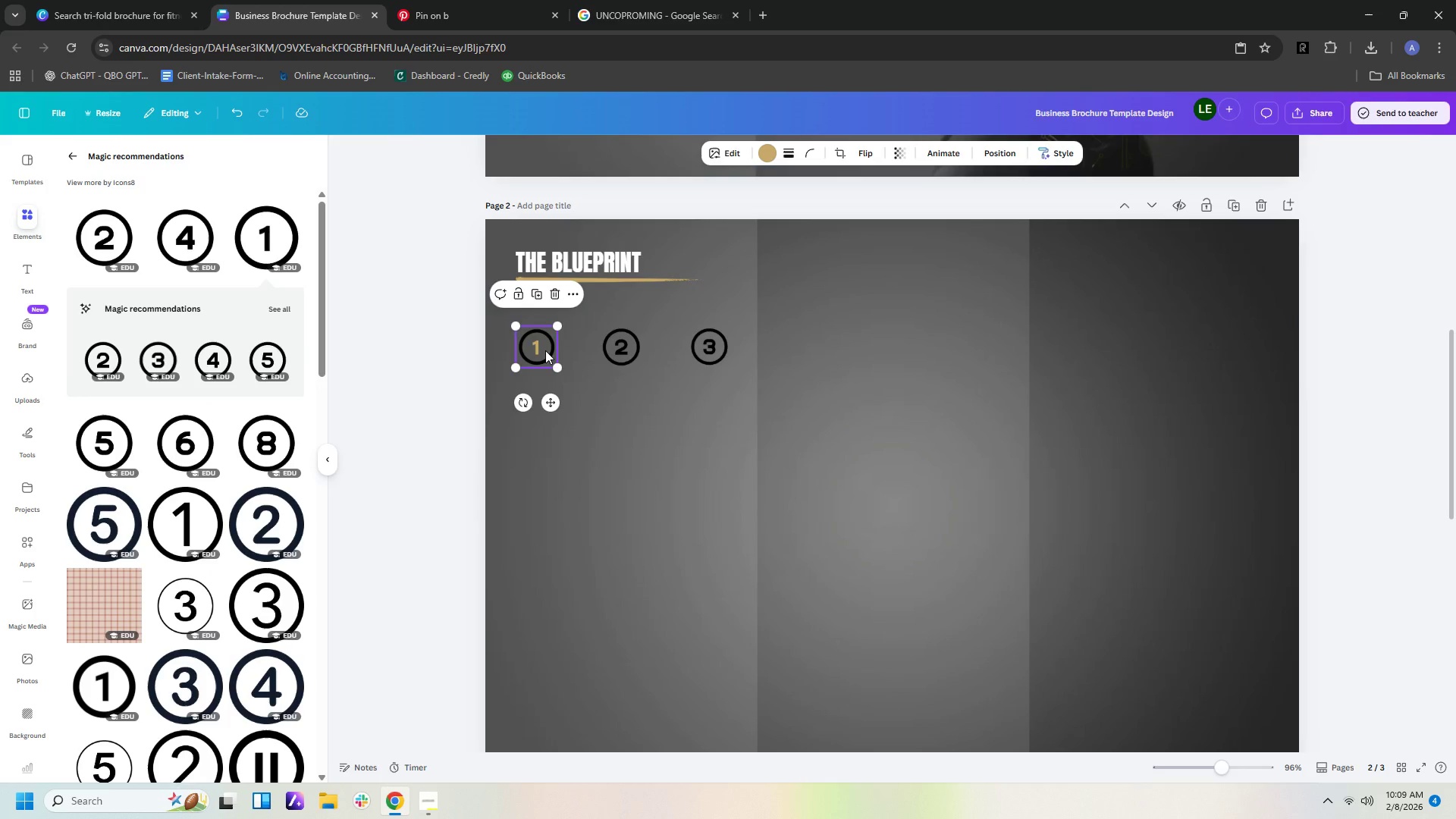 
double_click([529, 351])
 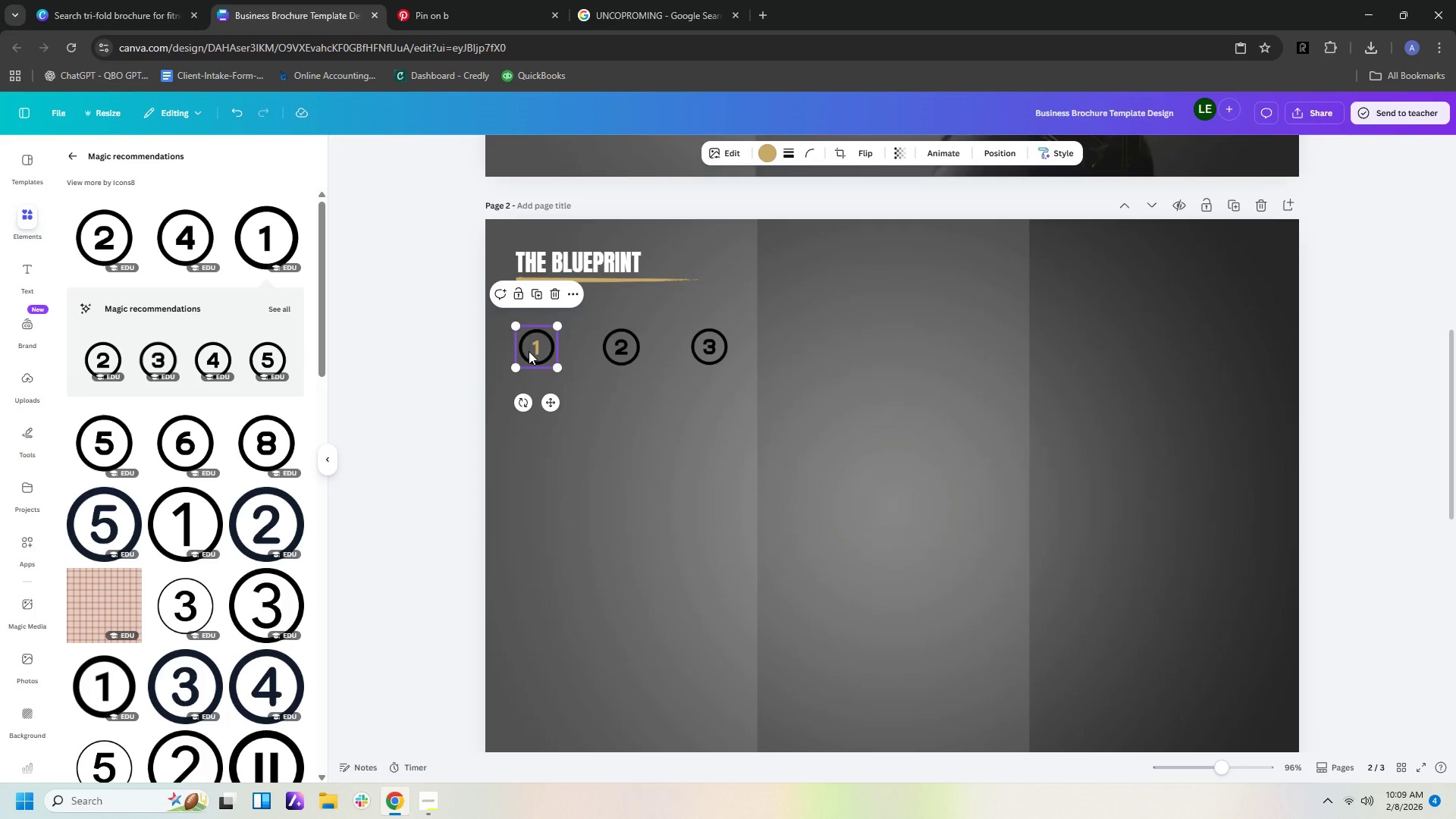 
key(Delete)
 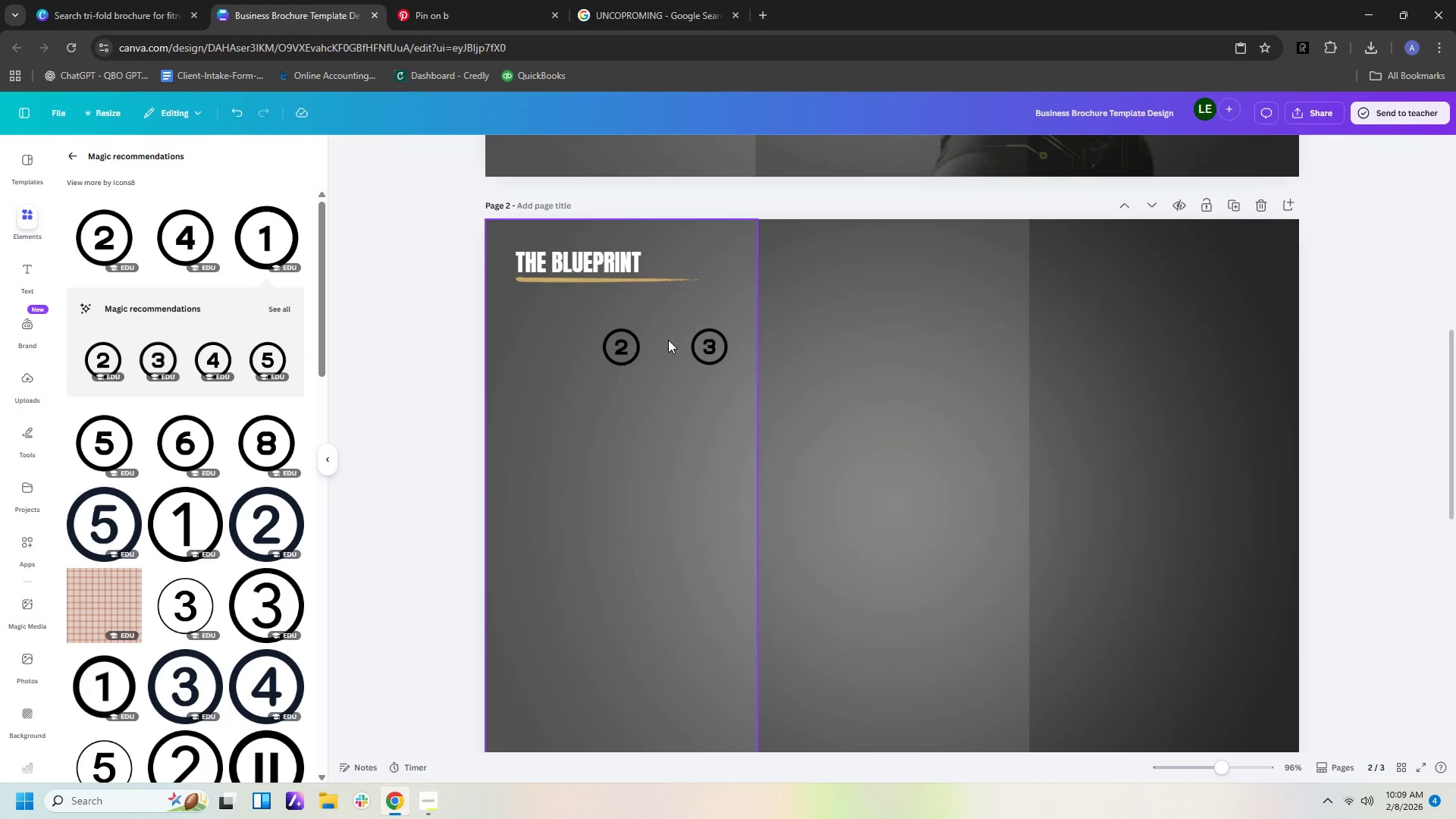 
double_click([629, 353])
 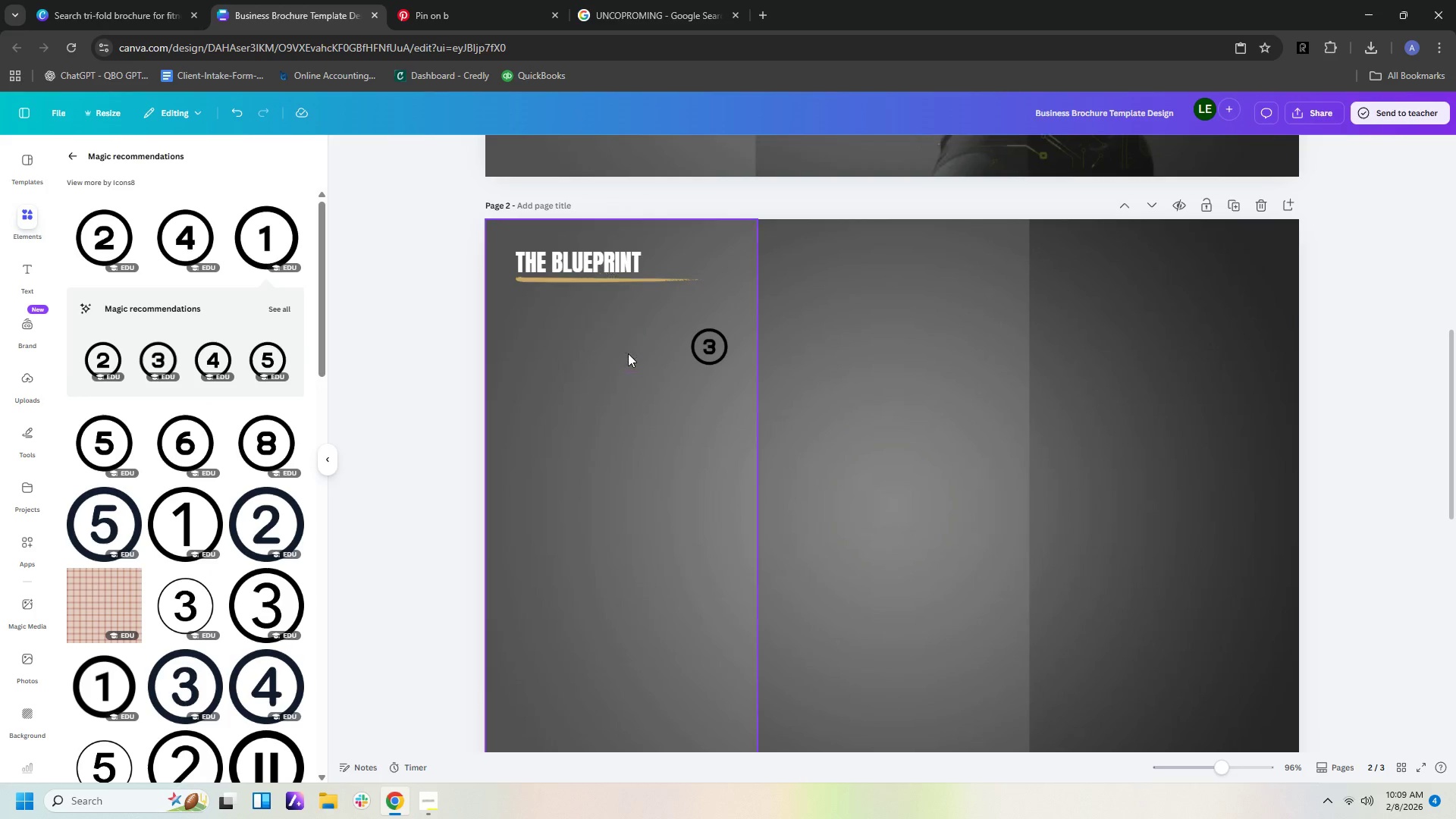 
key(Delete)
 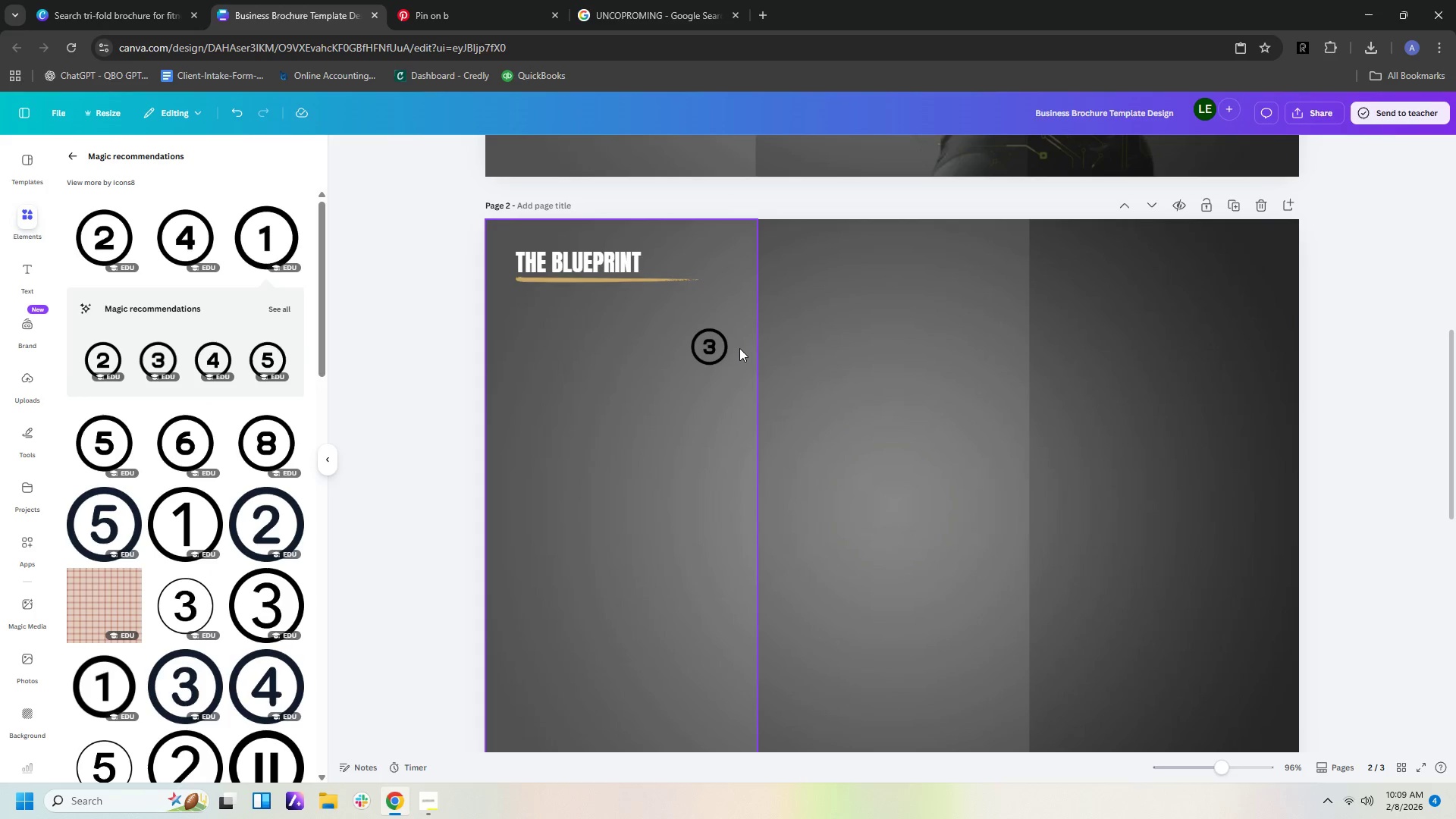 
left_click([723, 350])
 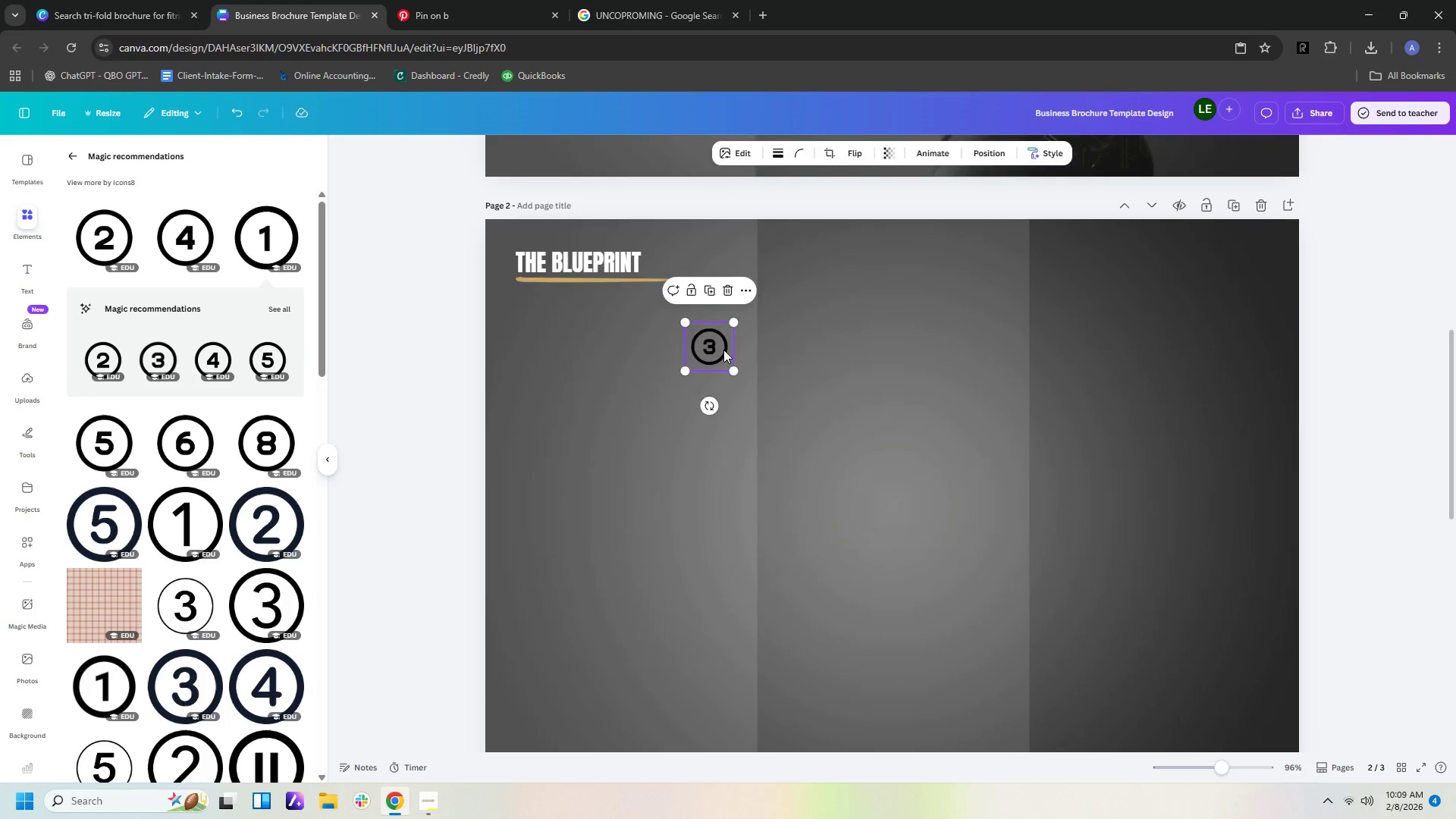 
key(Delete)
 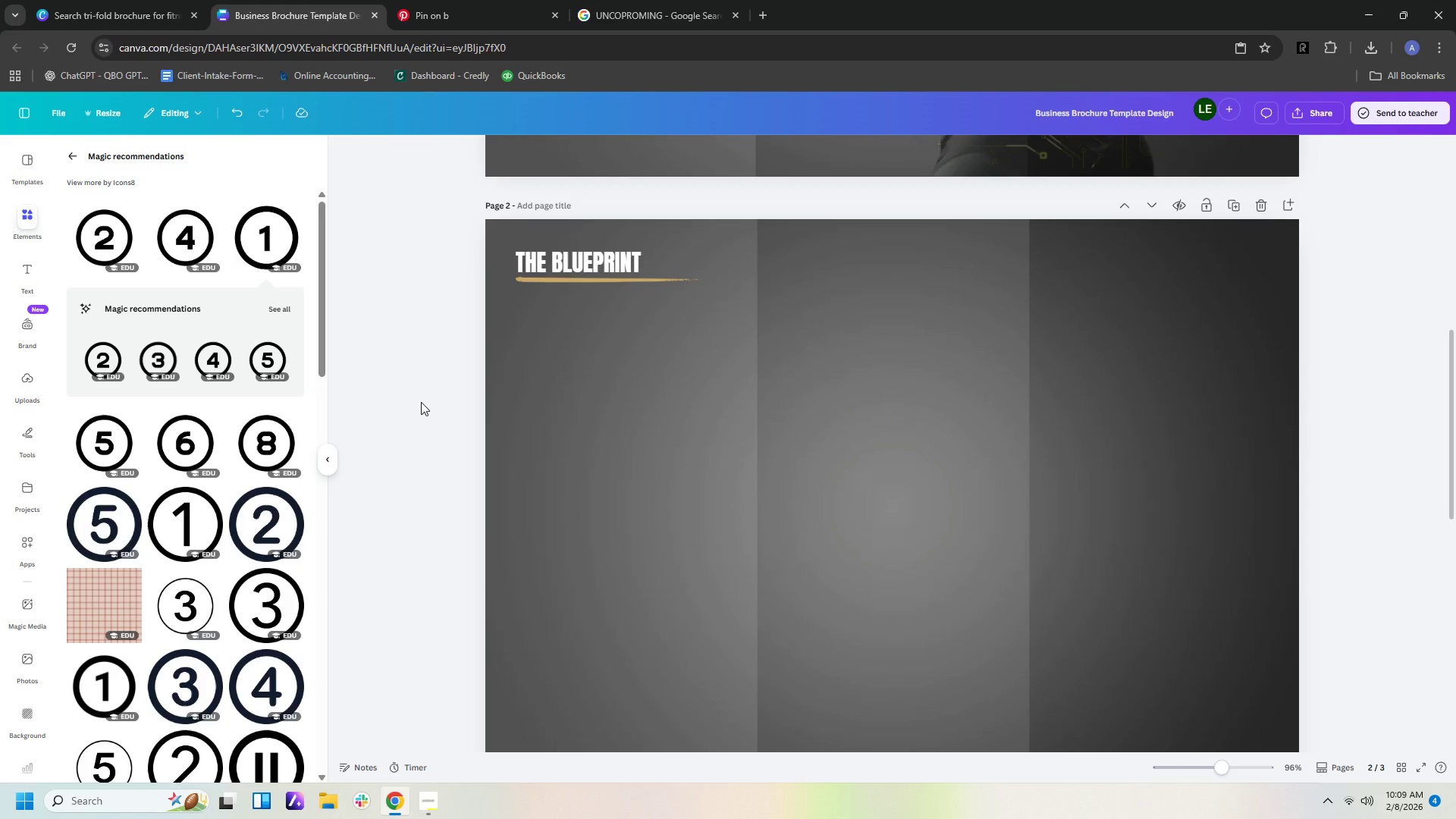 
left_click([421, 402])
 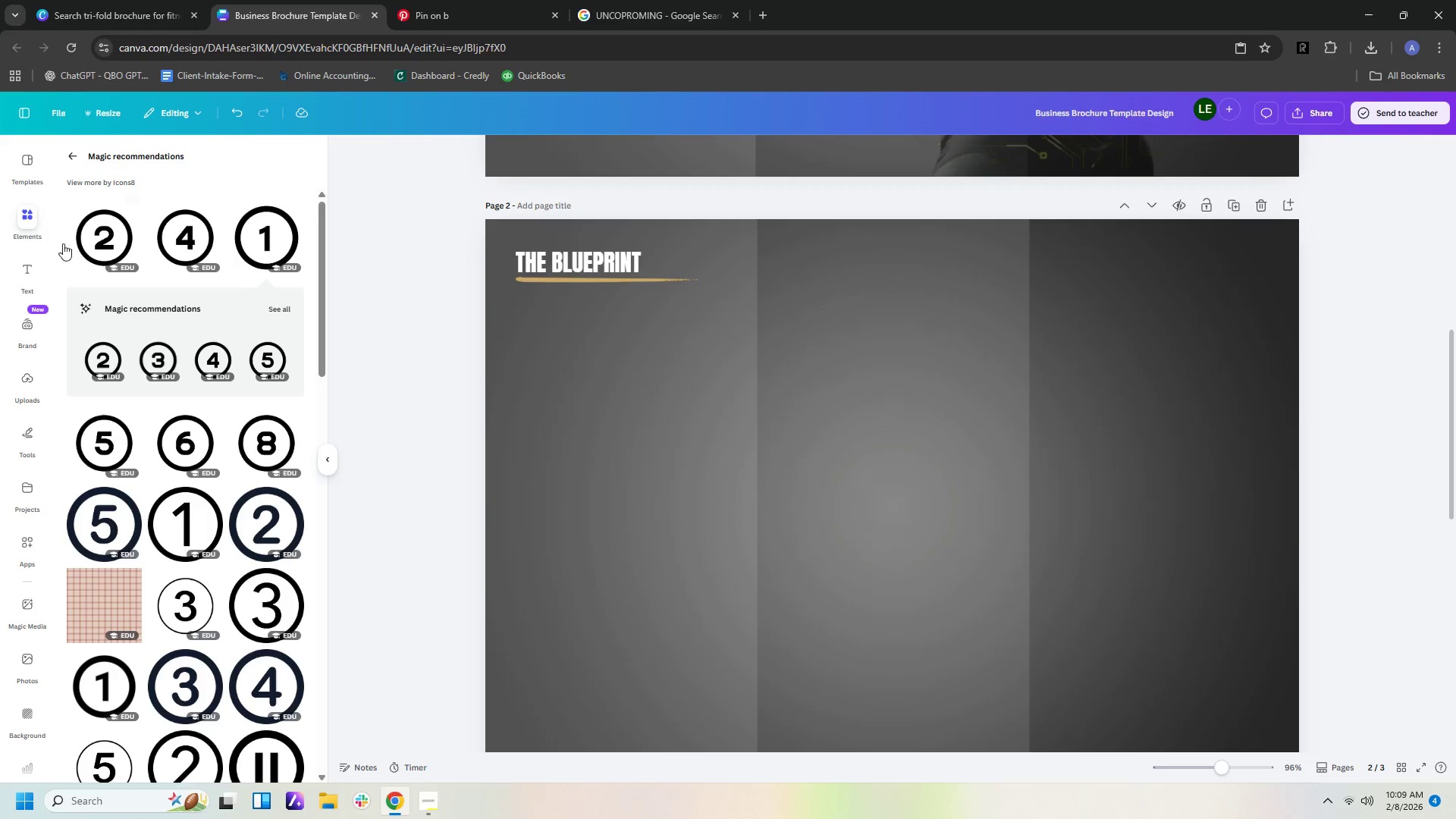 
left_click([20, 271])
 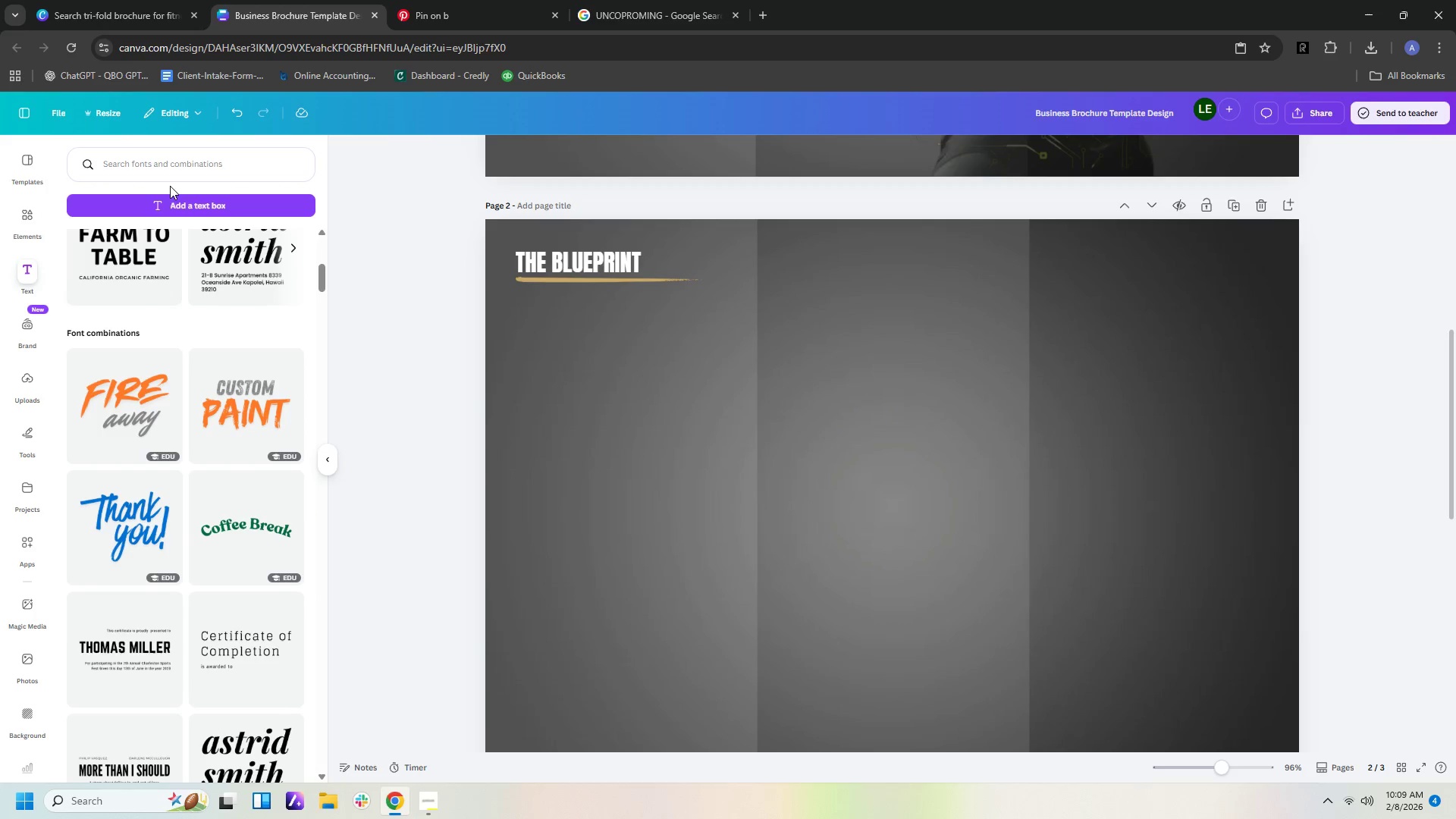 
left_click([170, 163])
 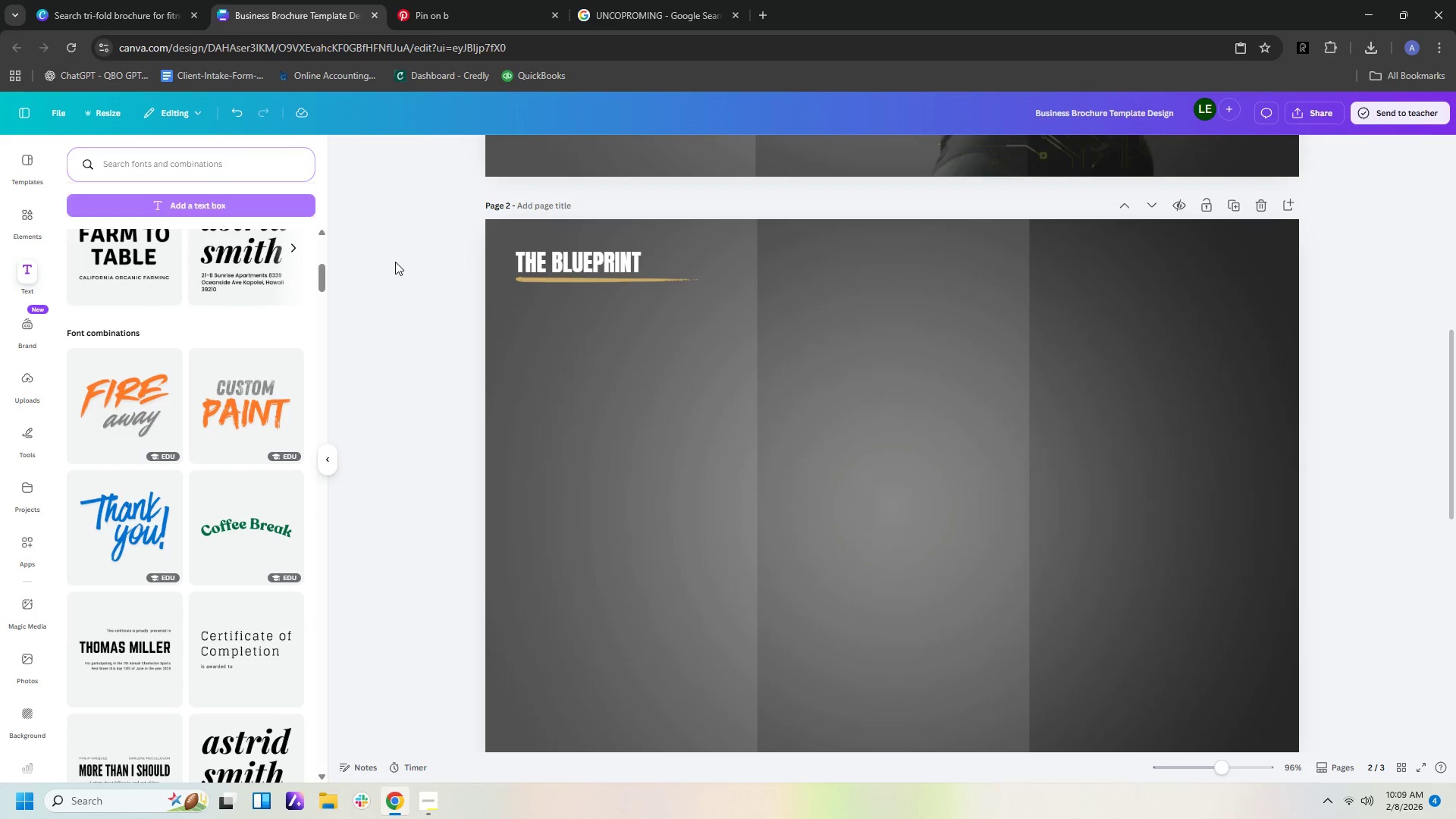 
scroll: coordinate [1000, 385], scroll_direction: down, amount: 11.0
 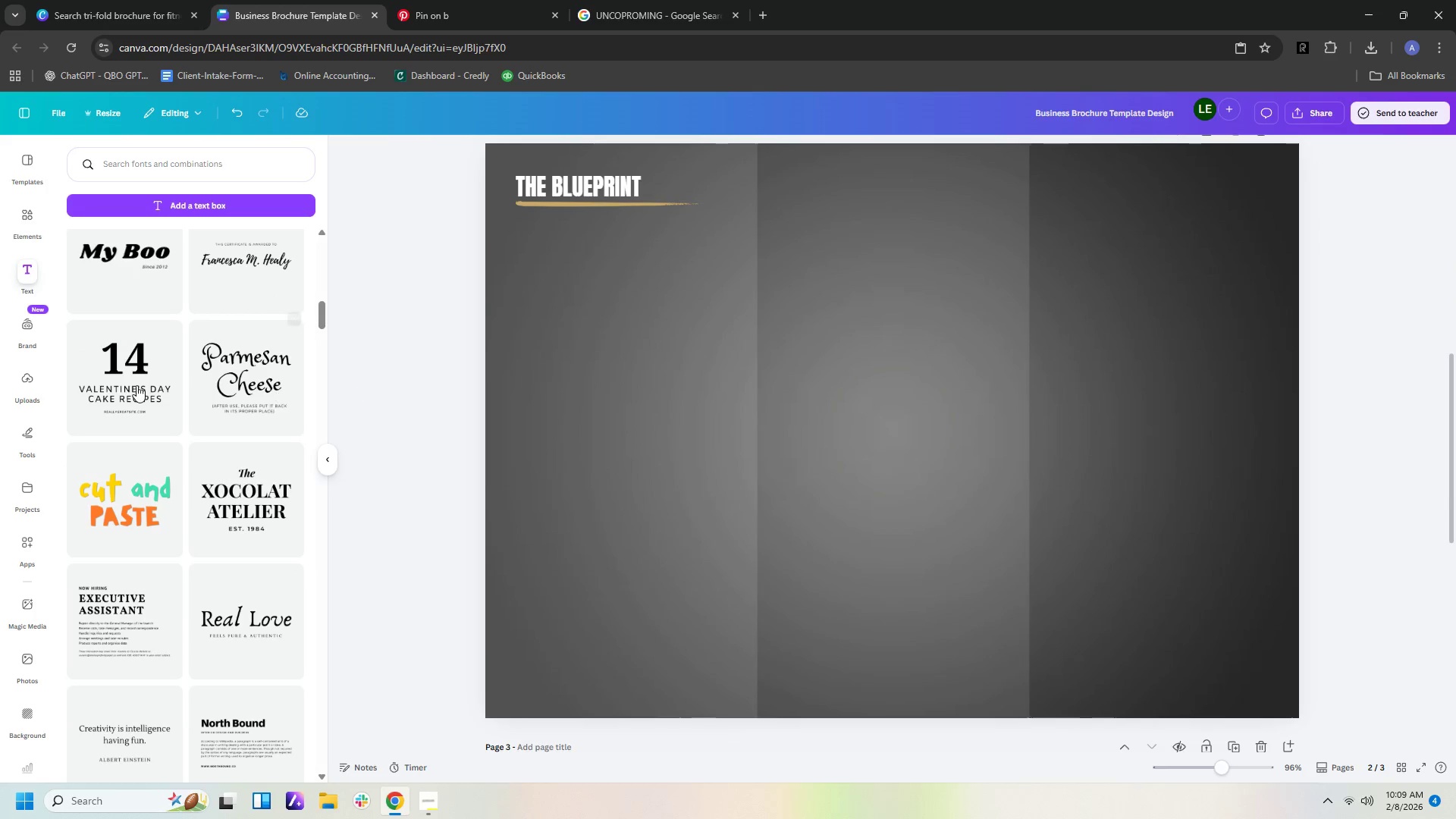 
scroll: coordinate [106, 375], scroll_direction: up, amount: 25.0
 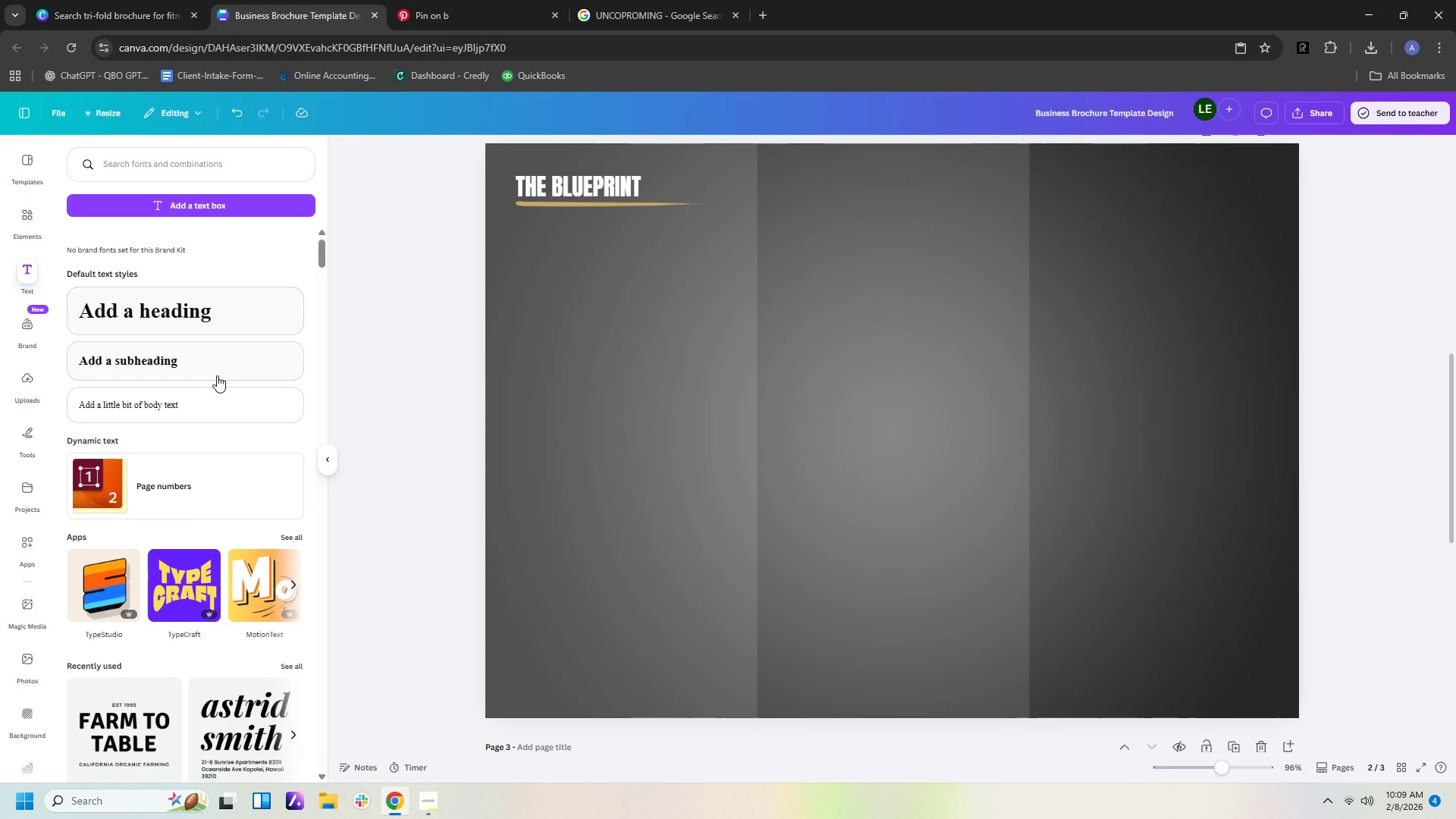 
left_click([206, 392])
 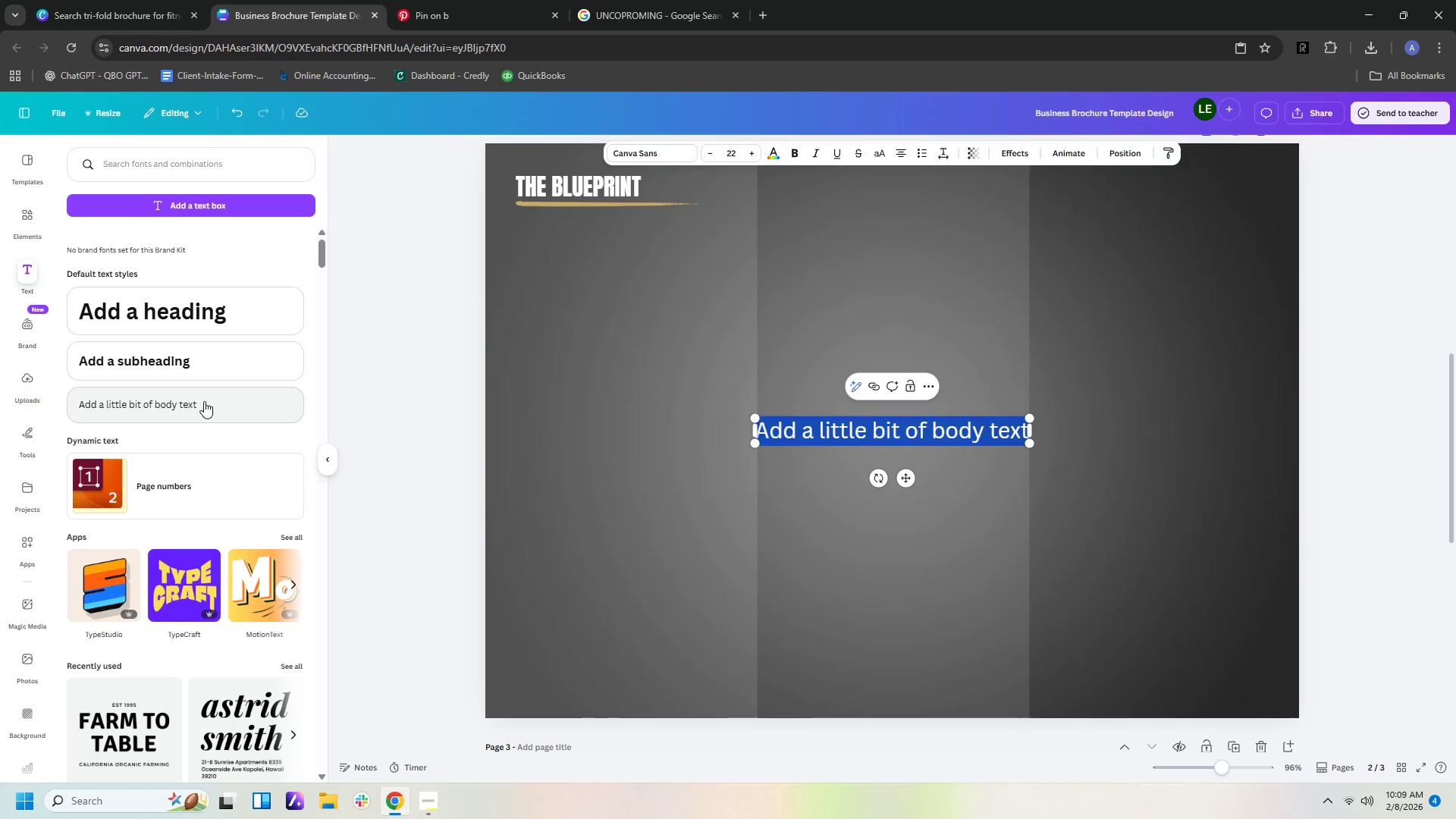 
left_click([204, 401])
 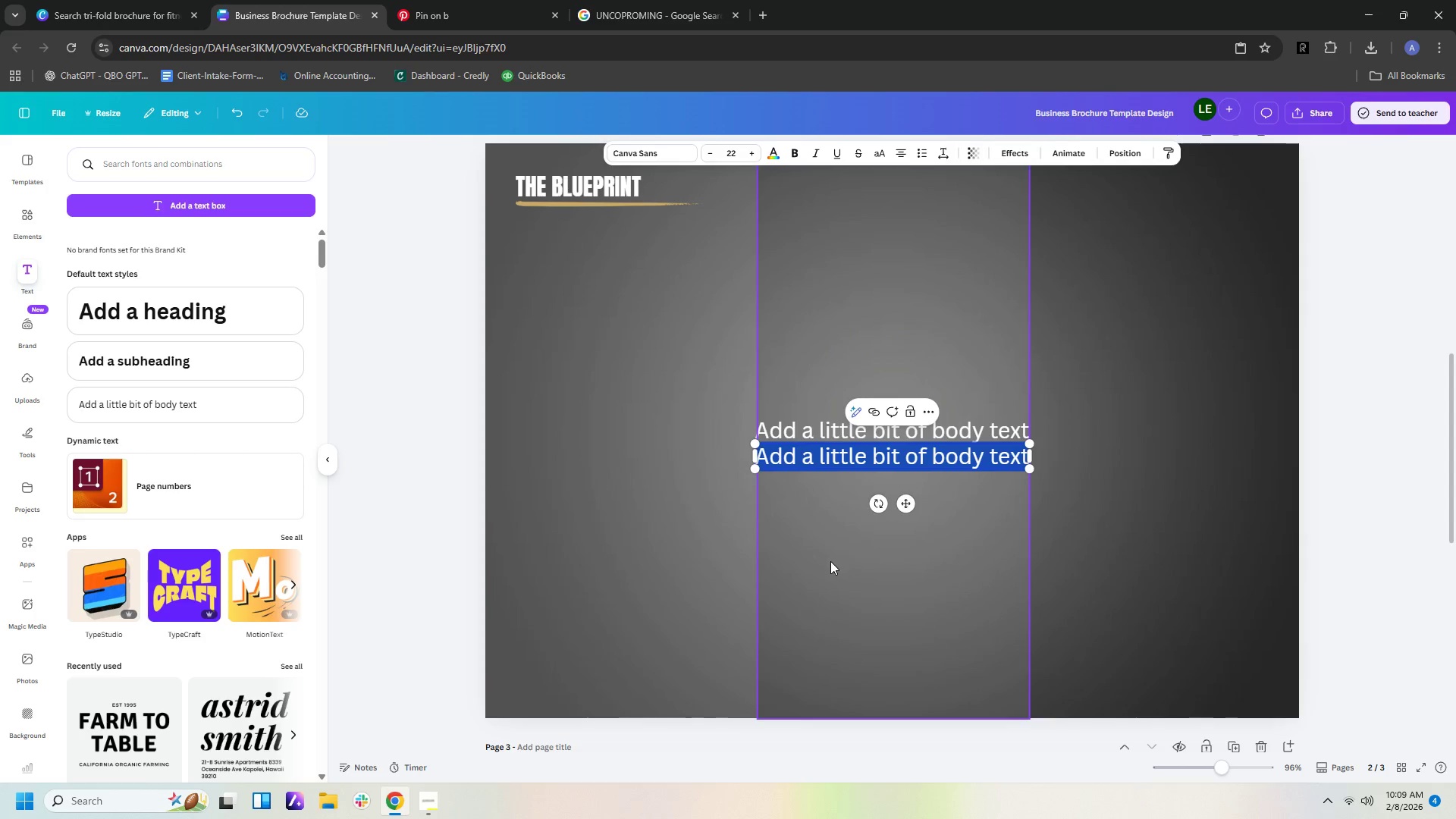 
left_click([874, 459])
 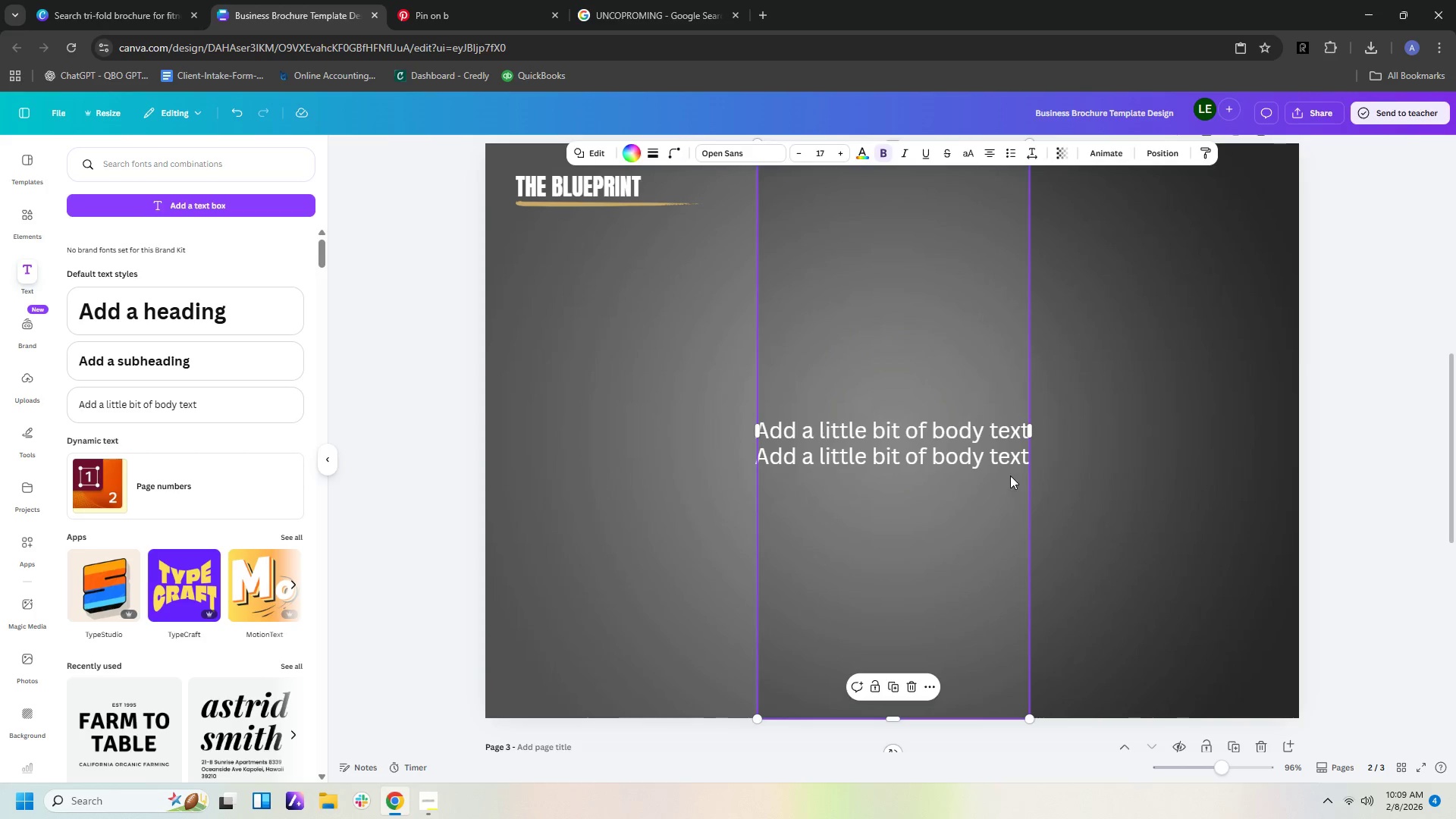 
double_click([997, 459])
 